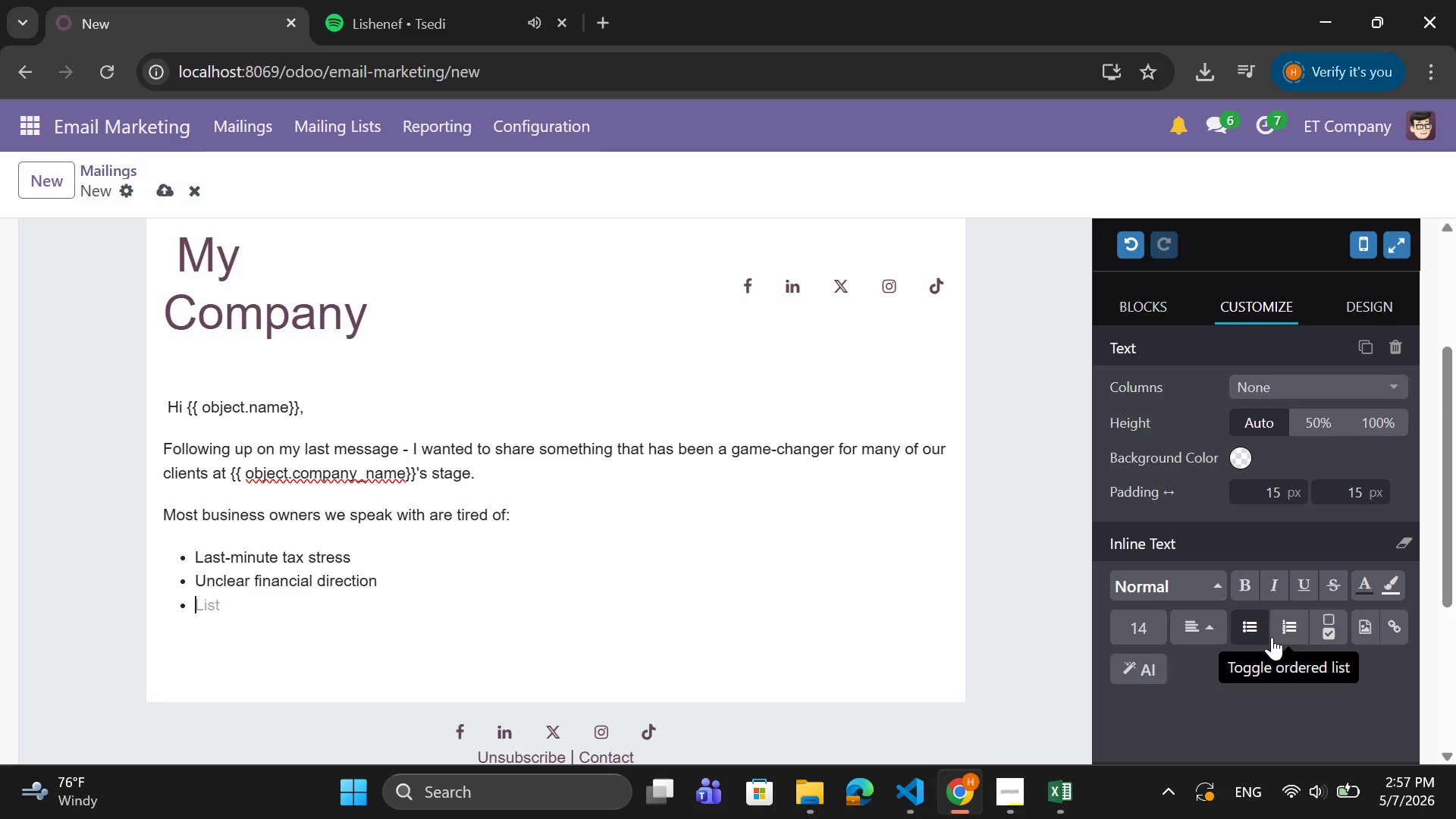 
type(Cash flow surprises)
 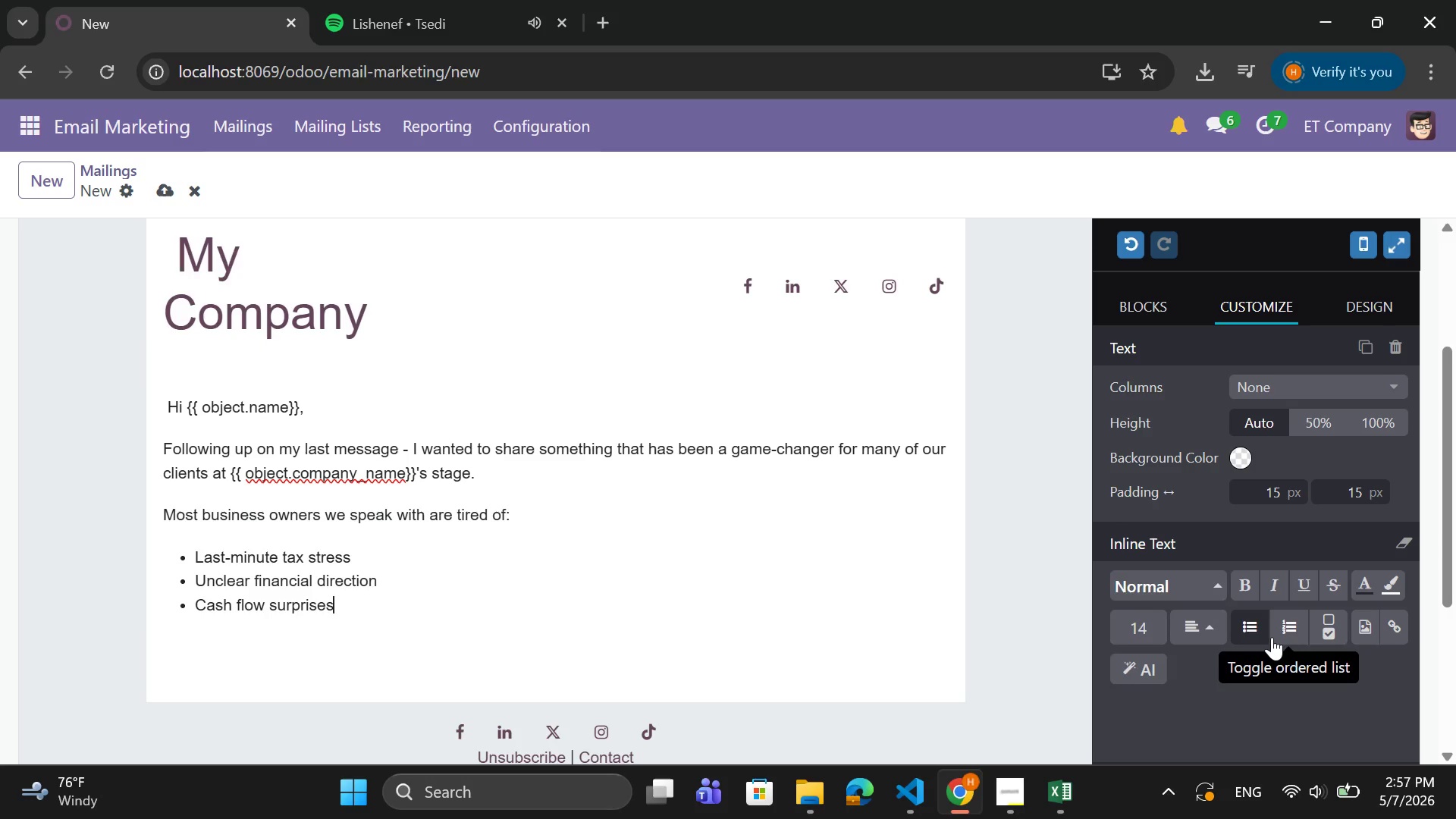 
key(Enter)
 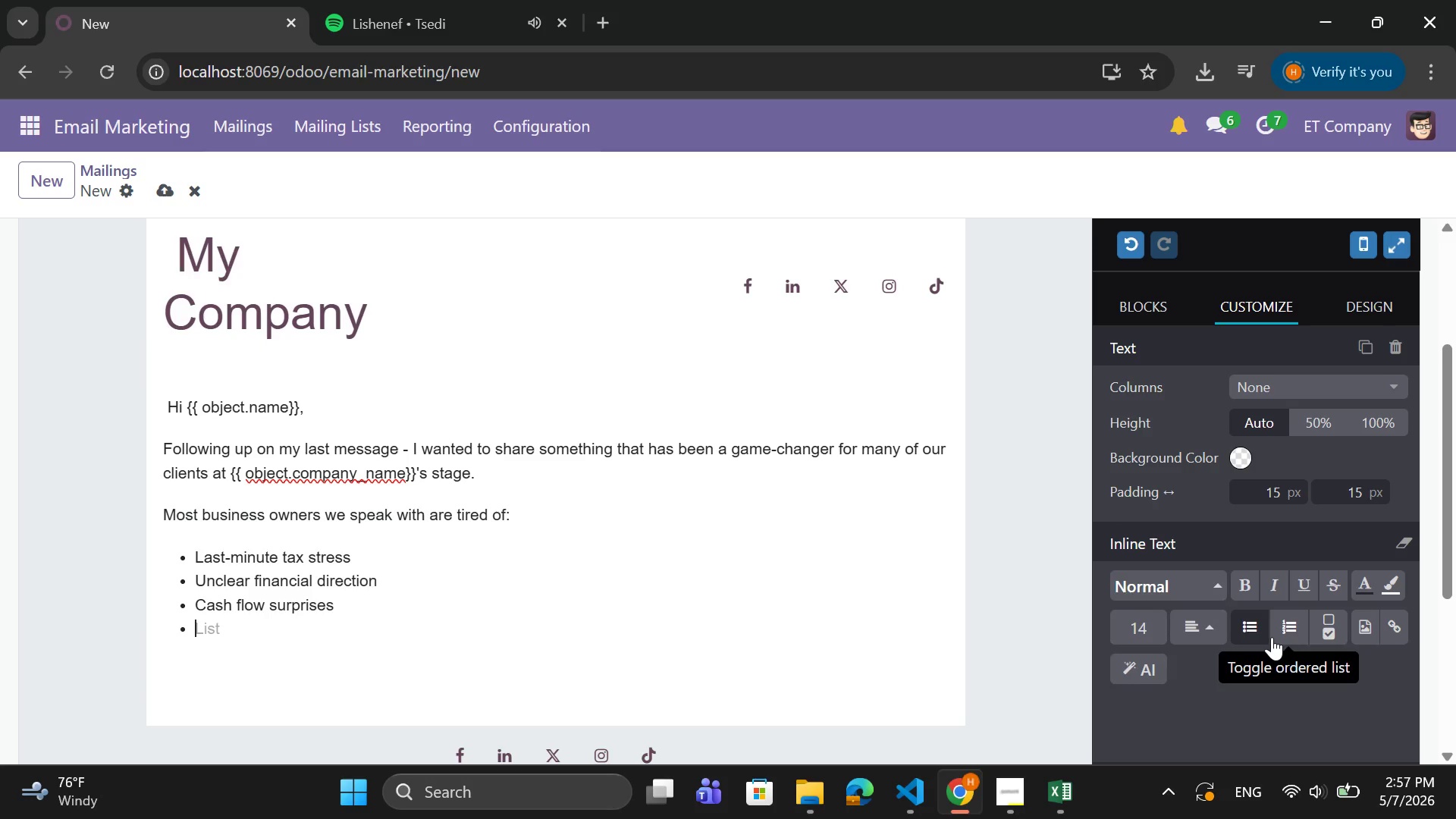 
type(Scrambling to get documents togh)
key(Backspace)
key(Backspace)
type(ether)
 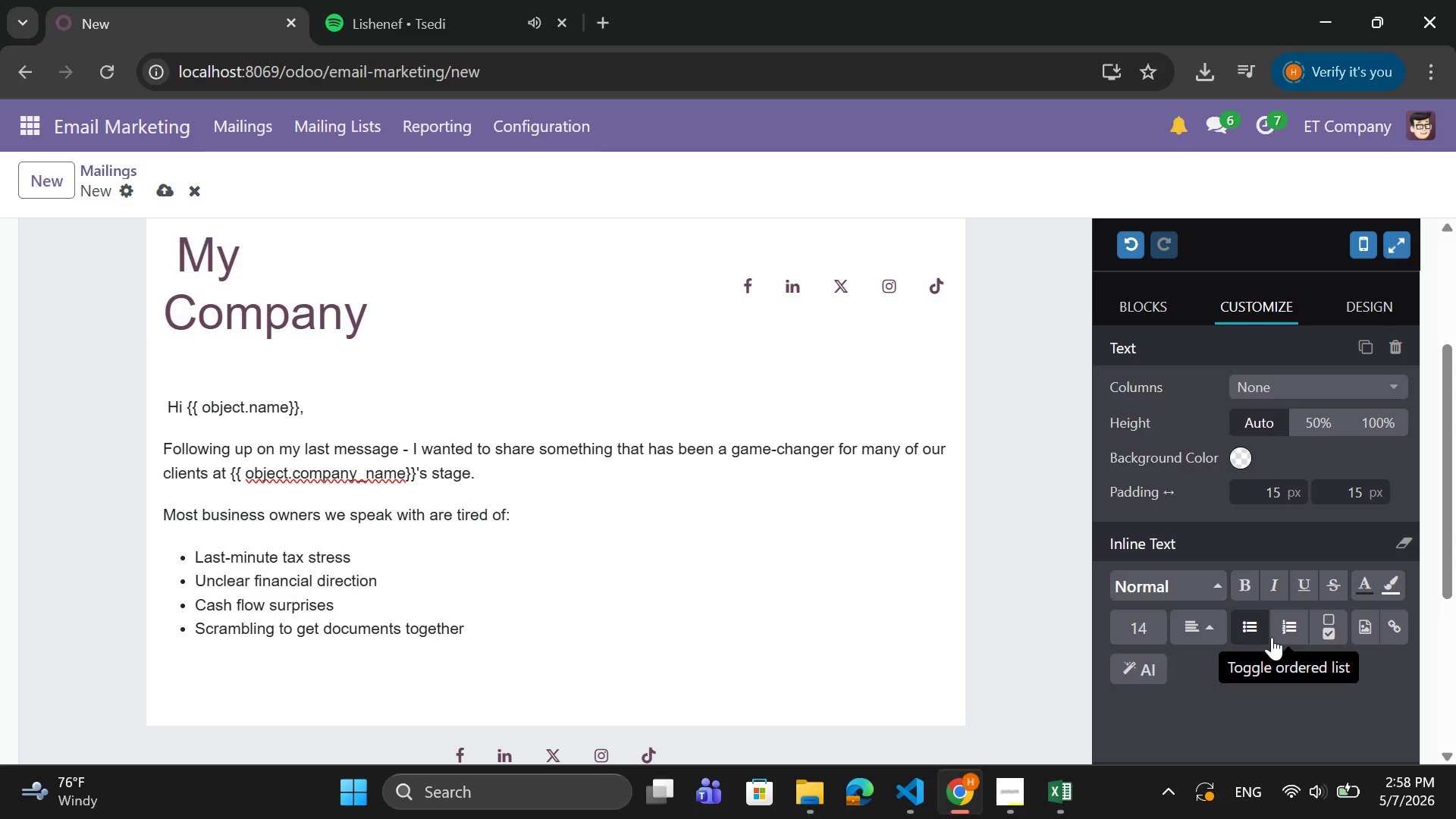 
key(Enter)
 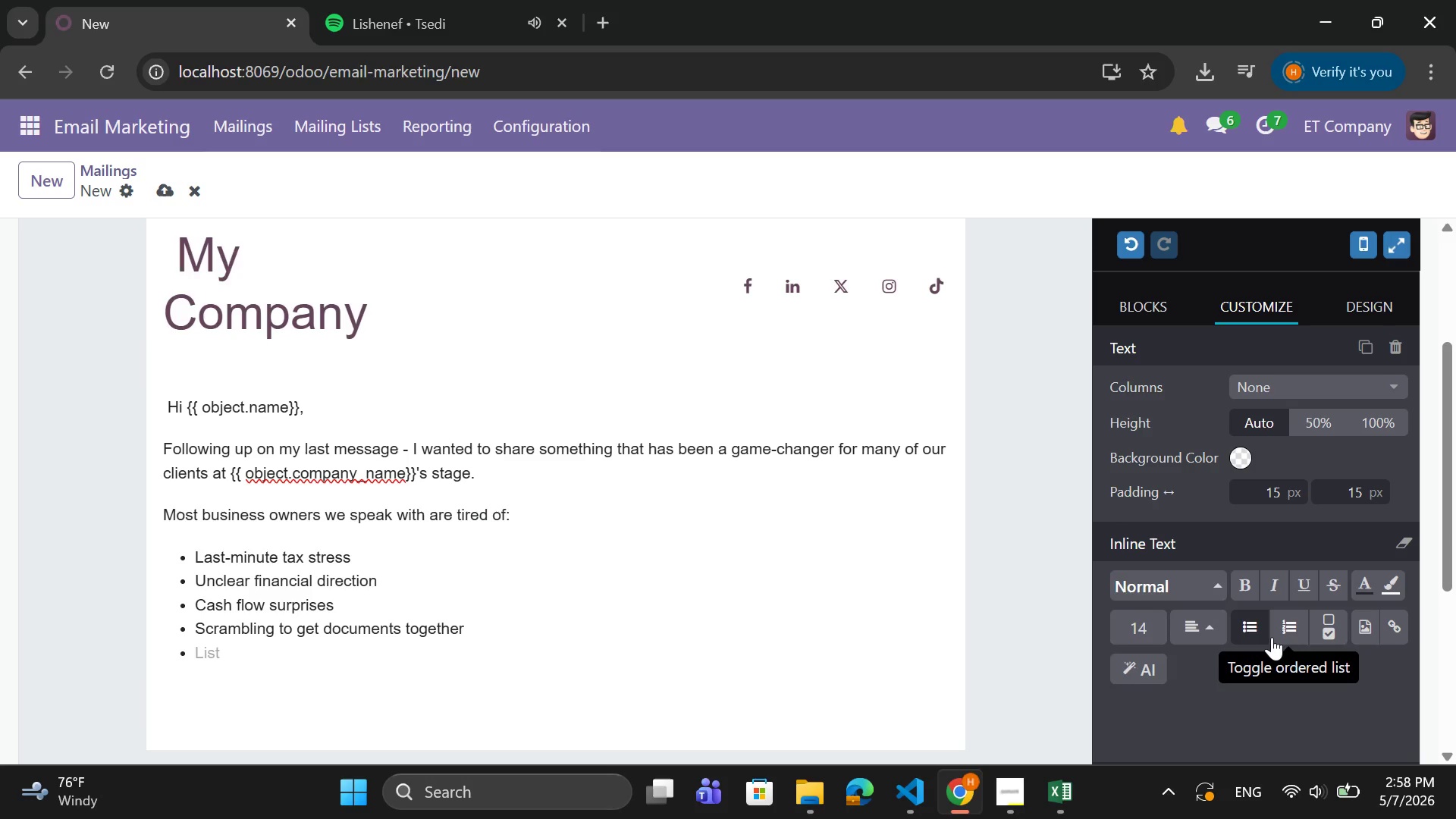 
key(Backspace)
type(That's exactly why we build)
key(Backspace)
type(t out)
key(Backspace)
type(r )
 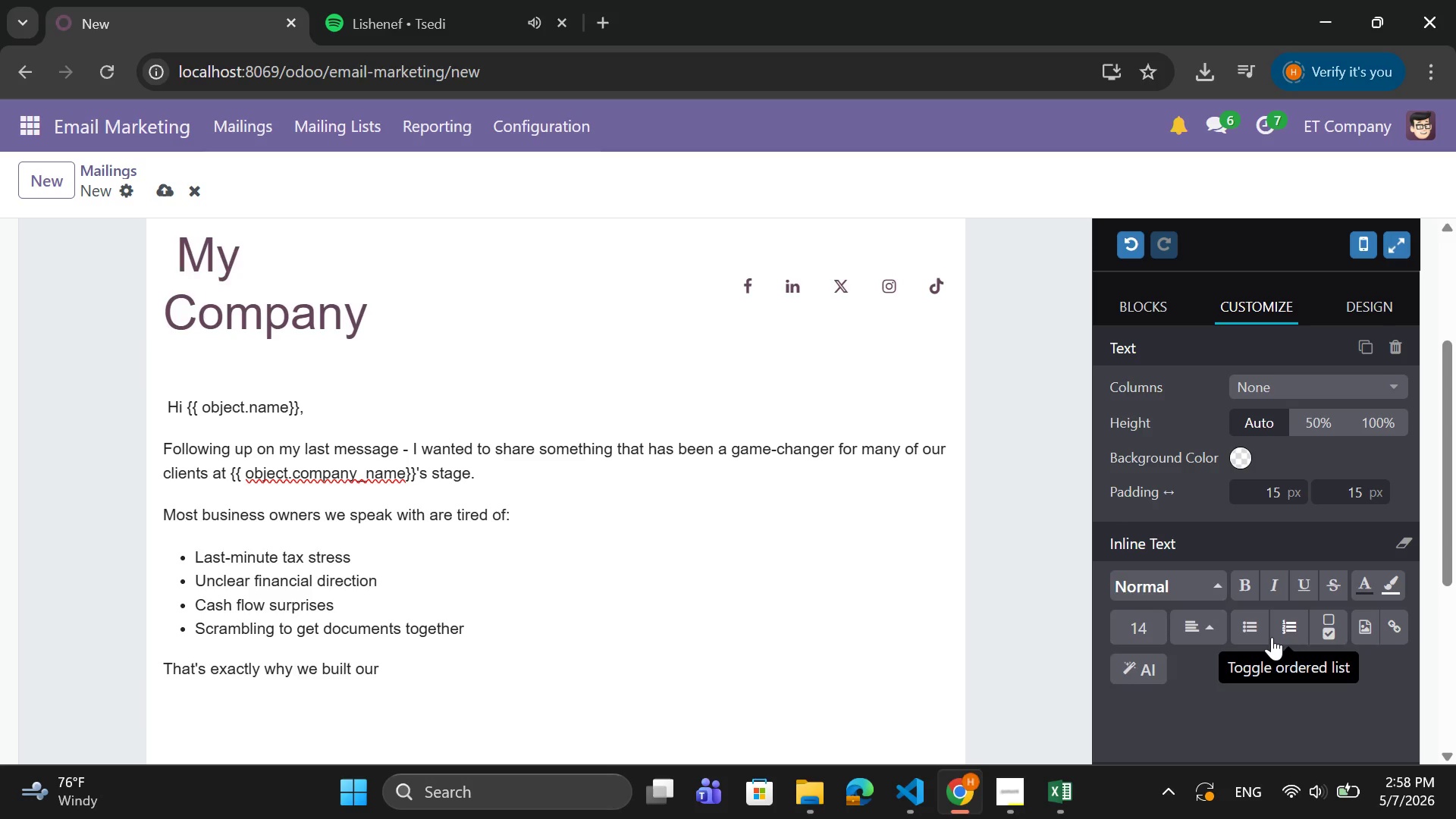 
wait(9.7)
 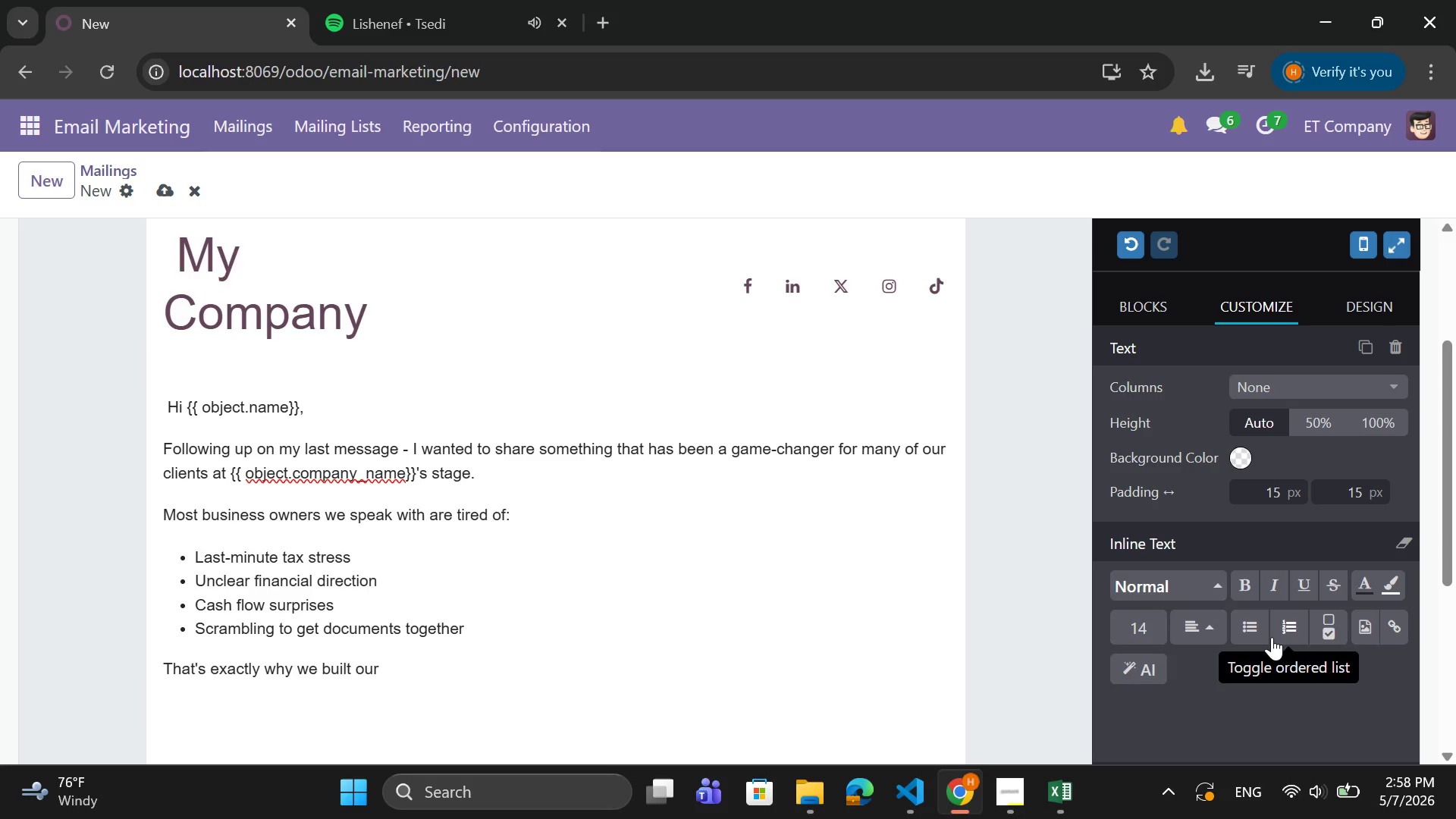 
hold_key(key=ShiftRight, duration=1.16)
 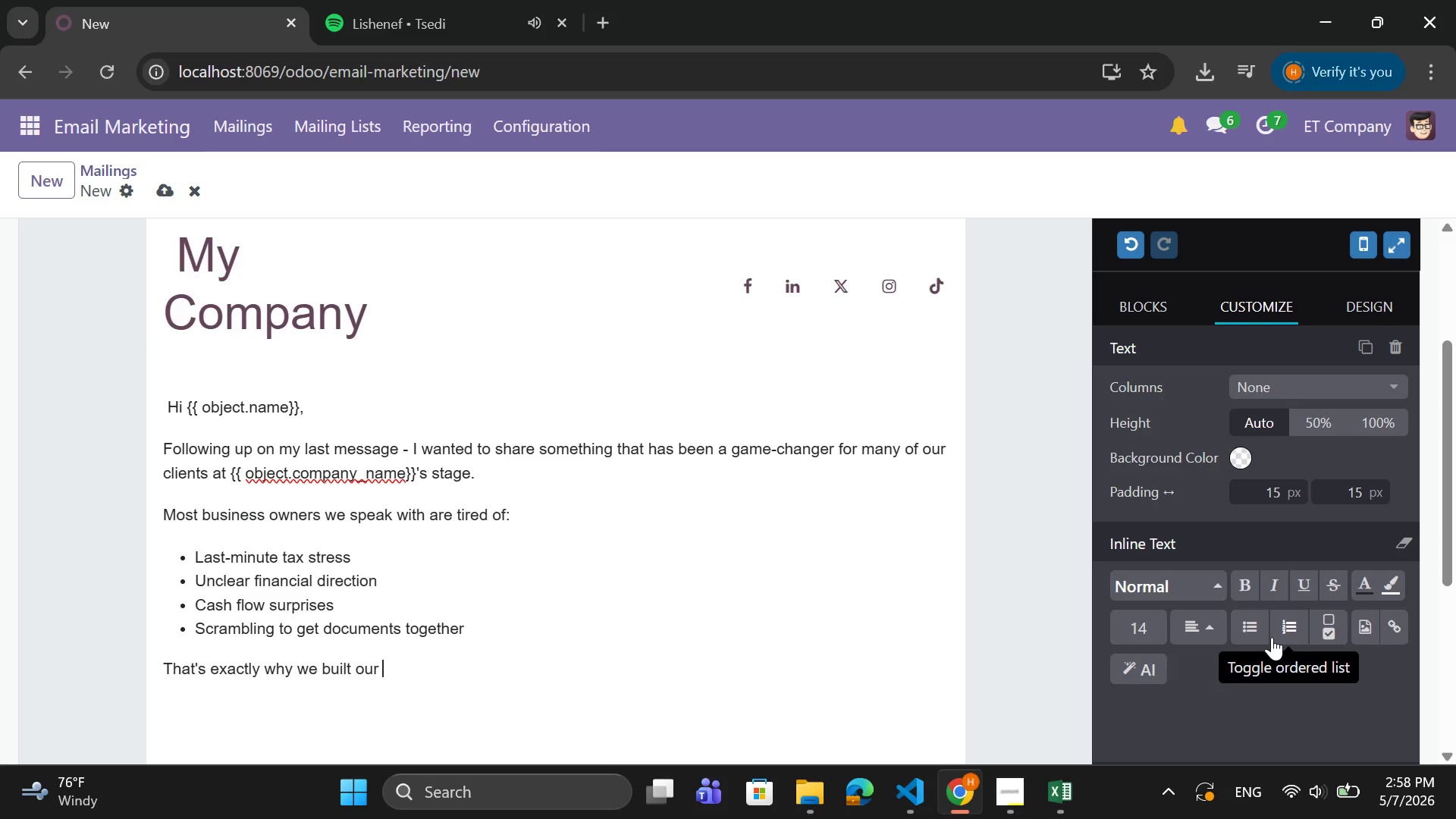 
key(Backspace)
 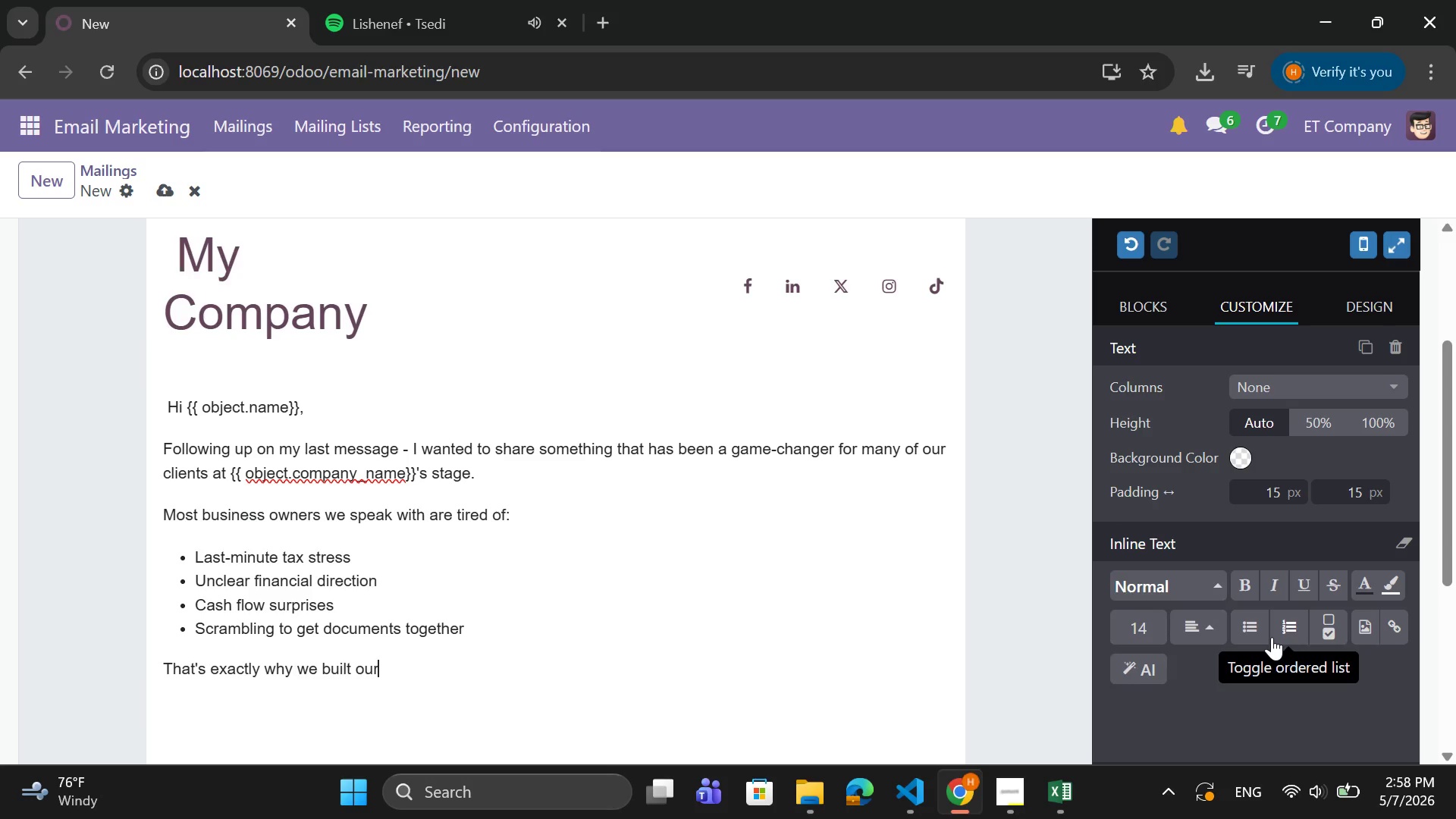 
key(Space)
 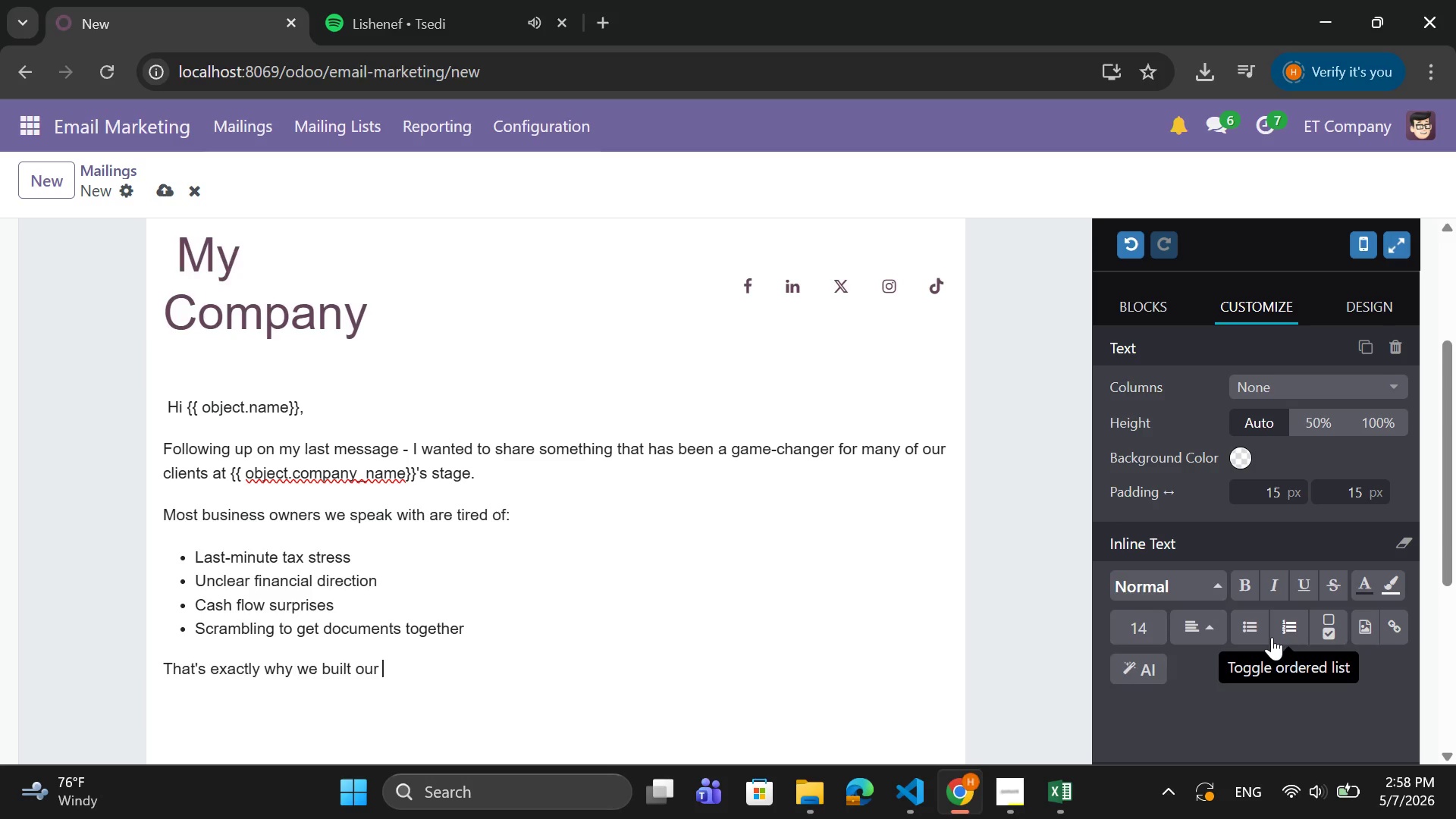 
wait(6.33)
 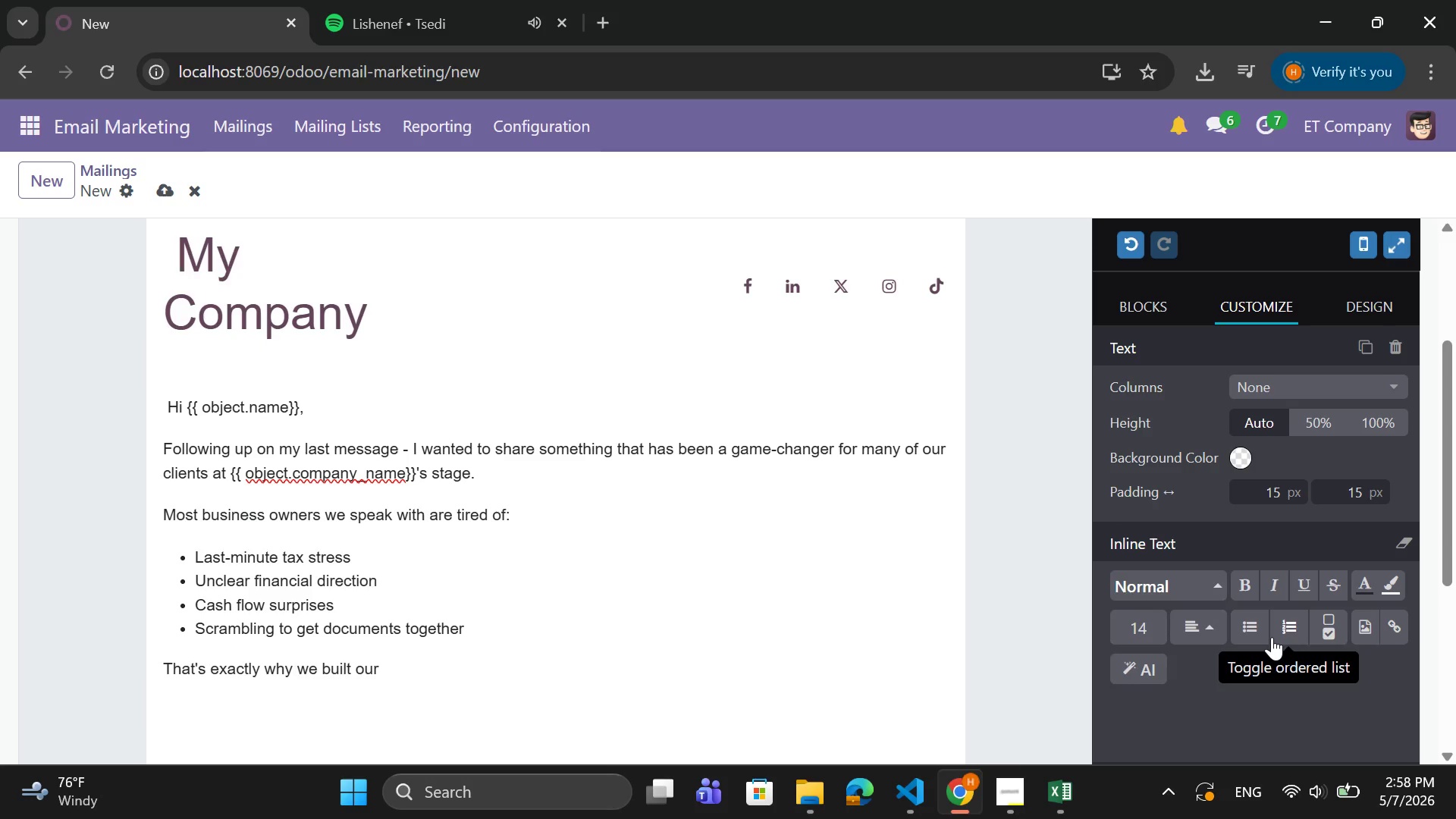 
type(**Monthlt)
key(Backspace)
type(y Advisory Serr)
key(Backspace)
type(civ)
key(Backspace)
key(Backspace)
key(Backspace)
type(vice**.)
 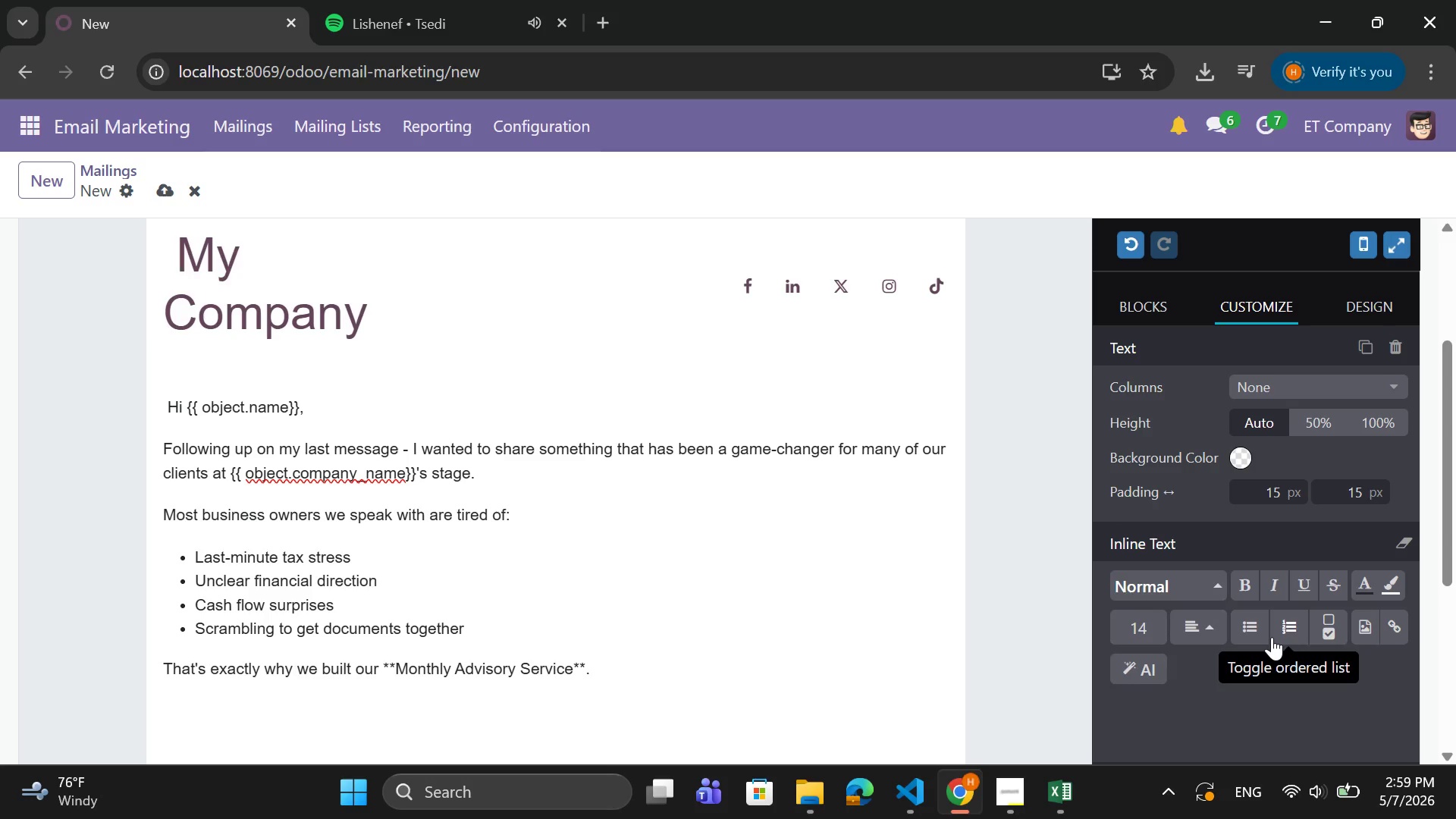 
key(Enter)
 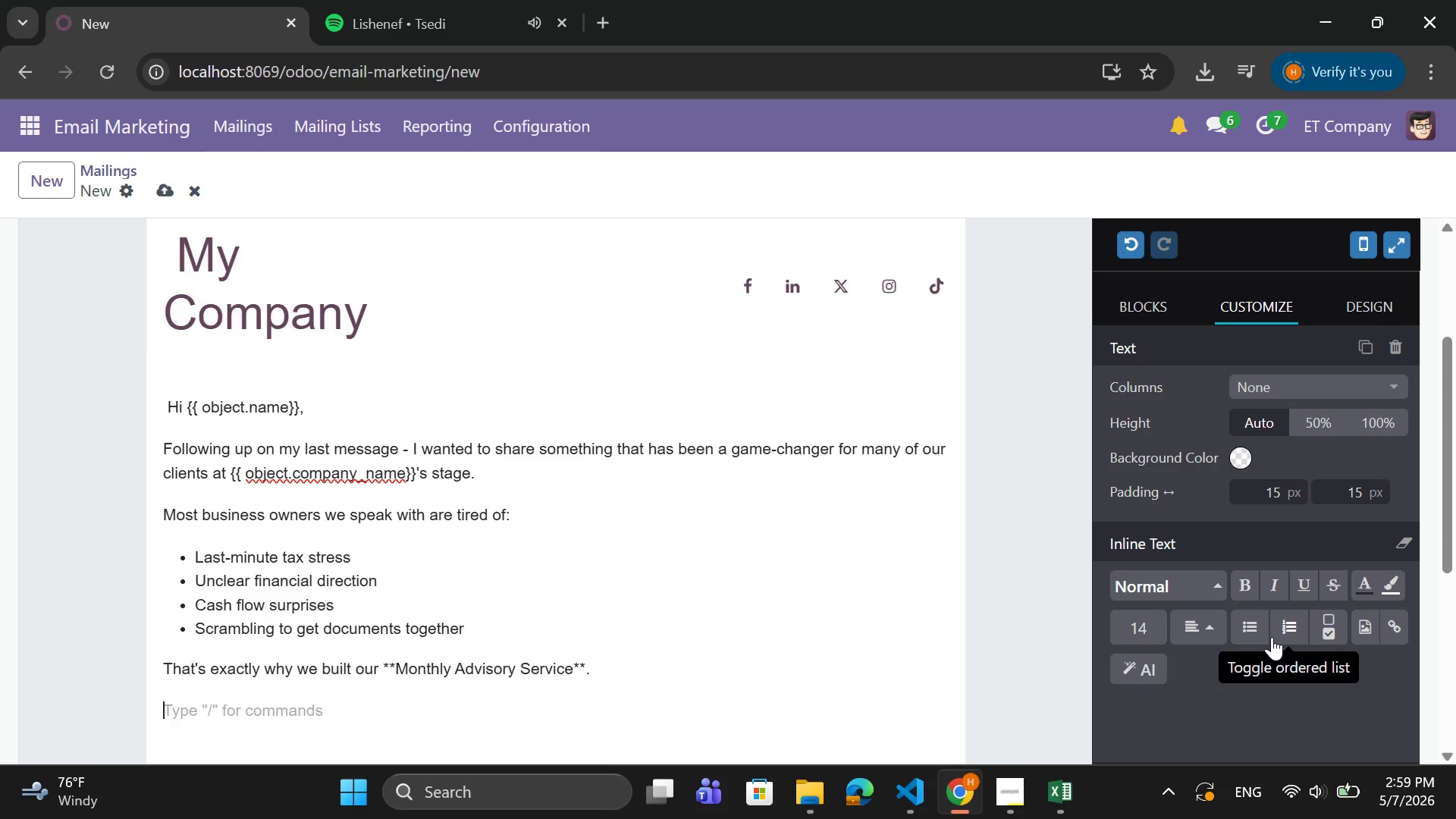 
type(Is)
key(Backspace)
type(nstead of only hearing from your CPA once a year, you get ongoing supo)
key(Backspace)
type(port T)
key(Backspace)
type(that helps you stay ahead-every single month. )
 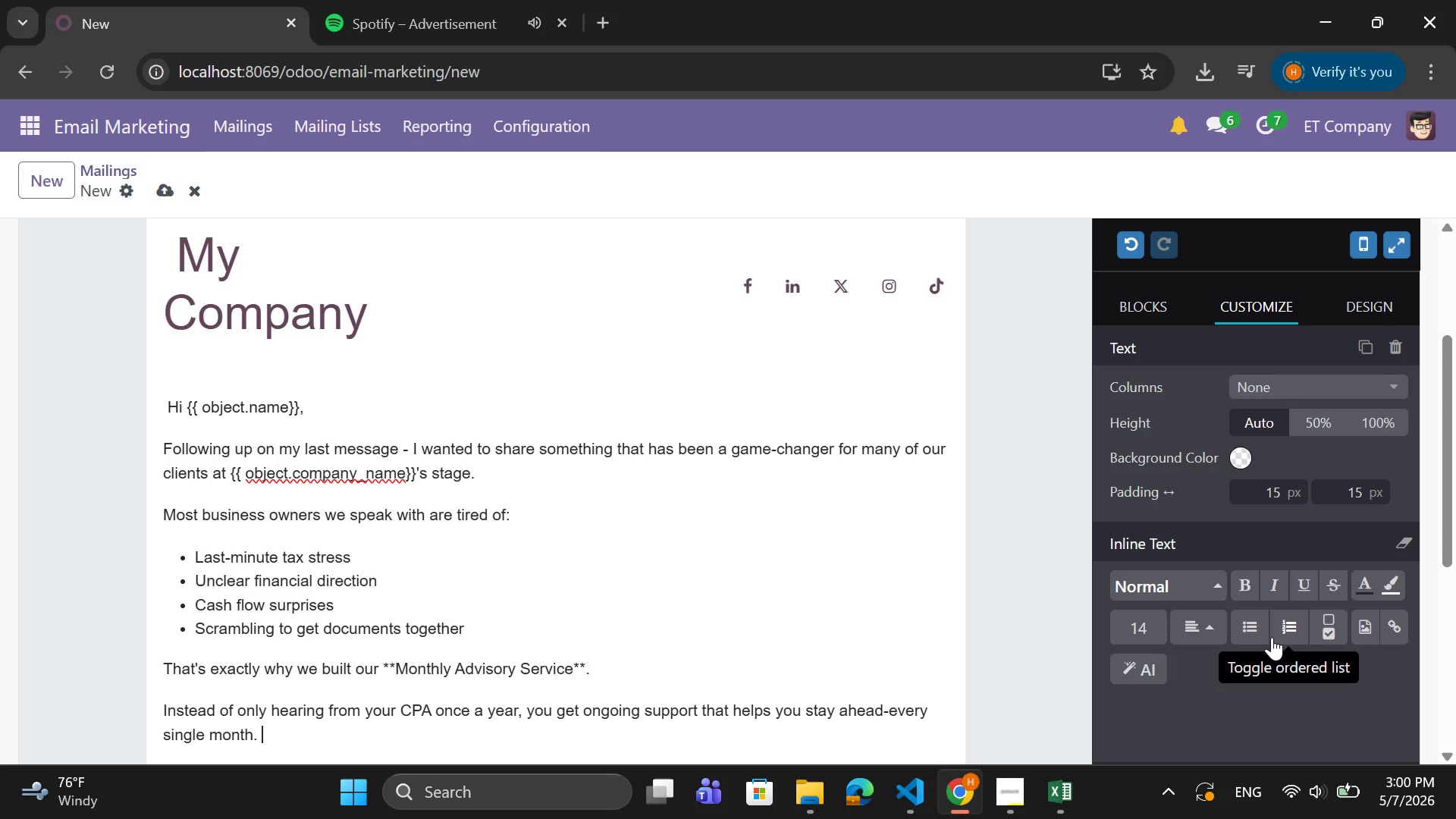 
key(Enter)
 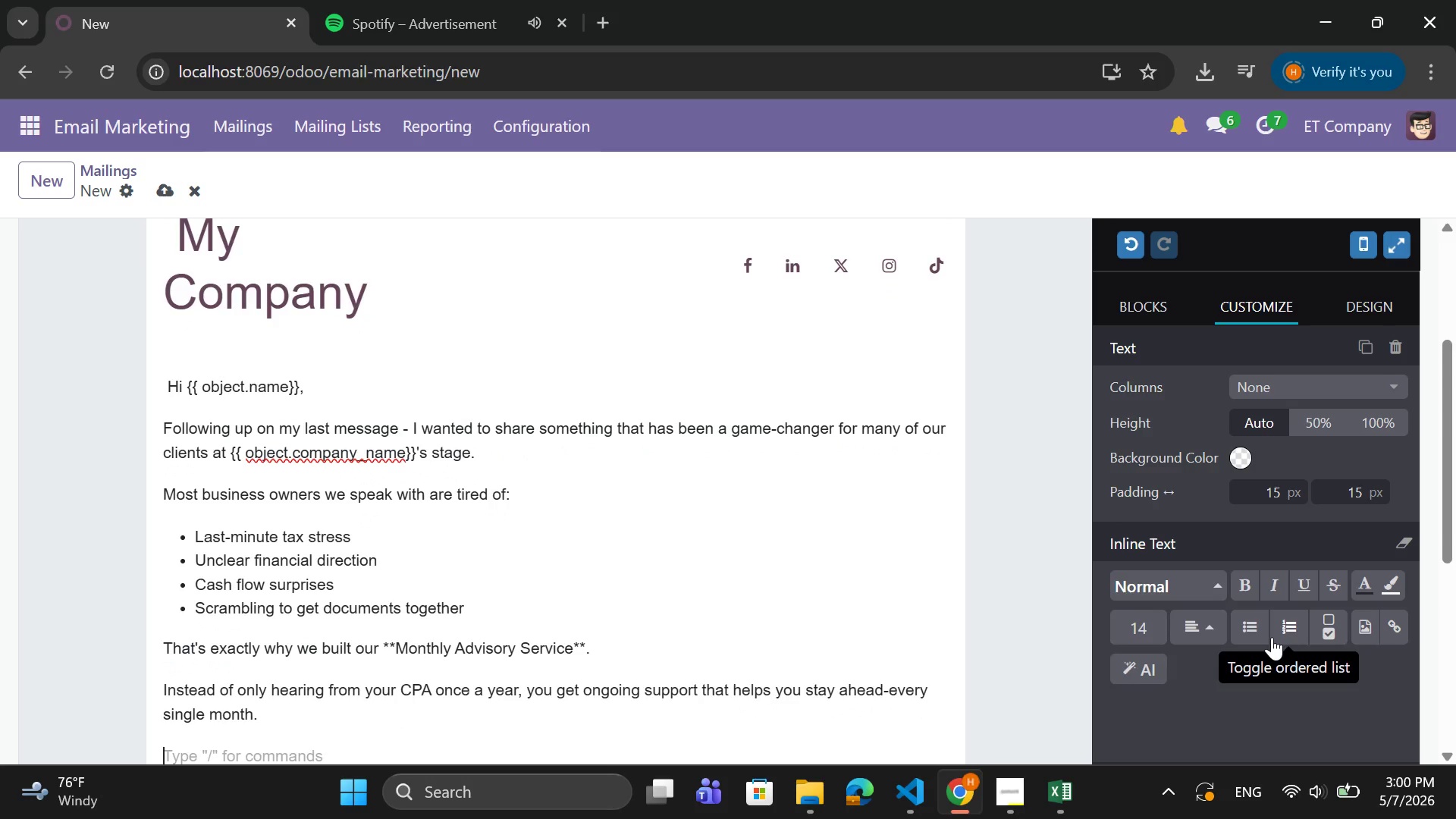 
type(Here's what that looks like:)
 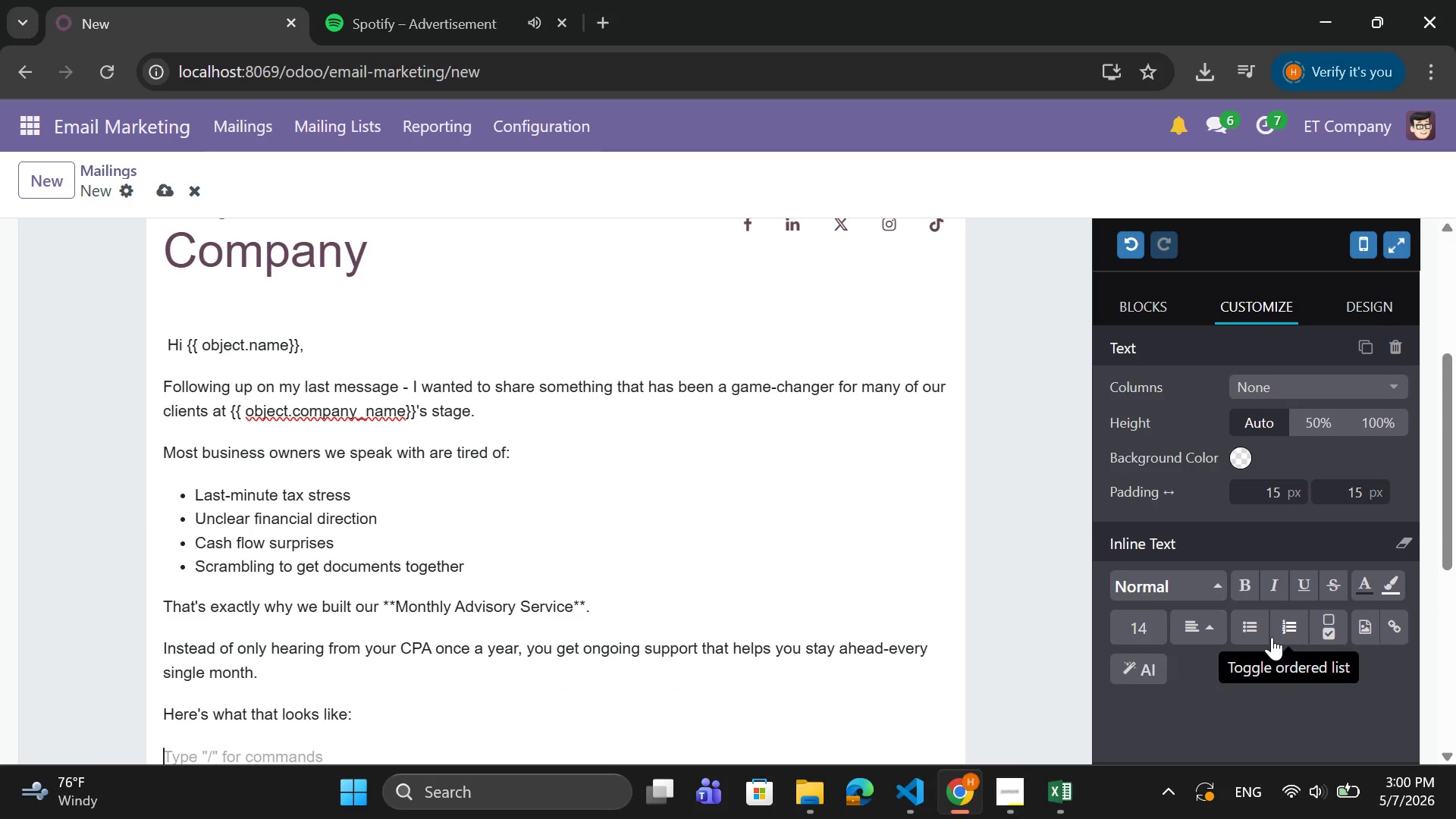 
 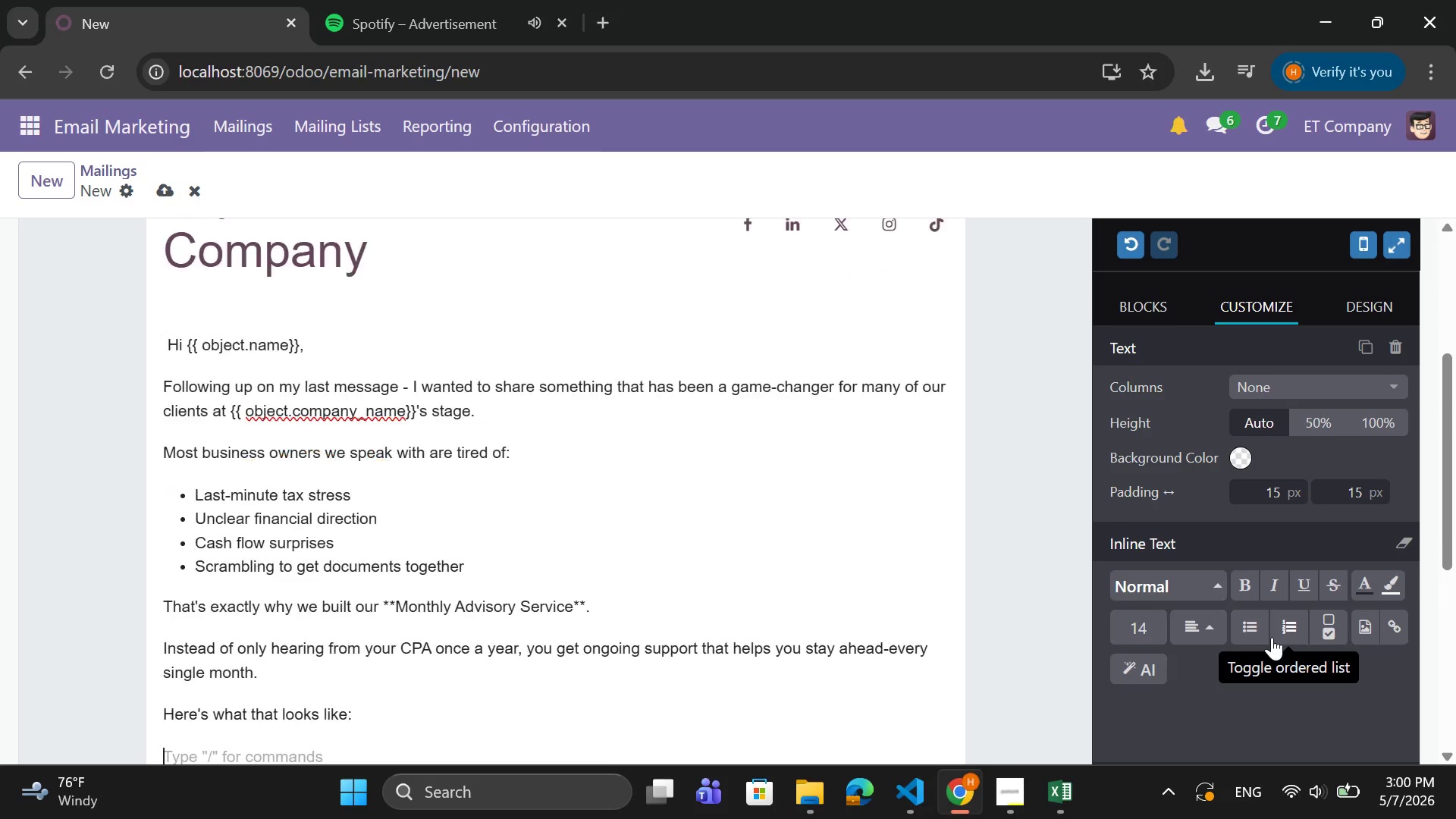 
key(Enter)
 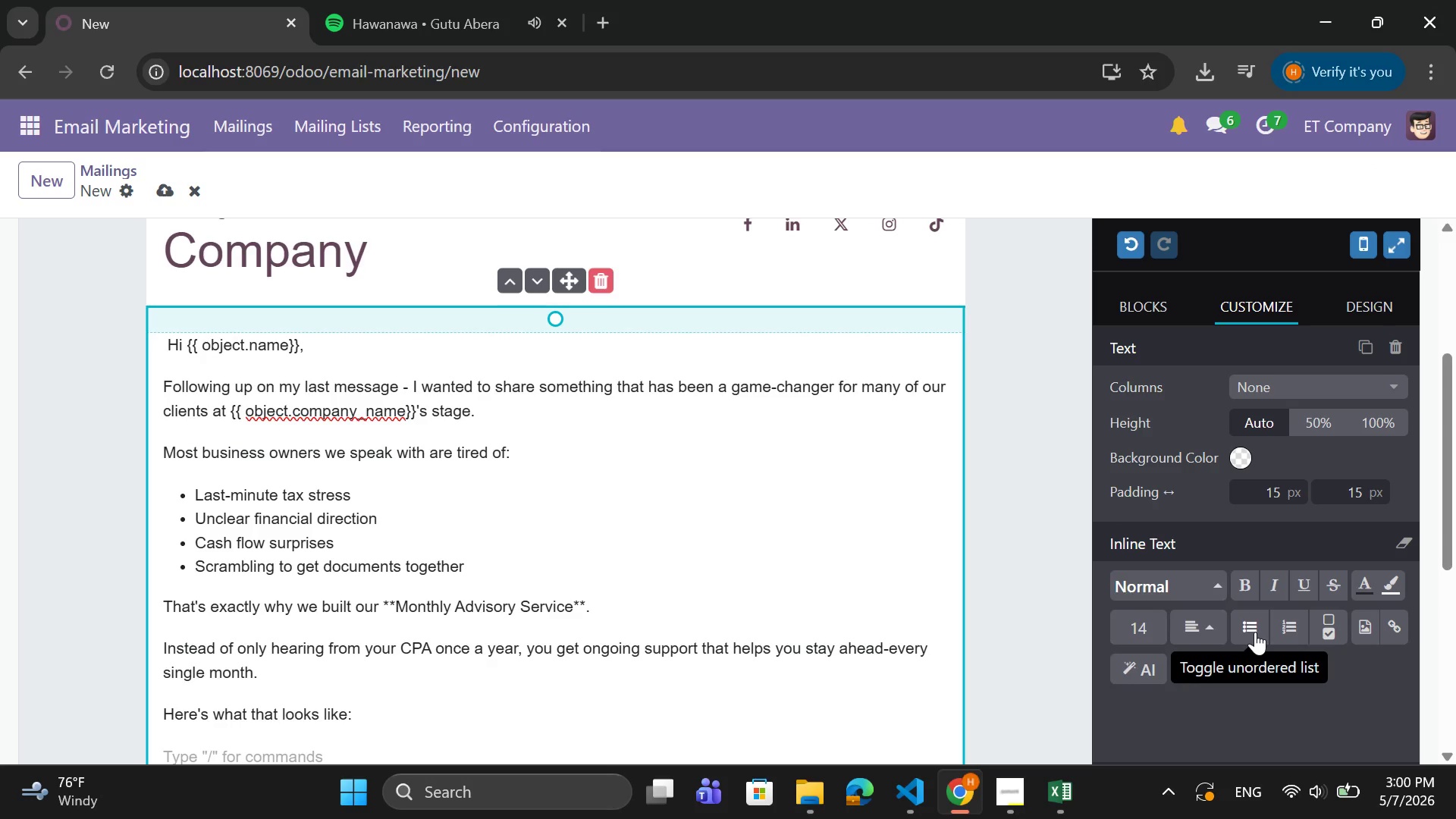 
wait(14.16)
 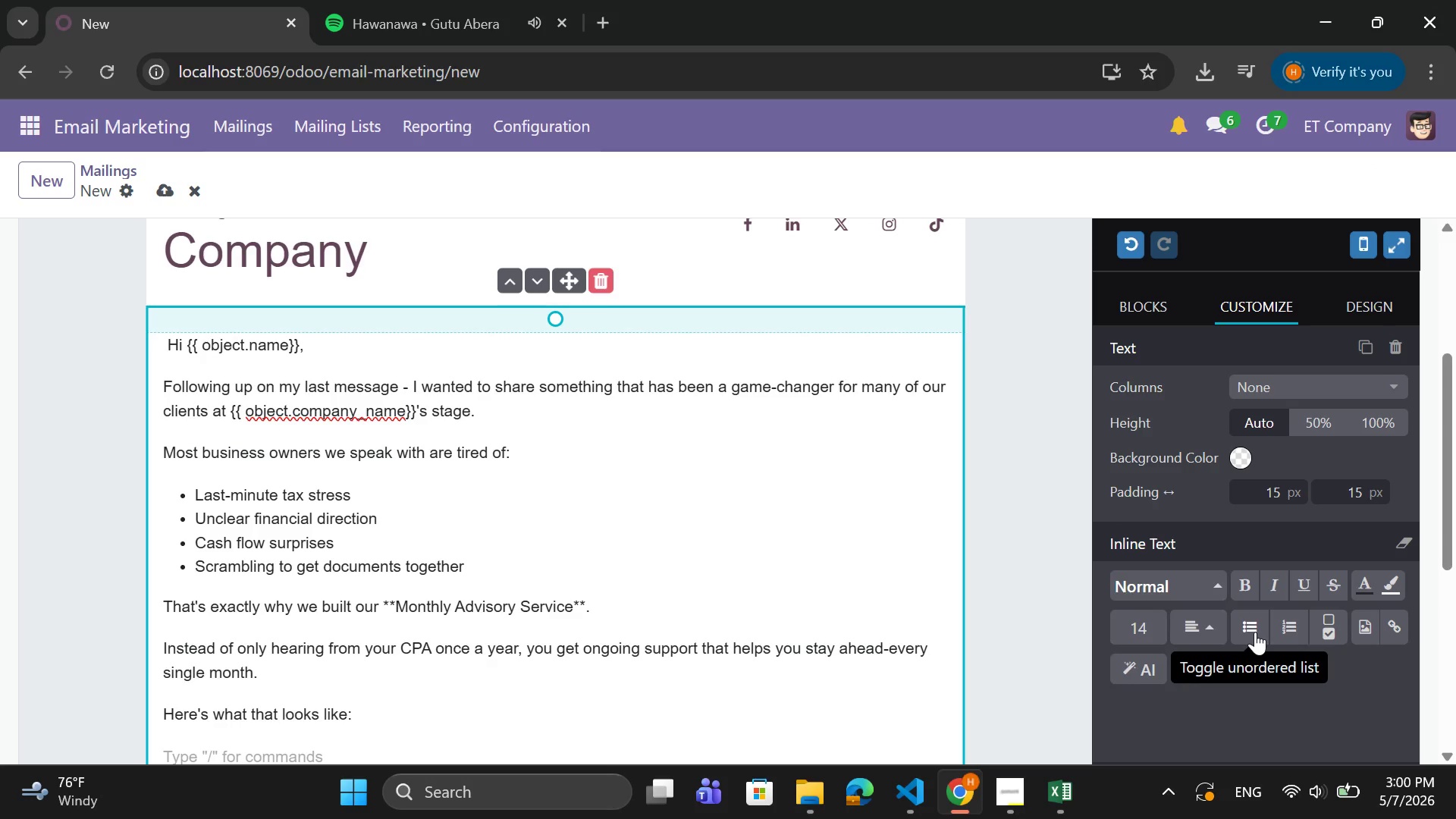 
left_click([1255, 632])
 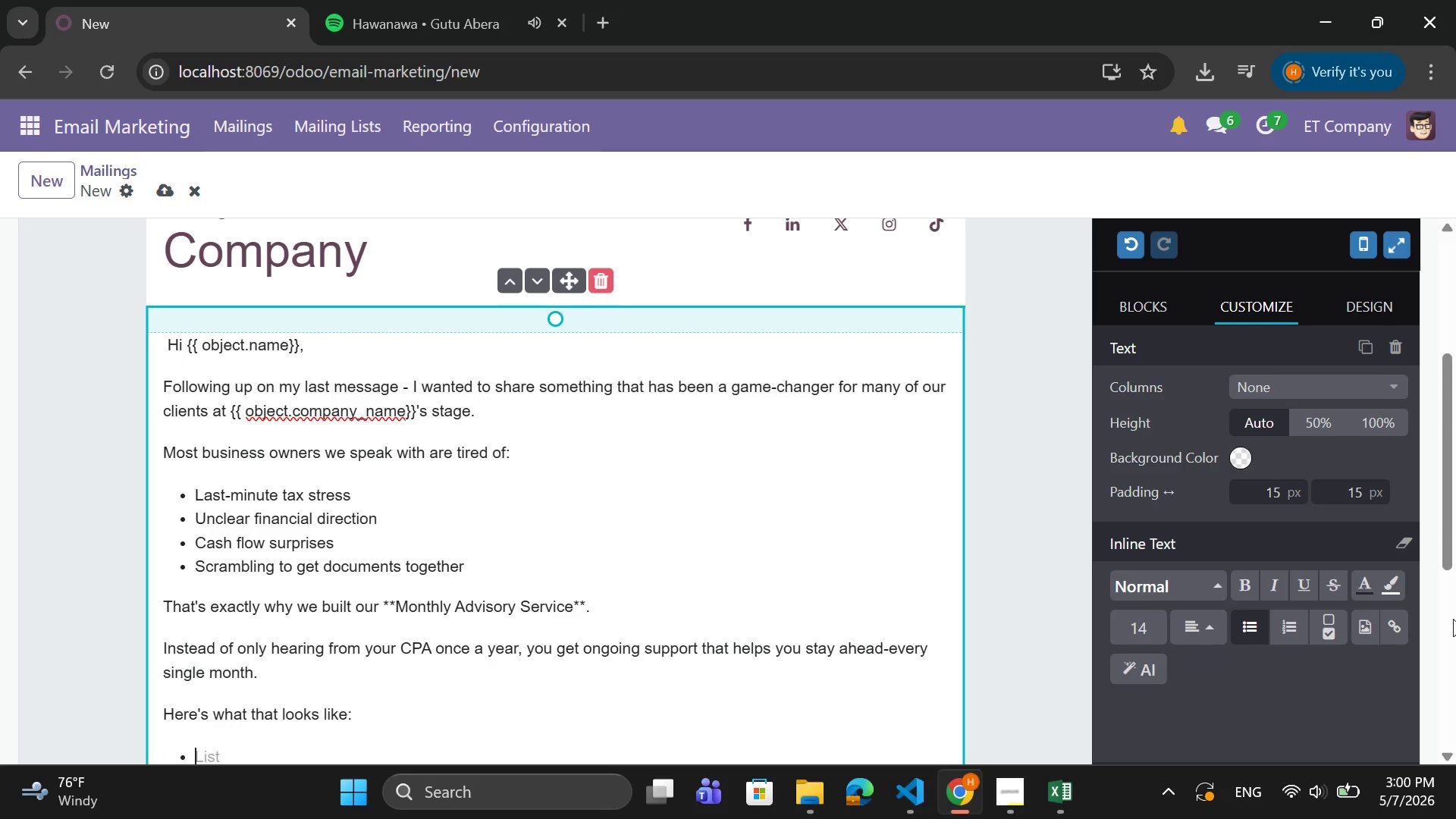 
type(Monthlu)
key(Backspace)
type(y financial reviews)
 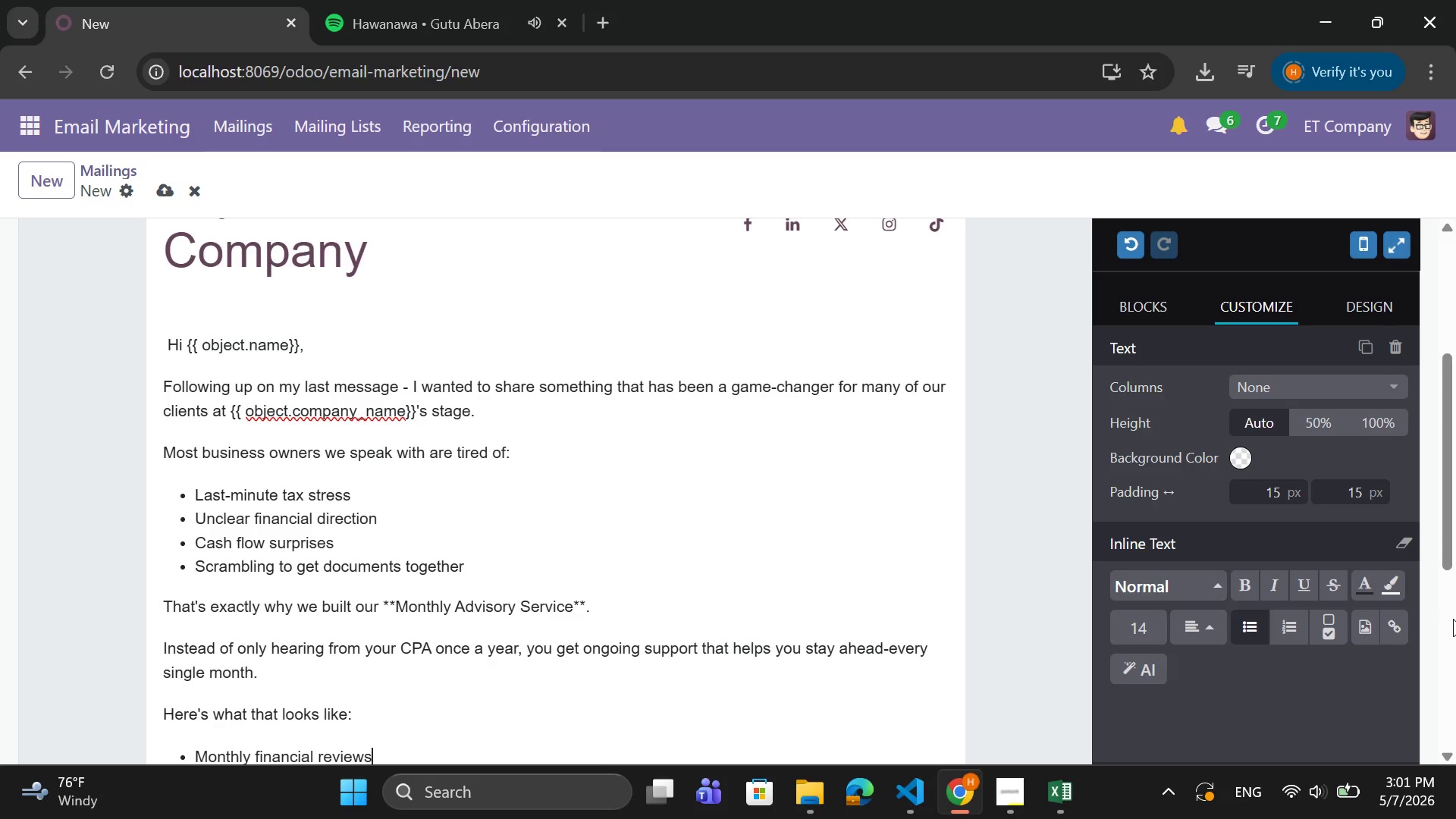 
key(Enter)
 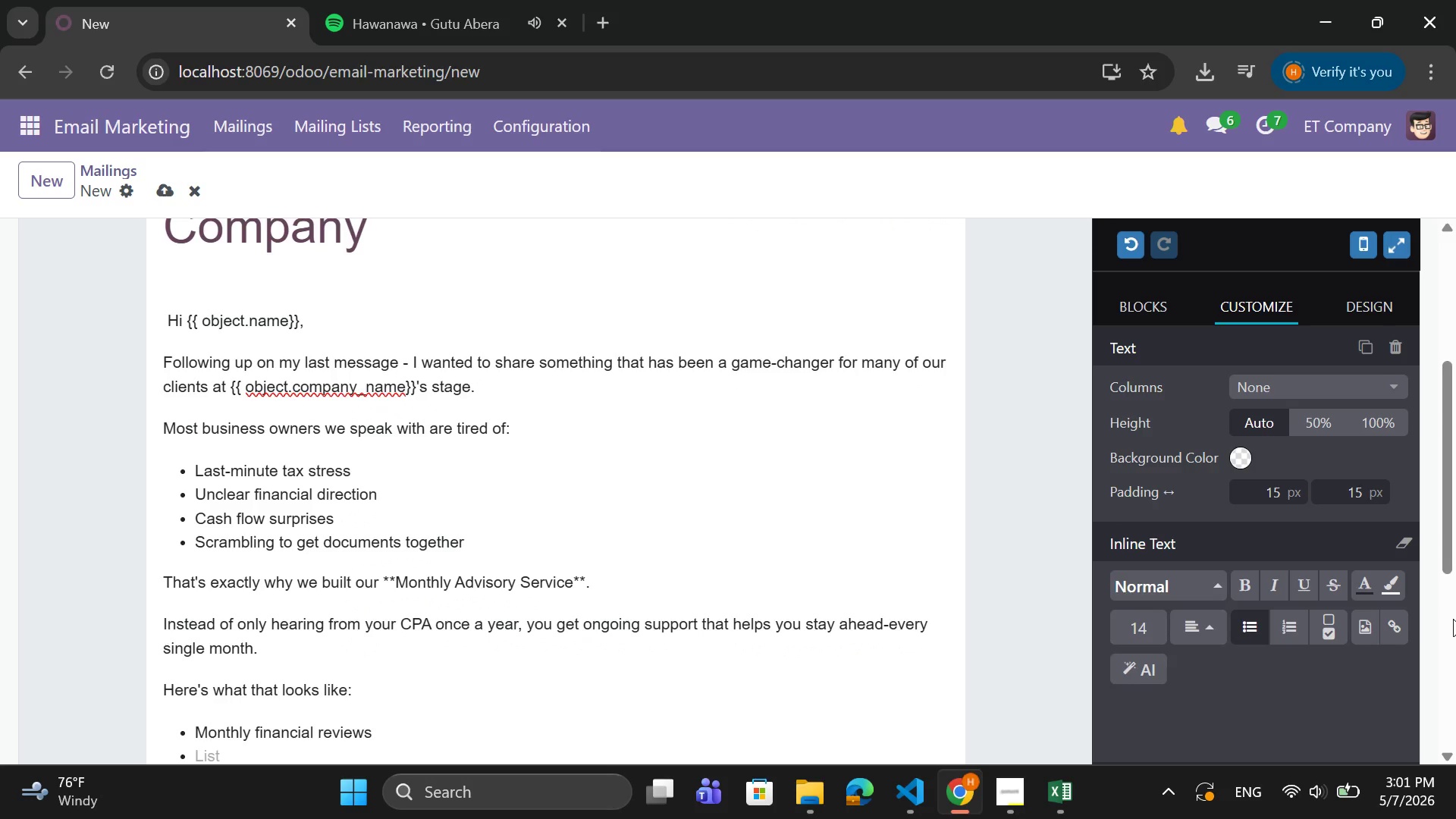 
type(Proactive tax planning ())
 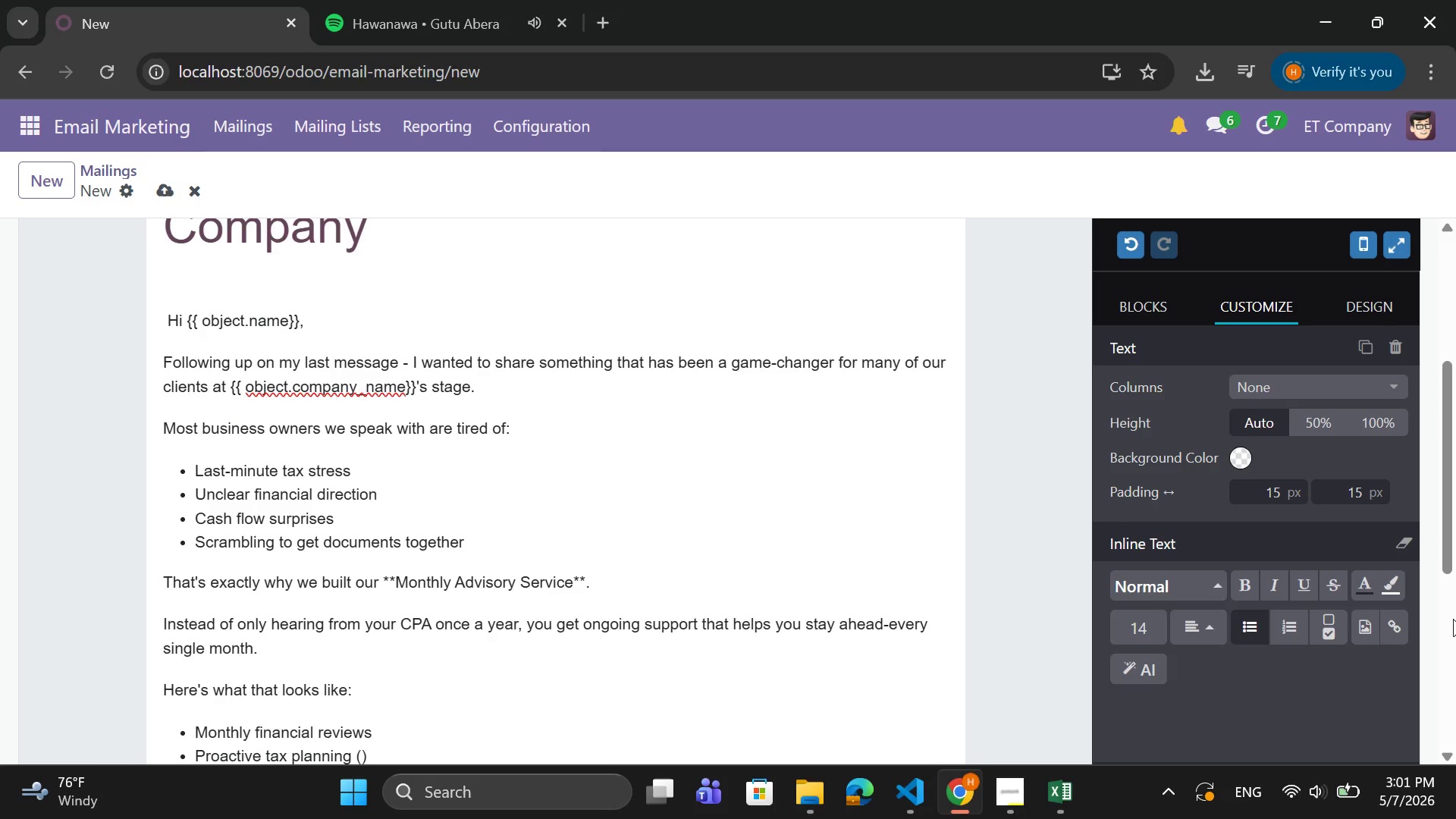 
key(ArrowLeft)
 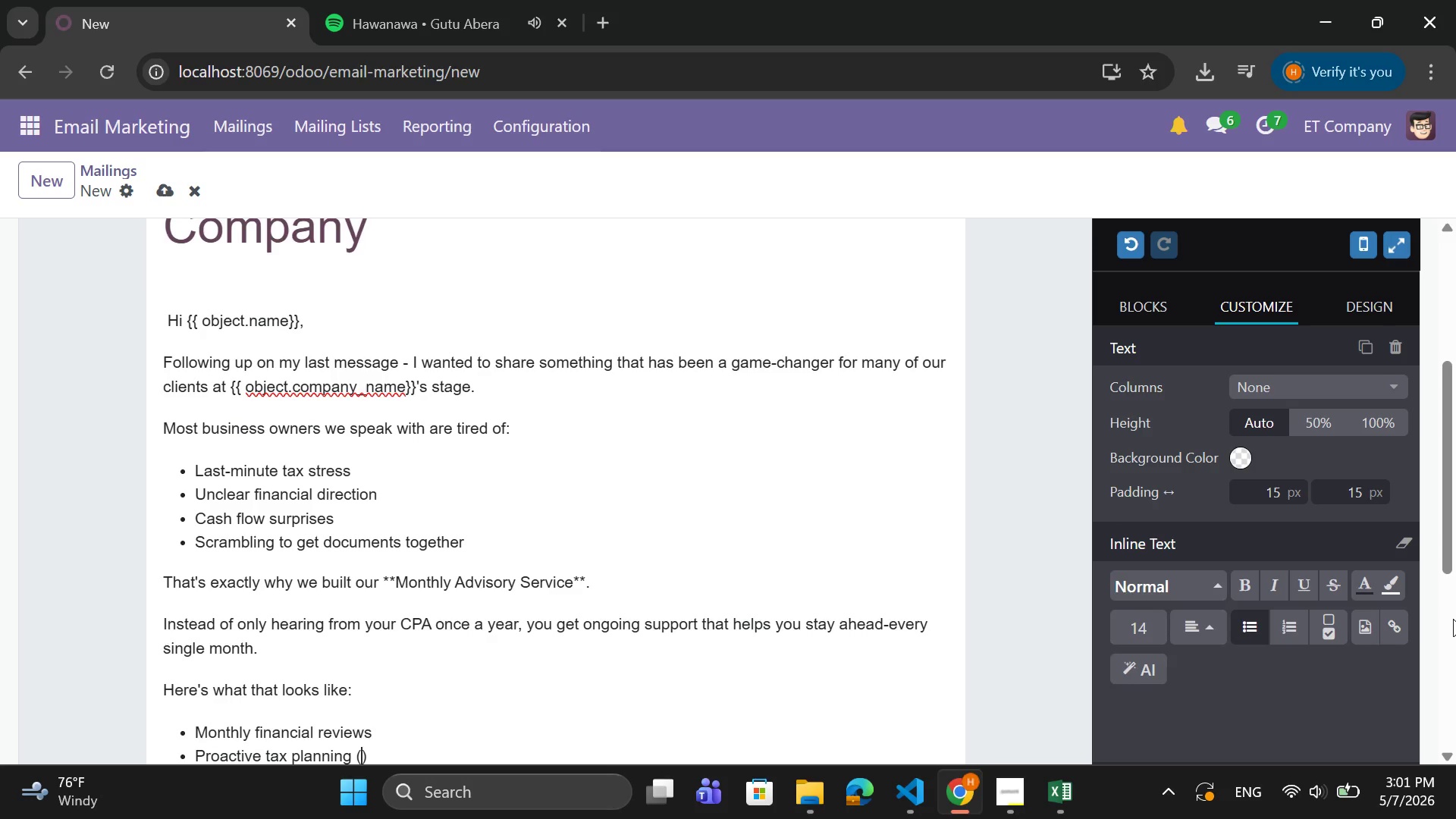 
key(CapsLock)
 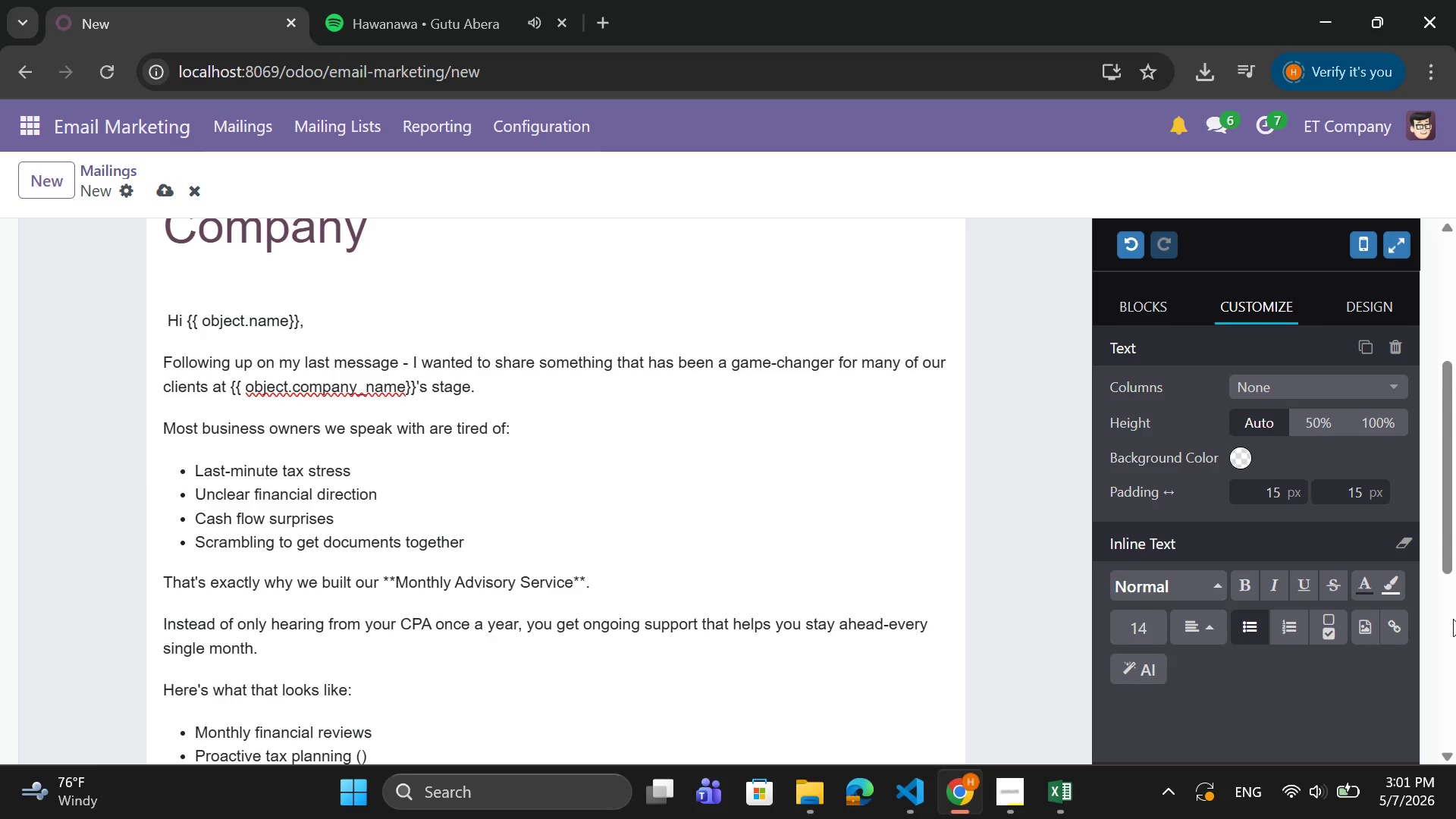 
key(CapsLock)
 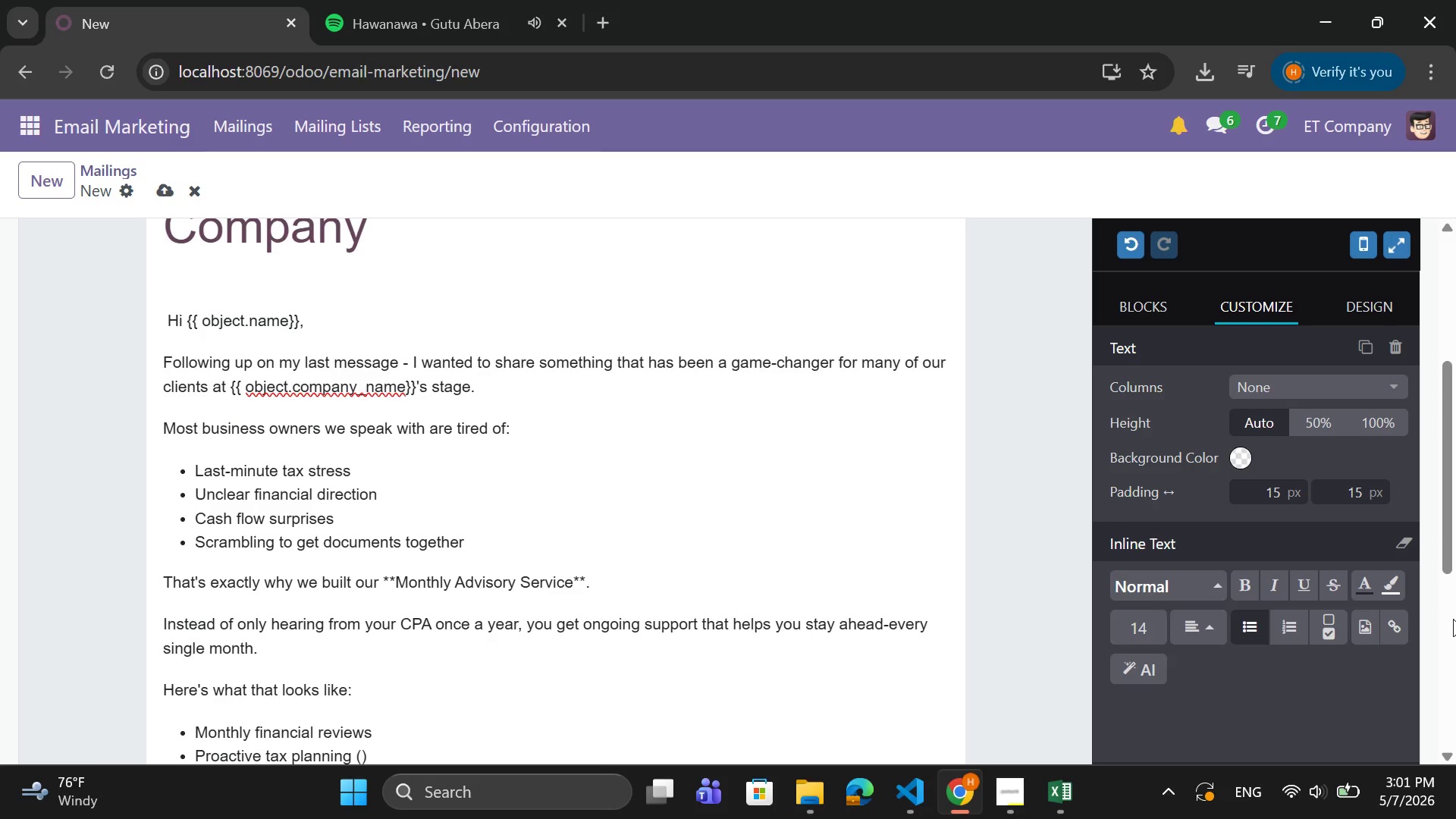 
type(nit)
key(Backspace)
key(Backspace)
type(ot reactive filing)
 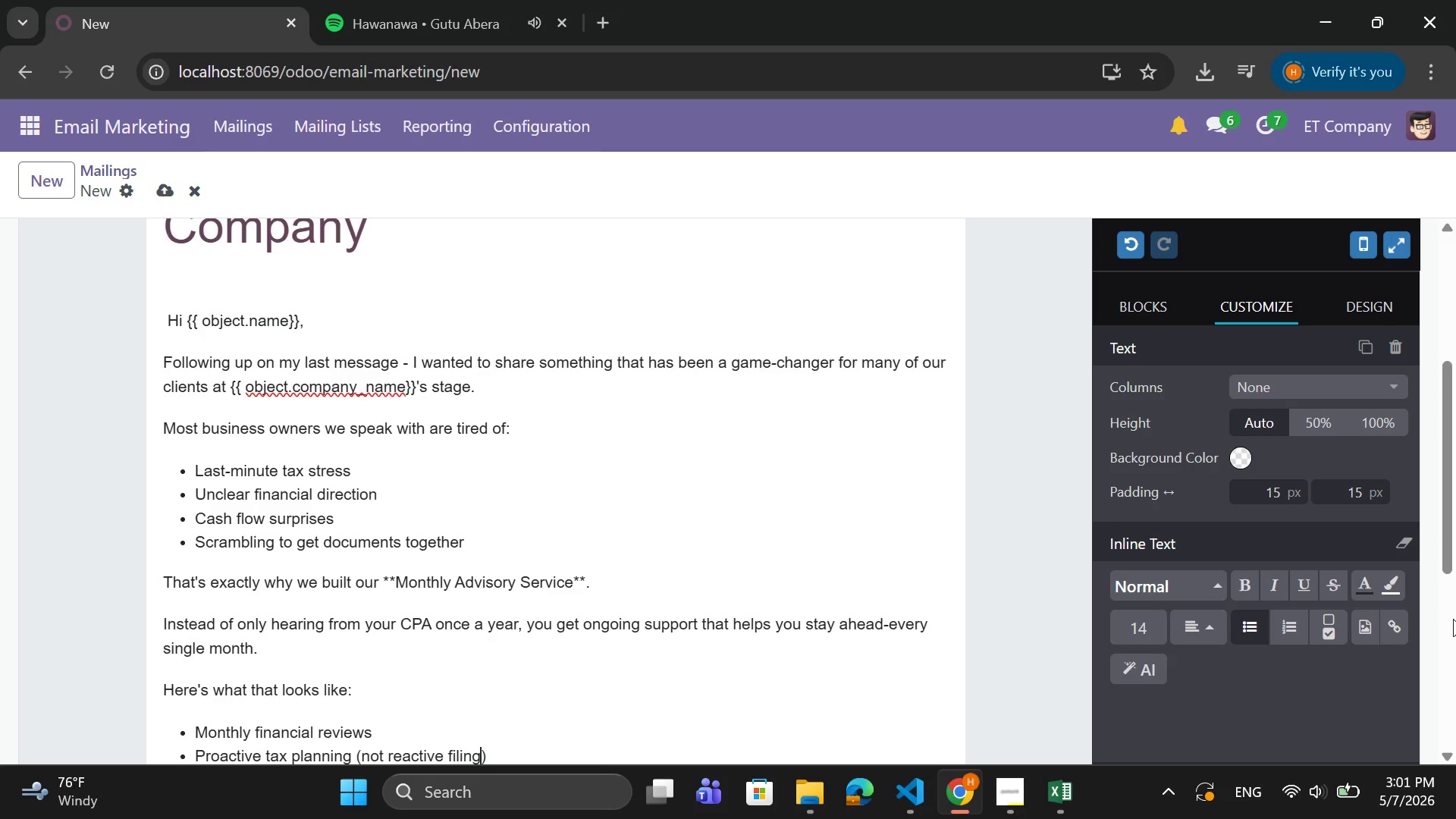 
key(ArrowRight)
 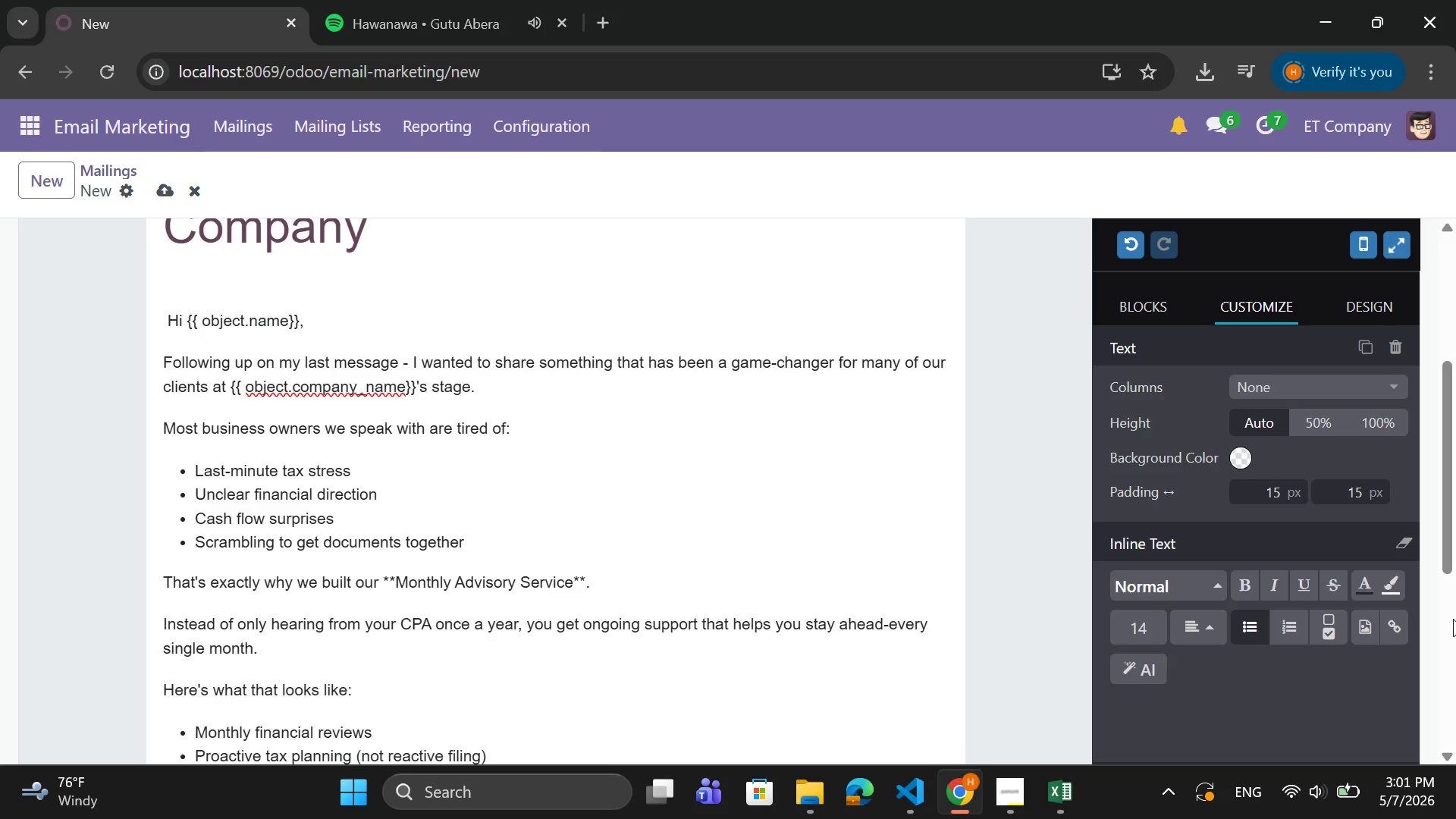 
key(Enter)
 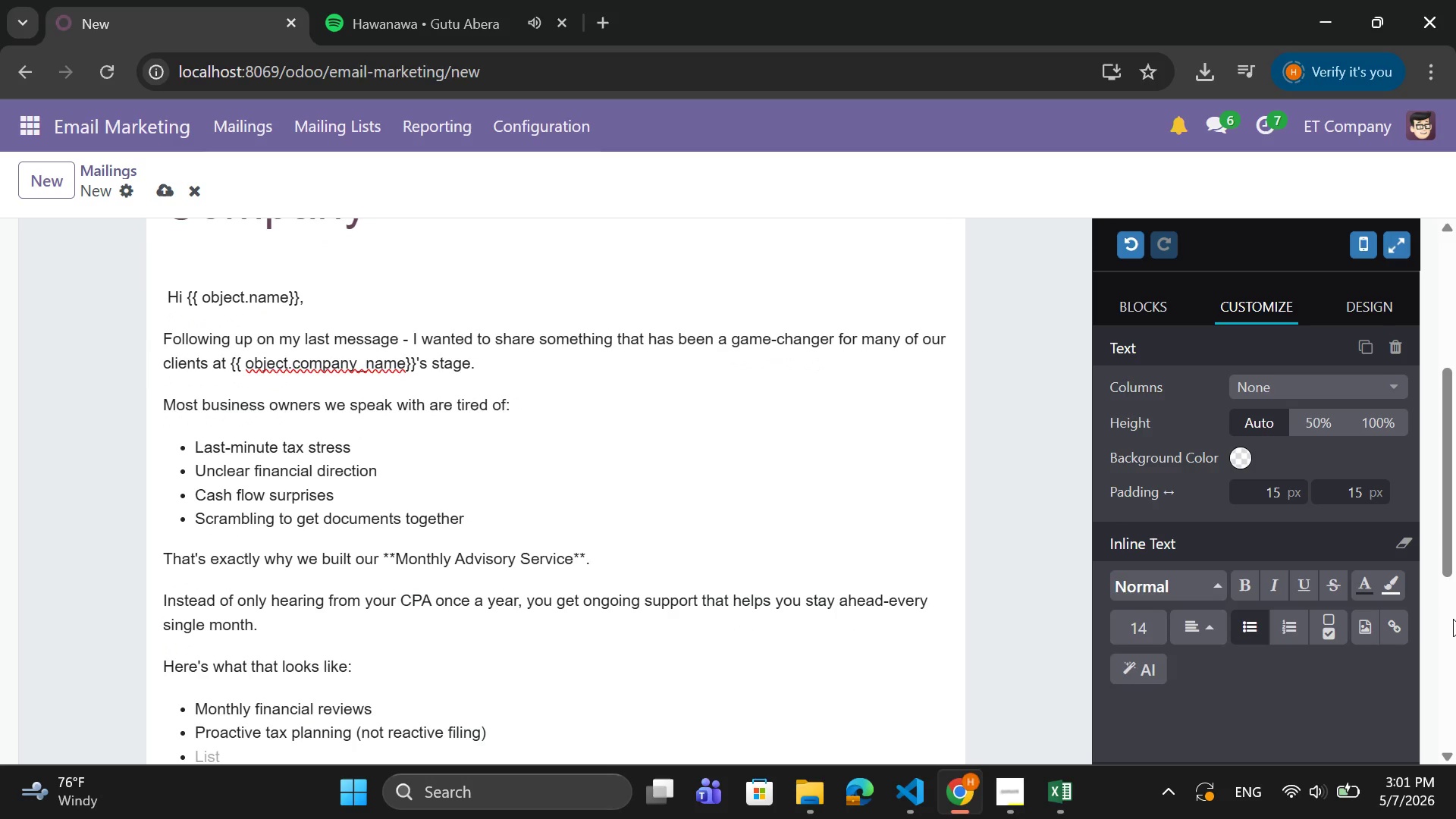 
type(Cash flow optimization strategies)
 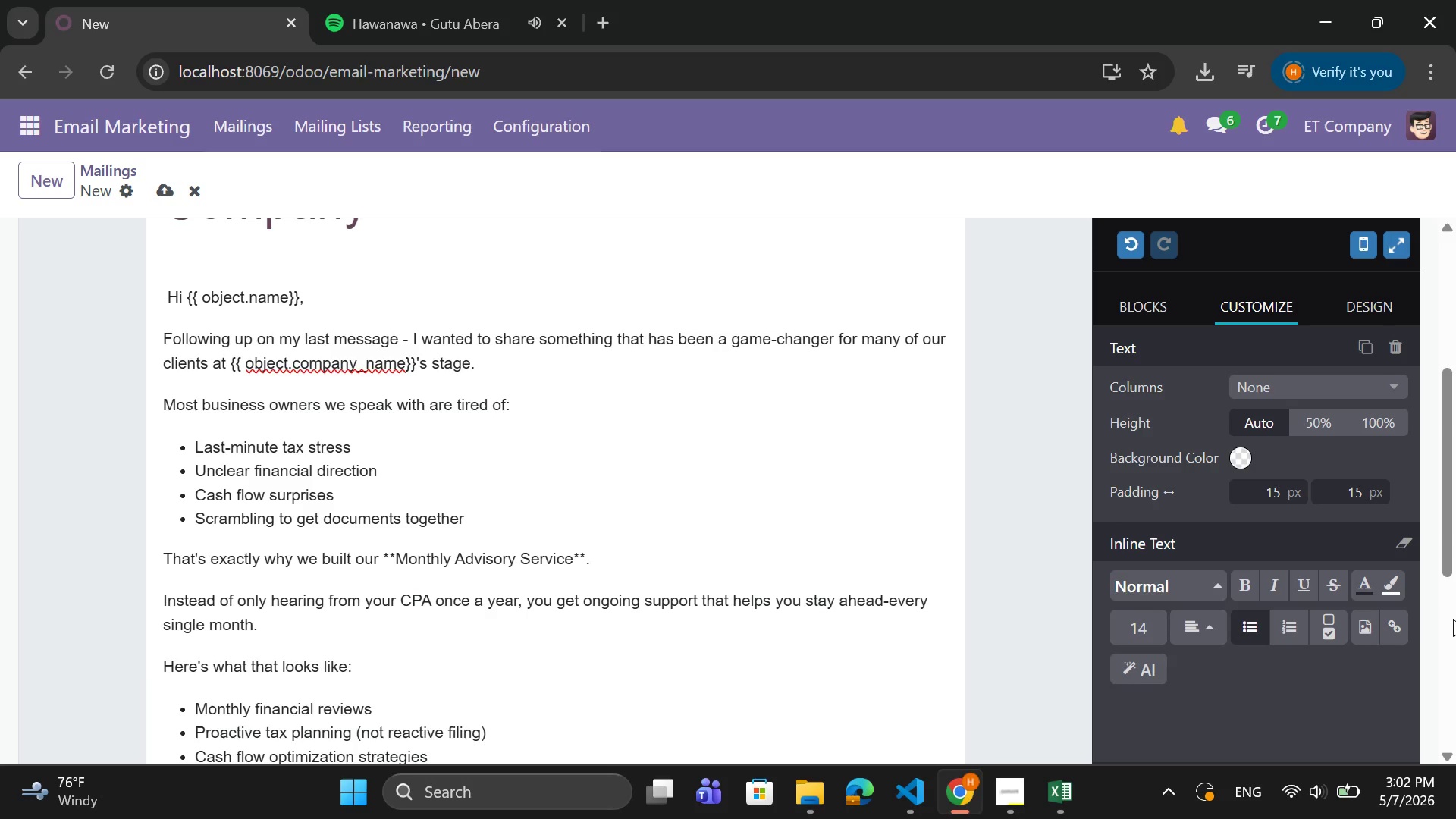 
key(Enter)
 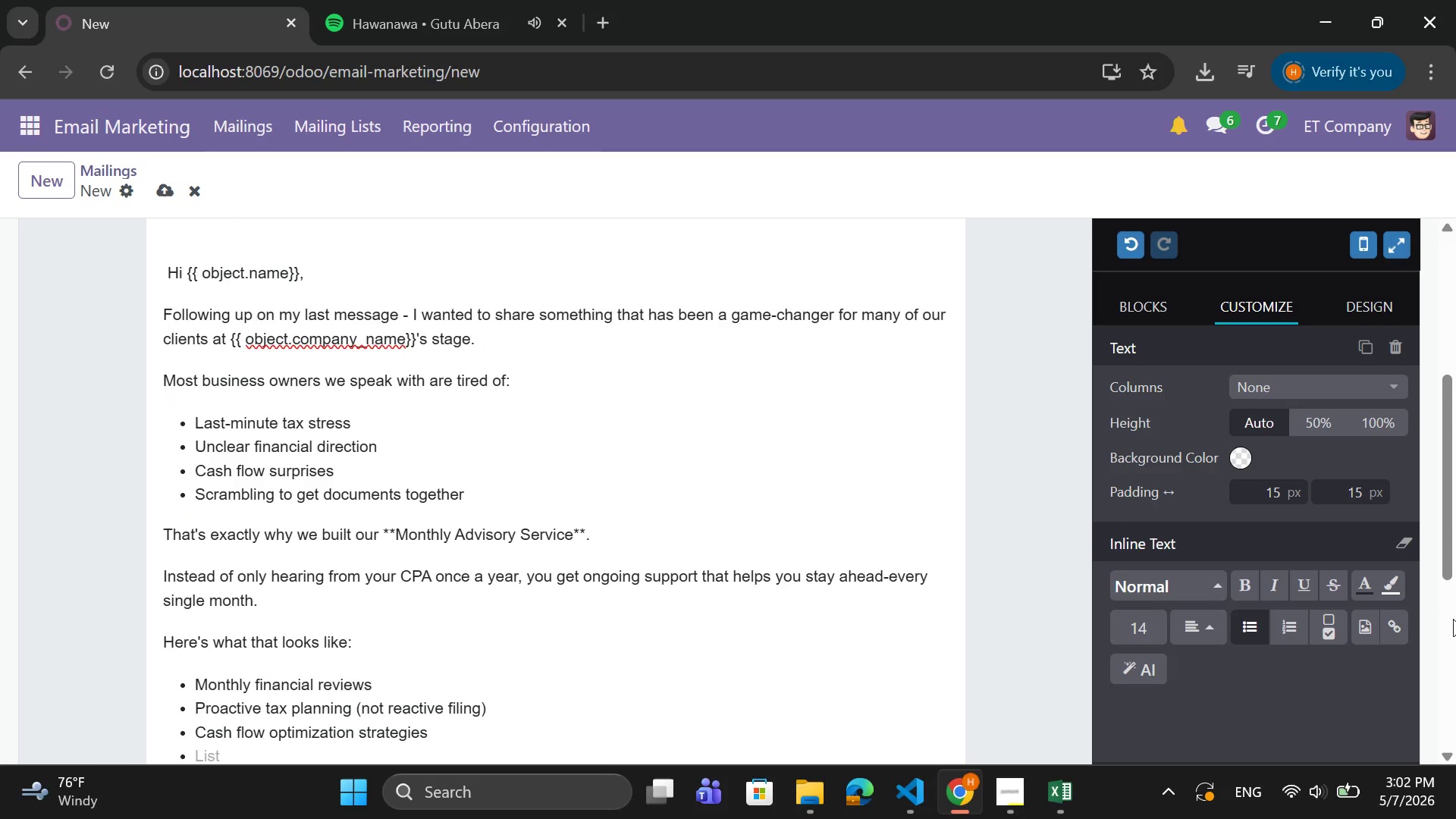 
type(Clear insights tailored to your goals like {{obk)
key(Backspace)
type(ject.primary)
 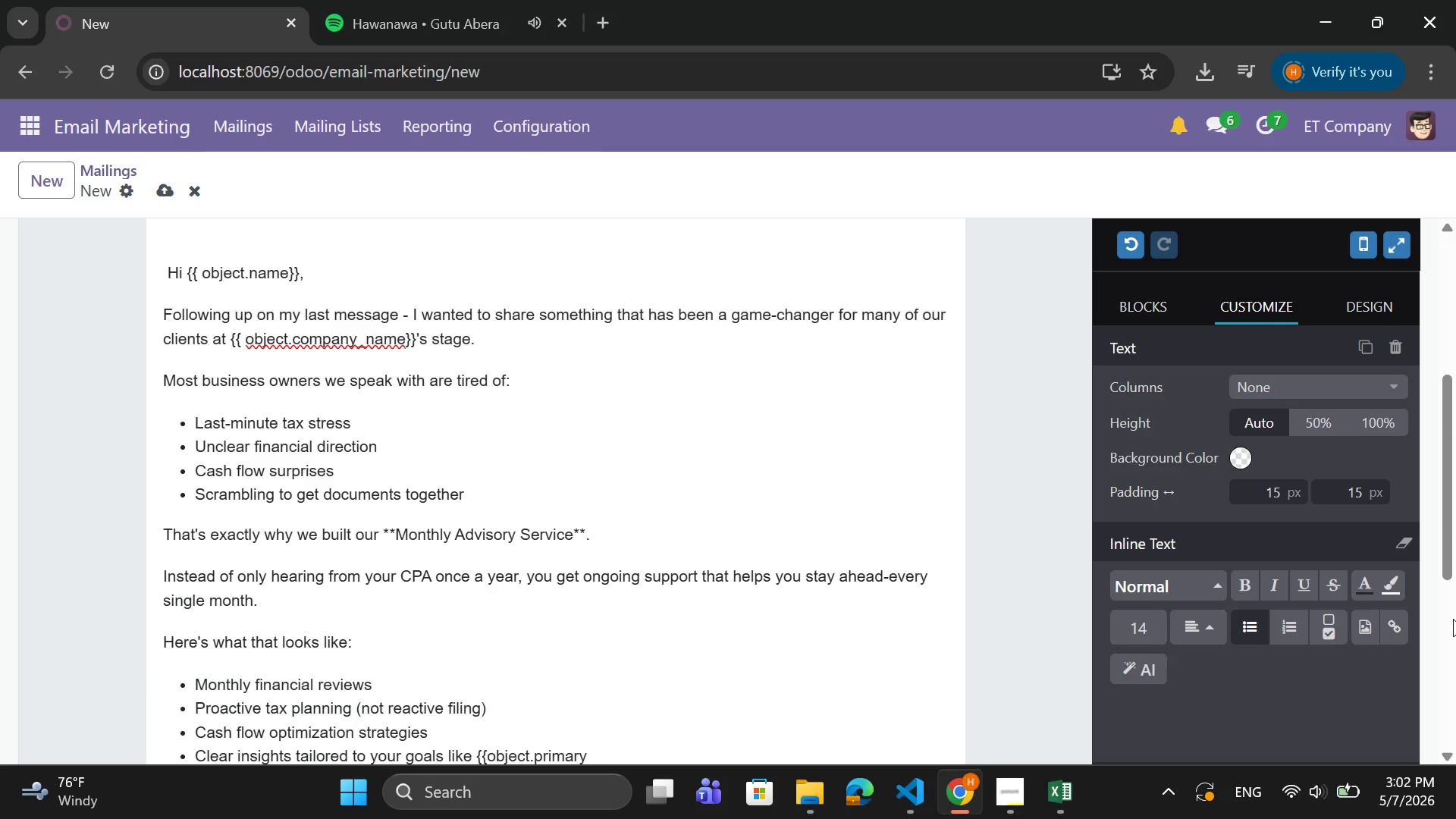 
key(Shift+Minus)
 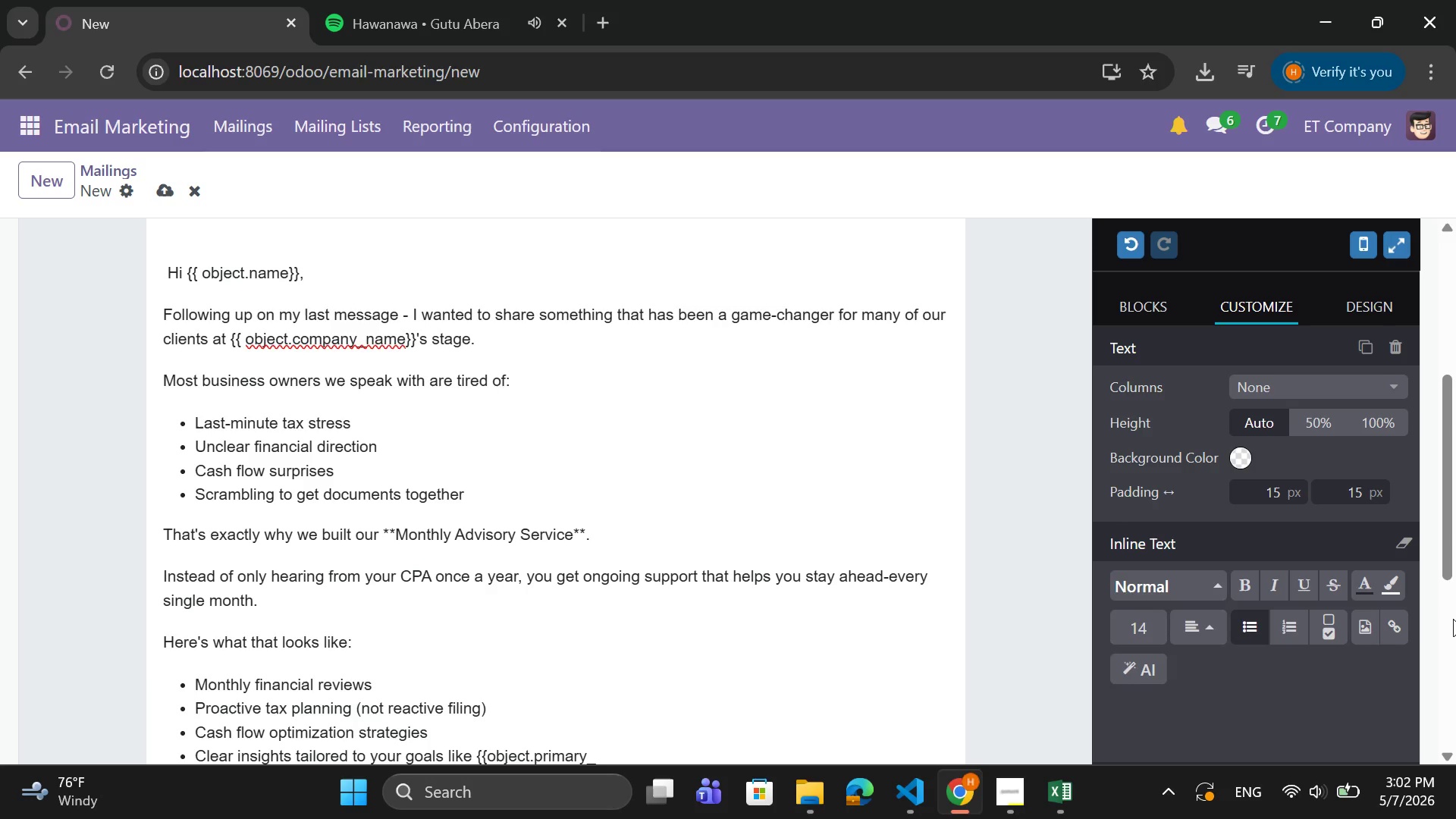 
scroll: coordinate [1450, 619], scroll_direction: down, amount: 1.0
 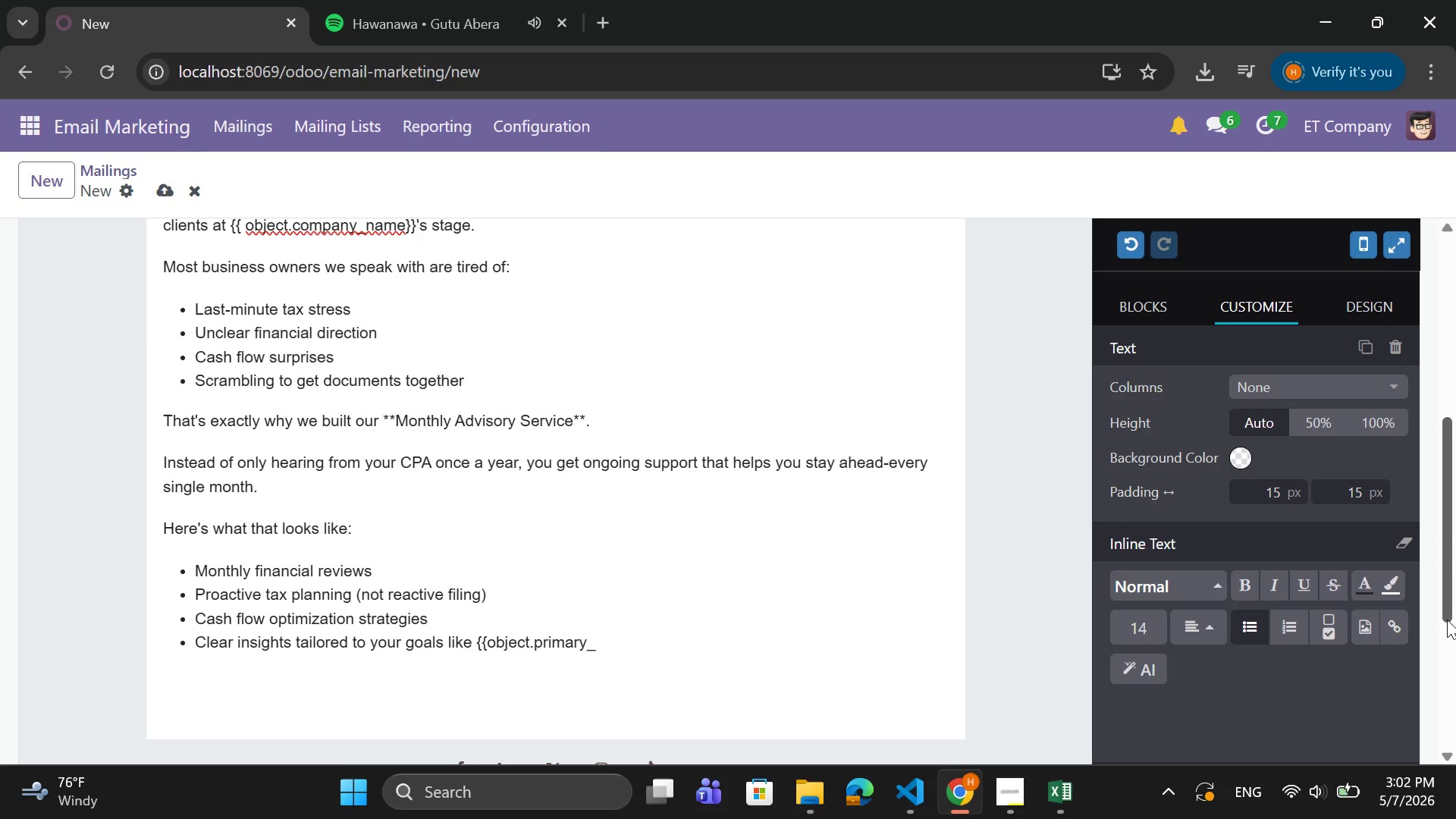 
type(financial_goal of)
 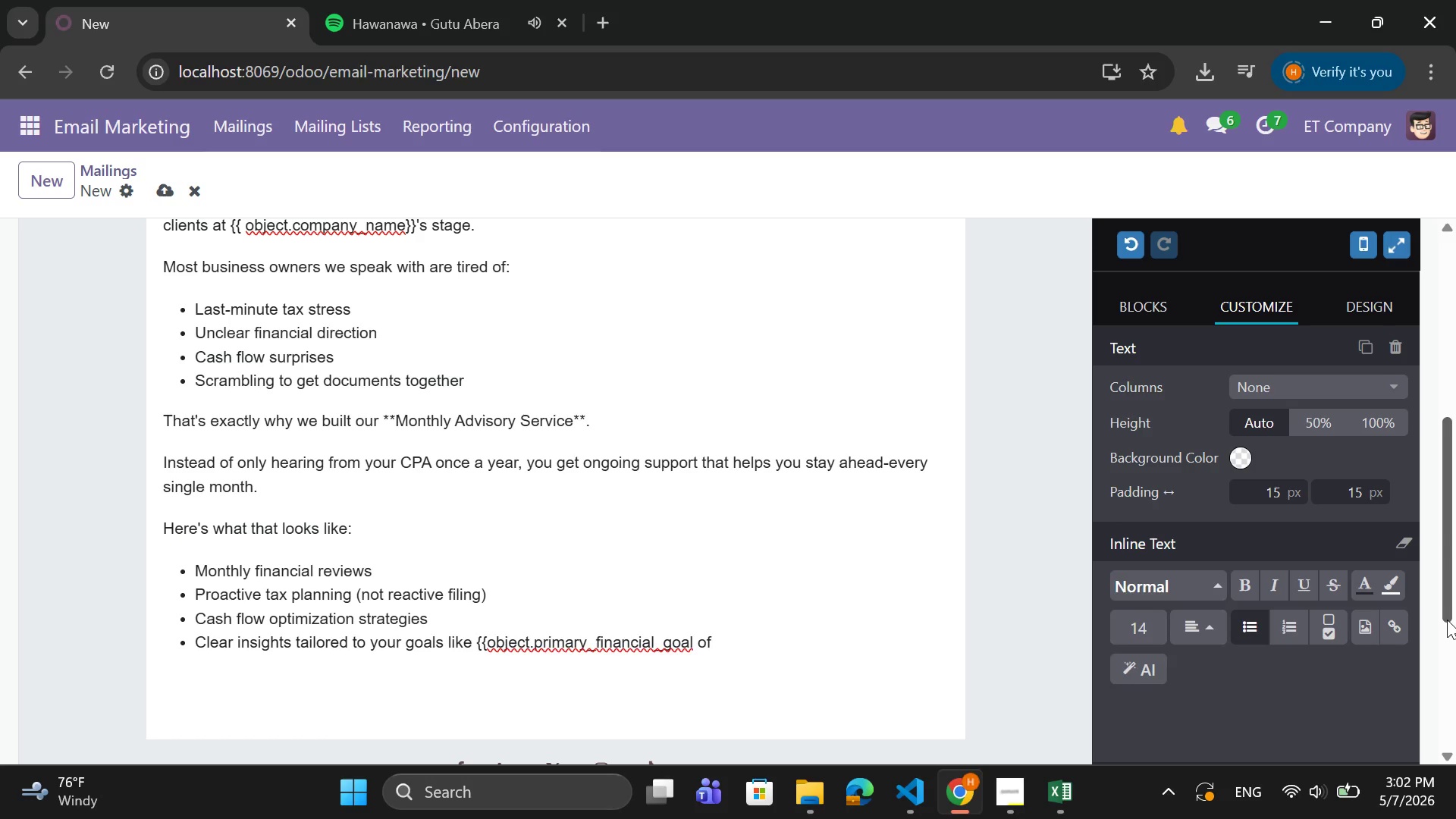 
wait(7.08)
 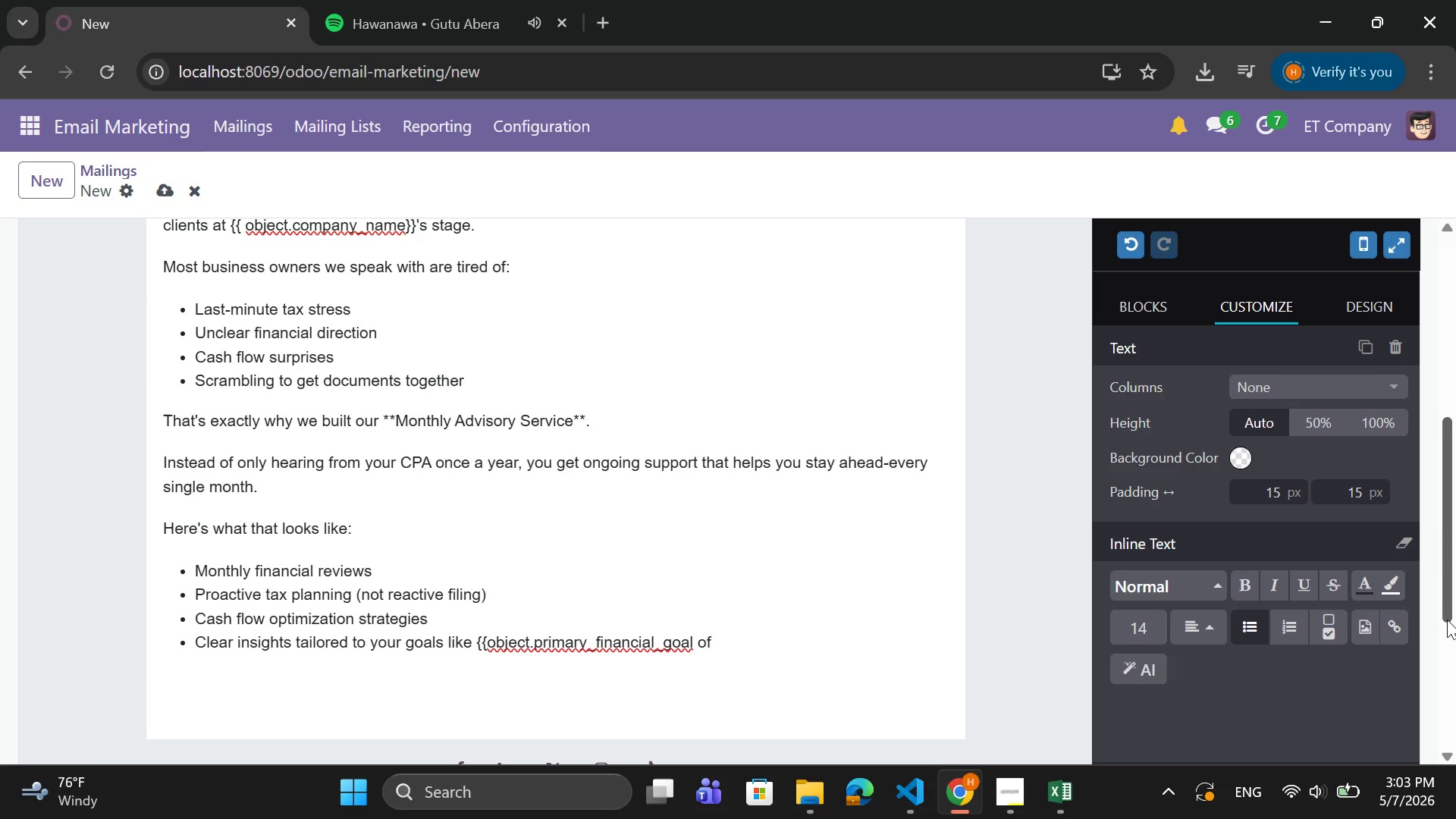 
key(Backspace)
 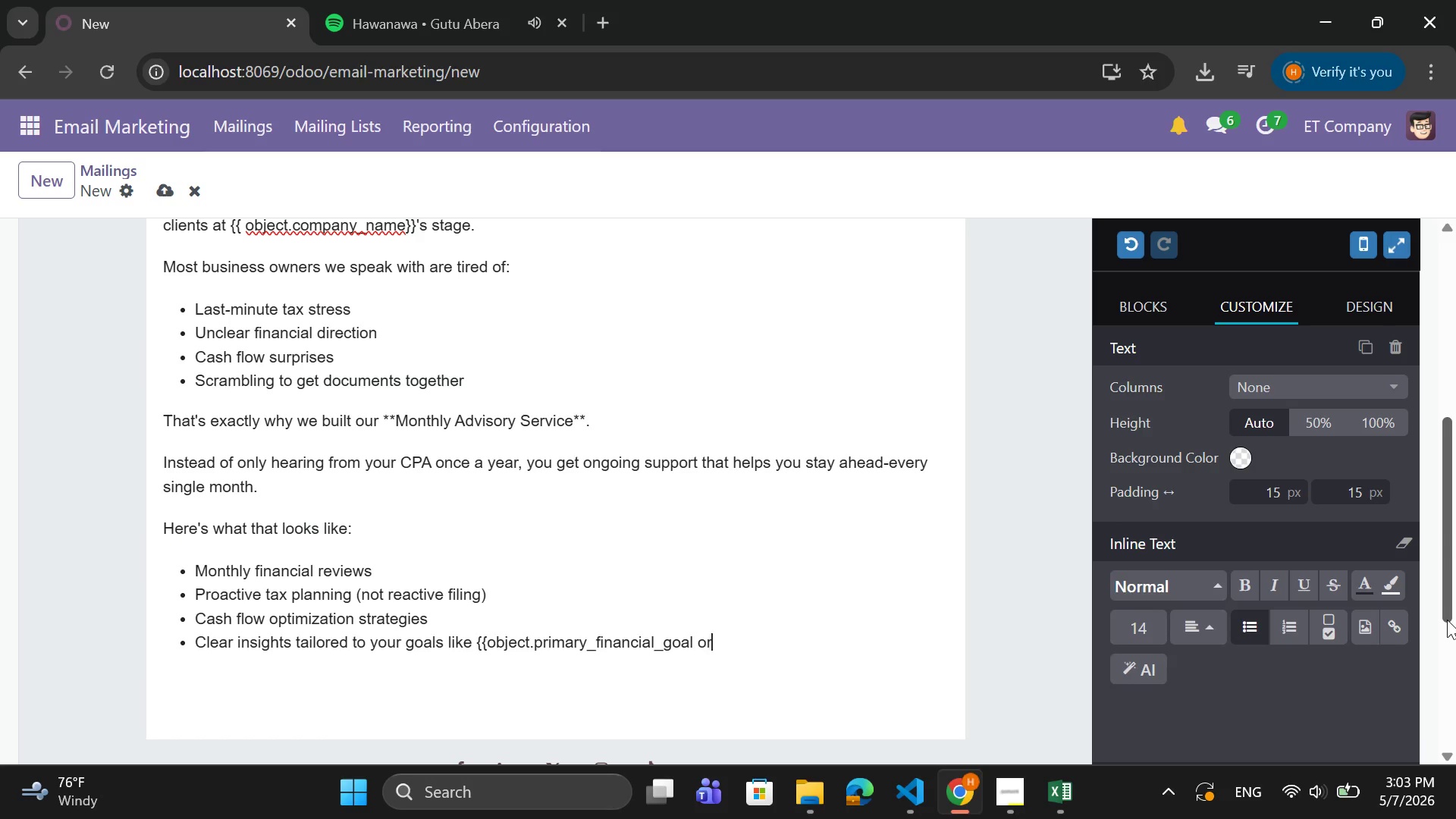 
key(R)
 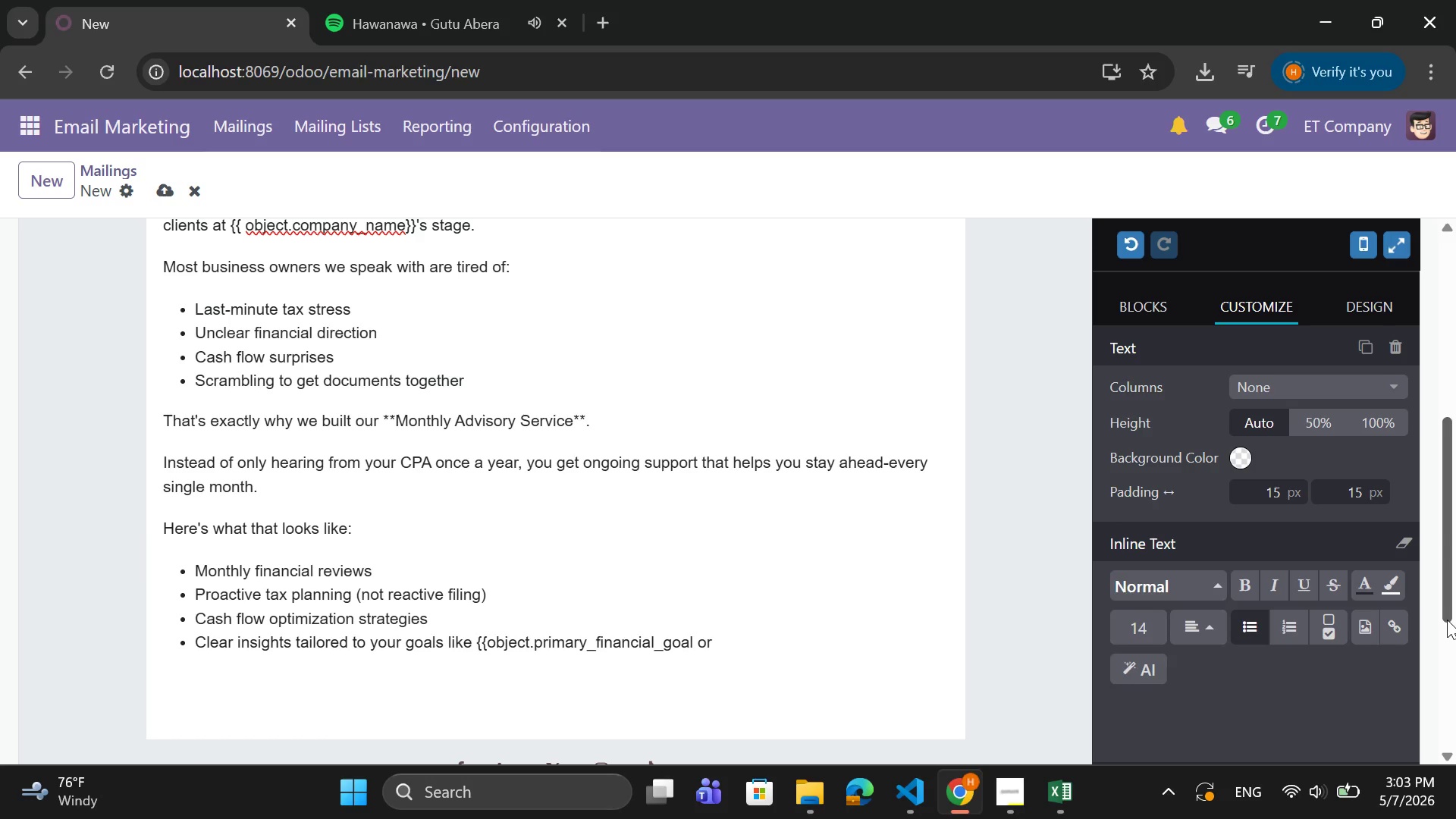 
key(Space)
 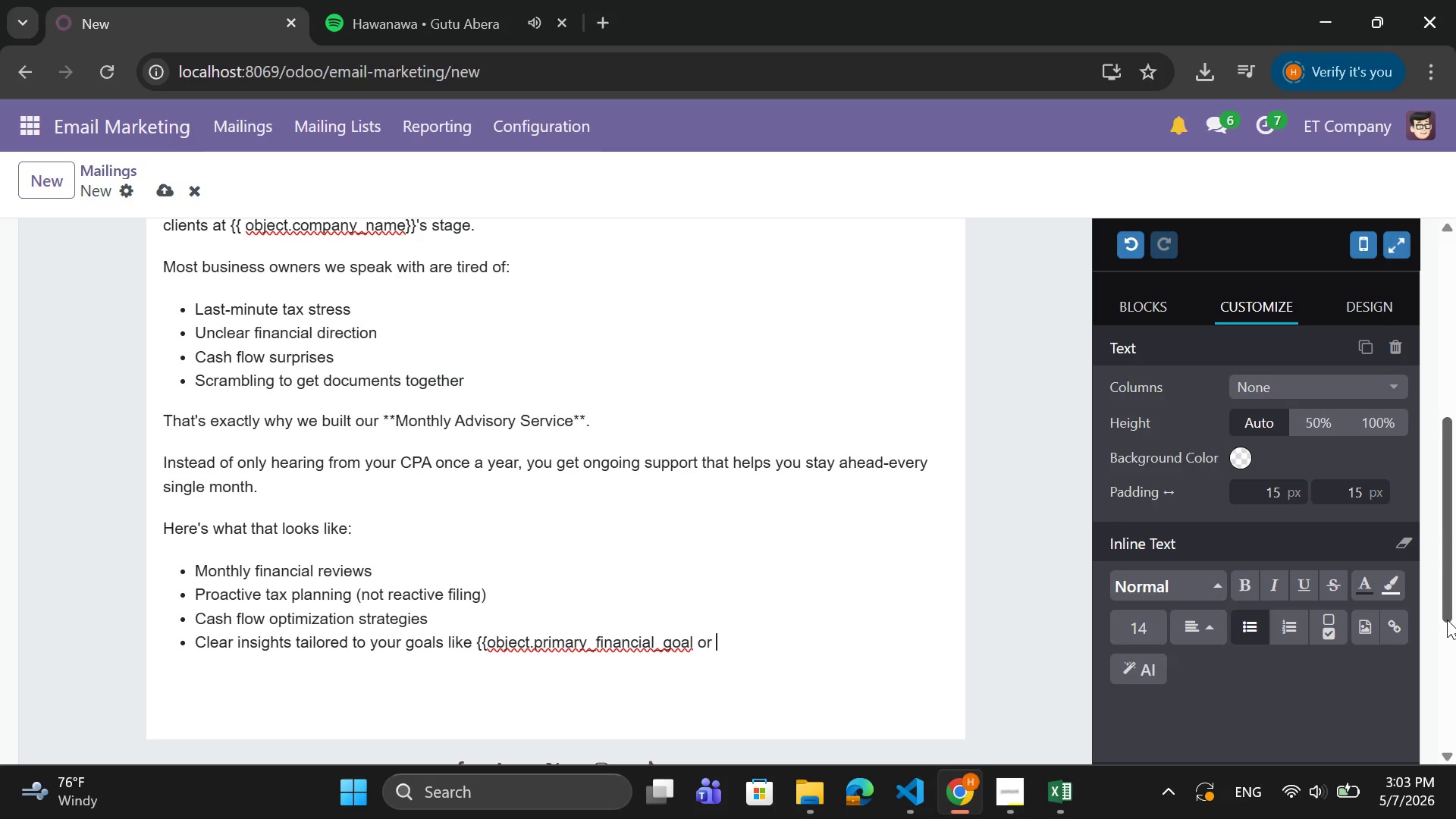 
key(Shift+Quote)
 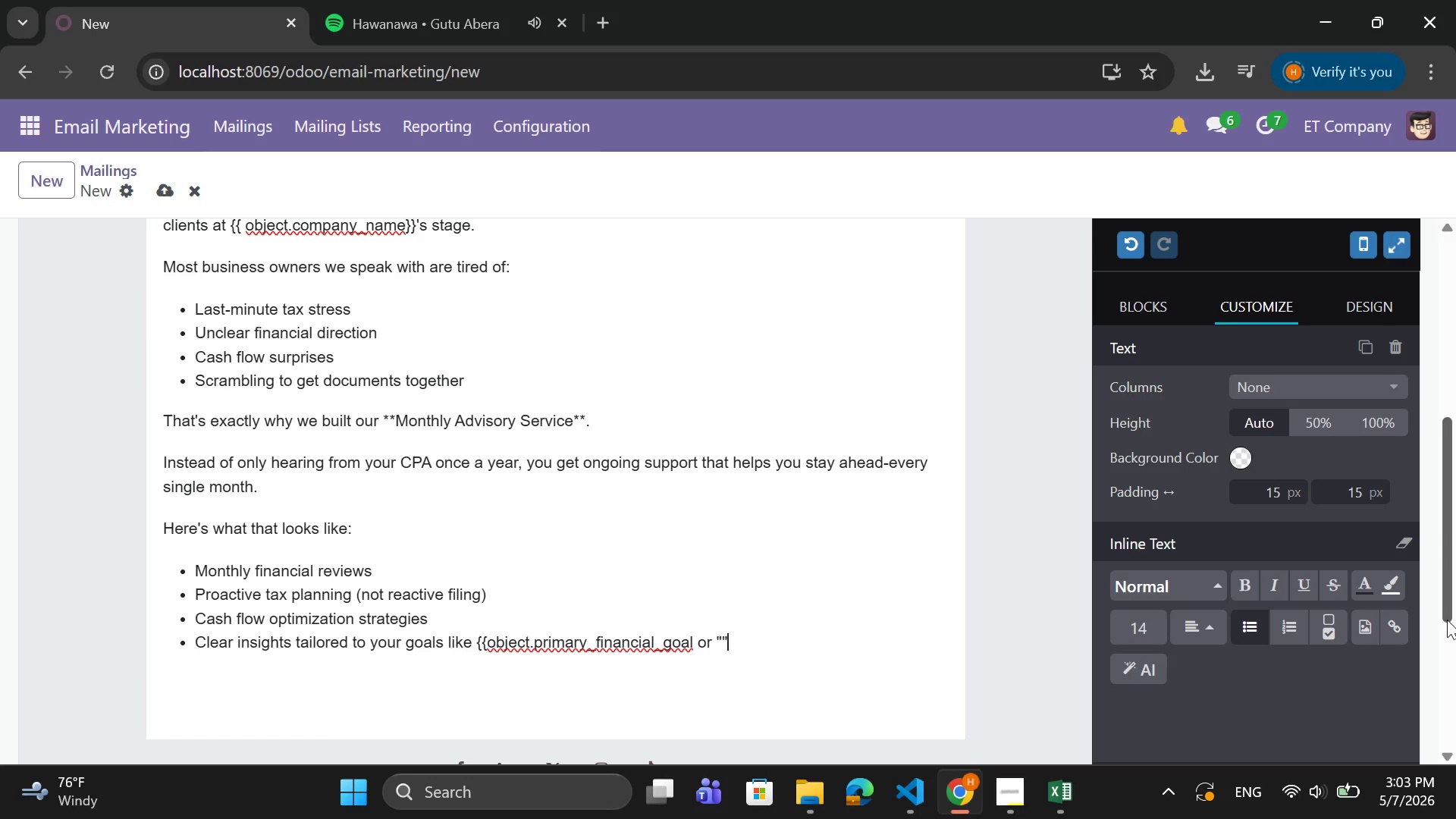 
key(Shift+Quote)
 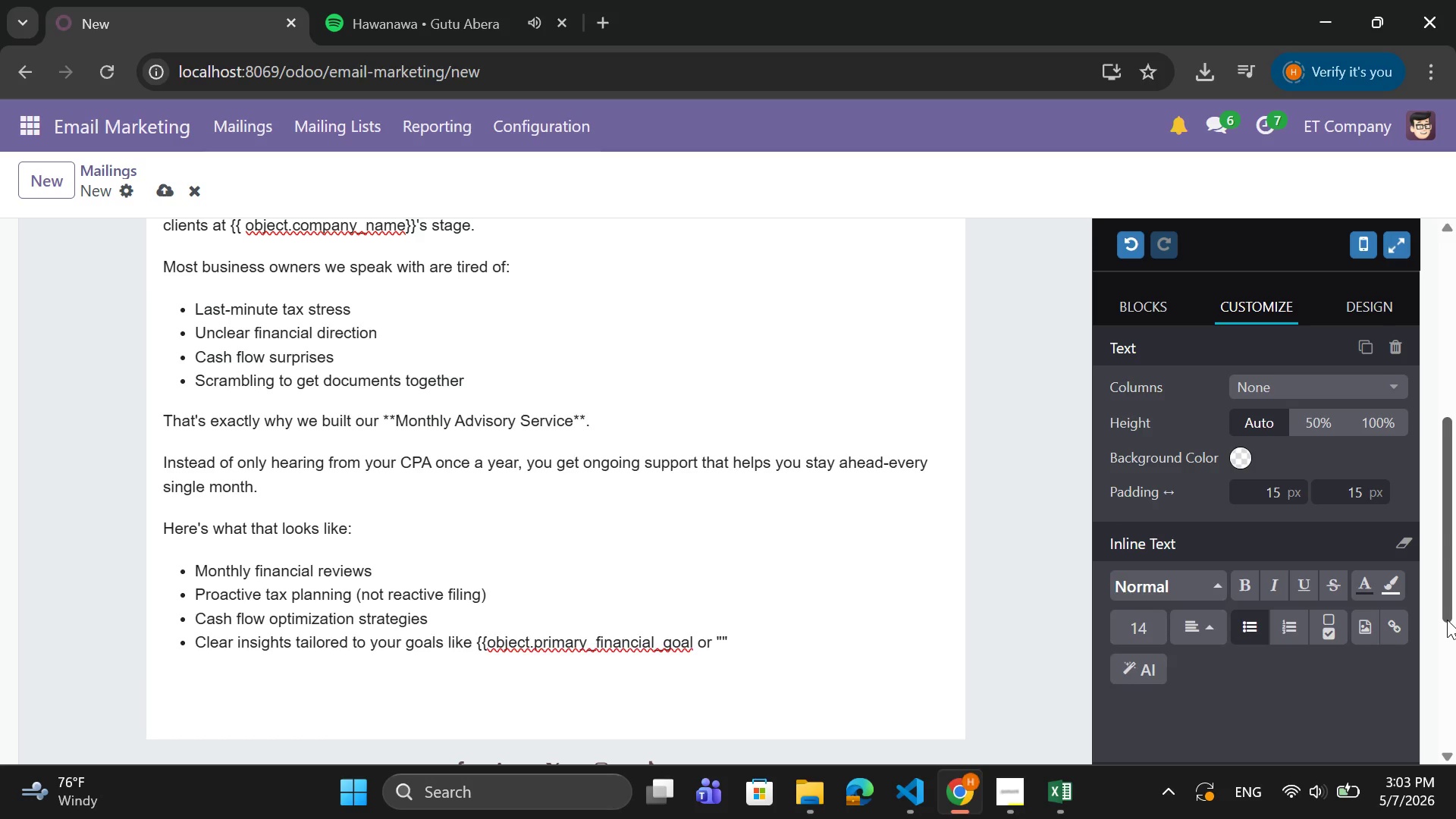 
key(ArrowLeft)
 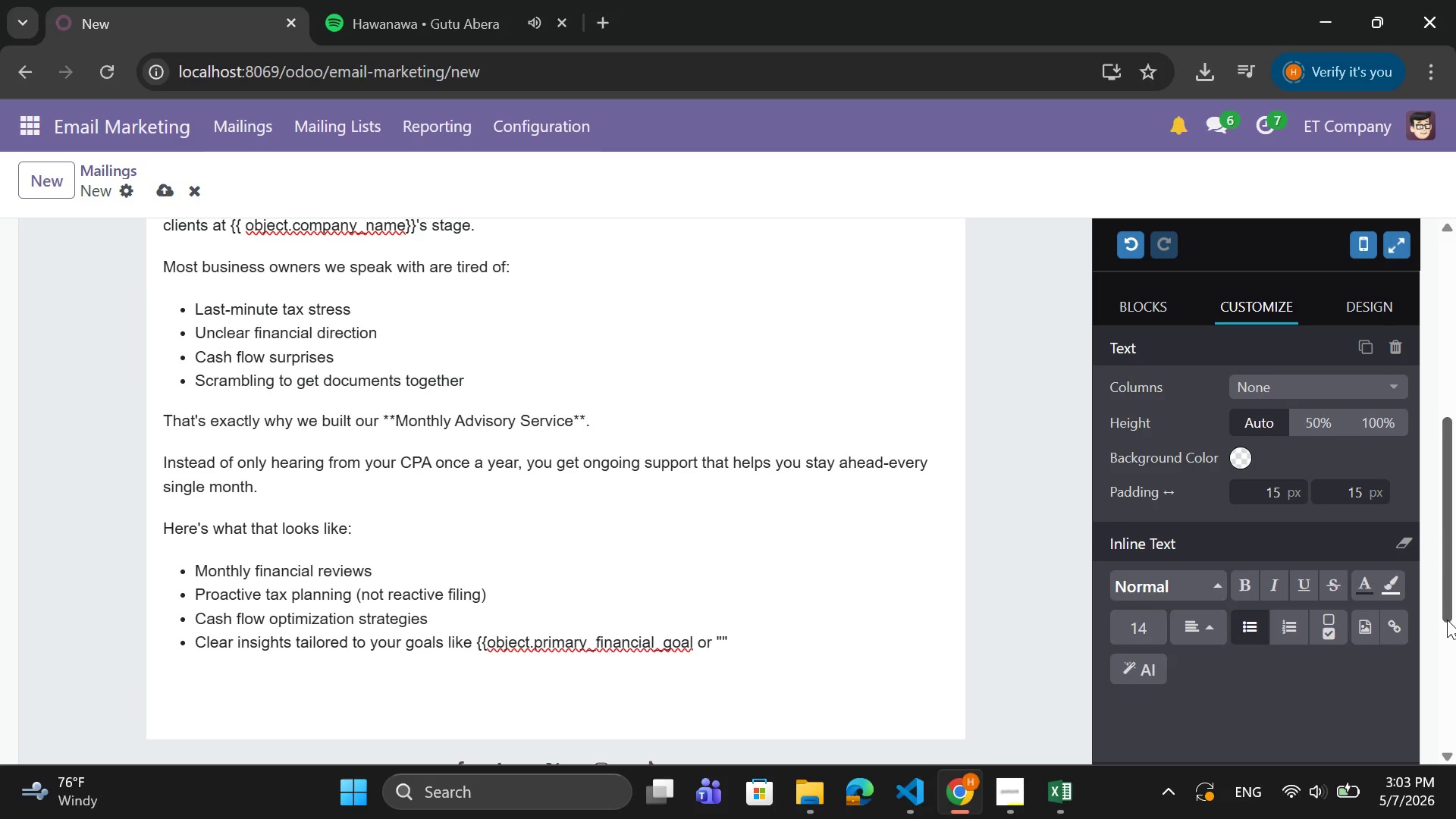 
wait(9.03)
 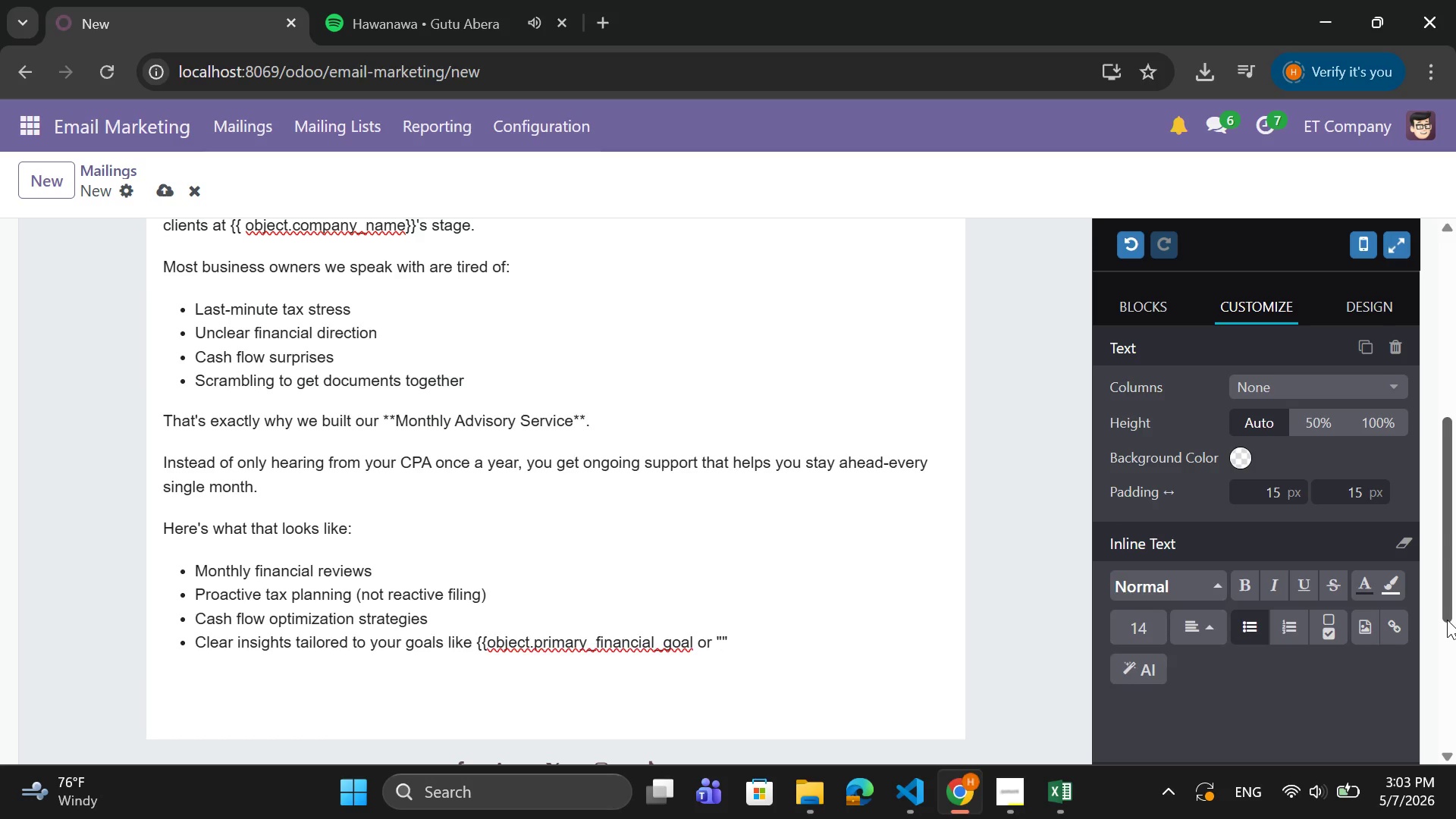 
type(growth and stability)
 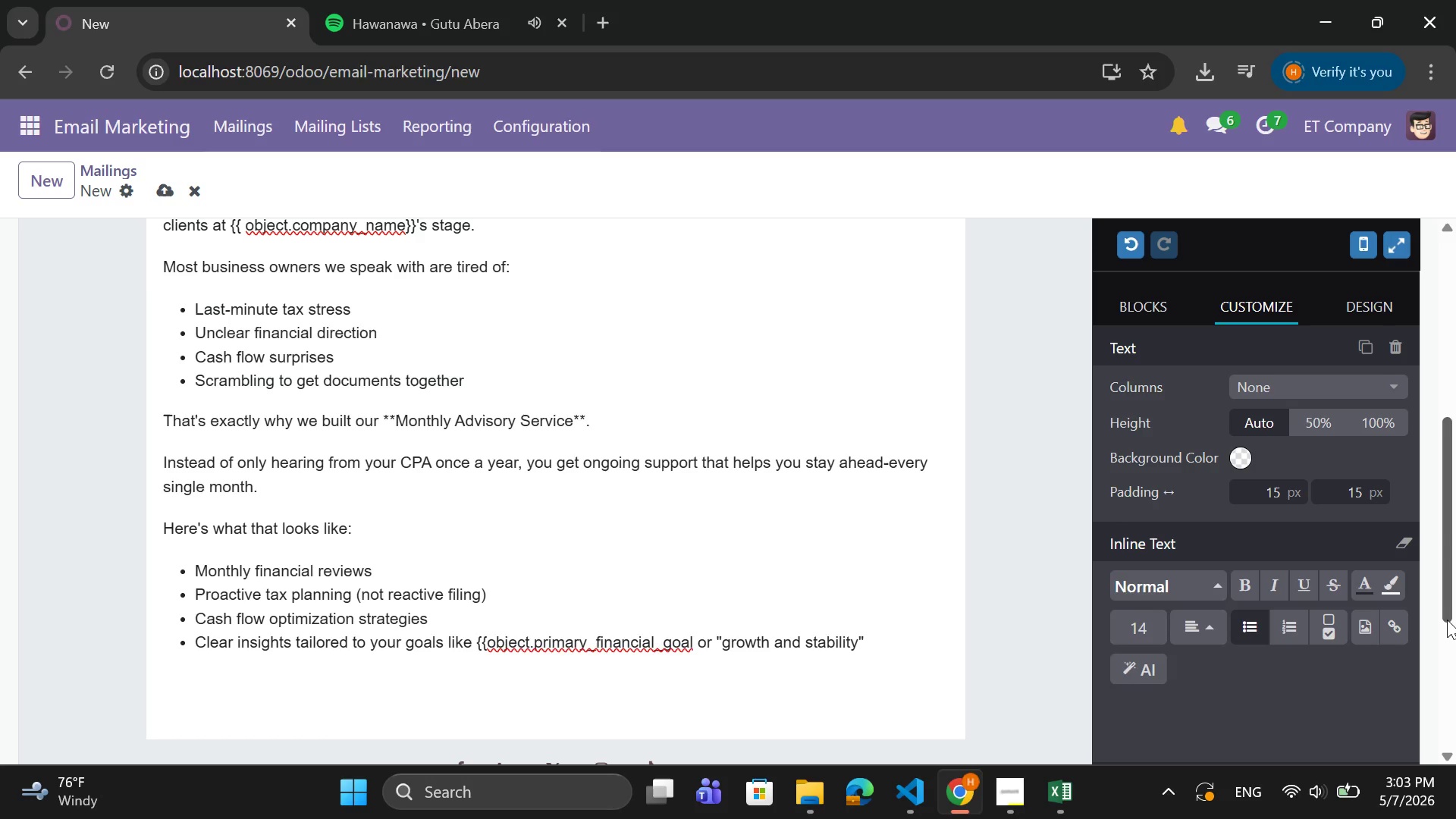 
key(ArrowRight)
 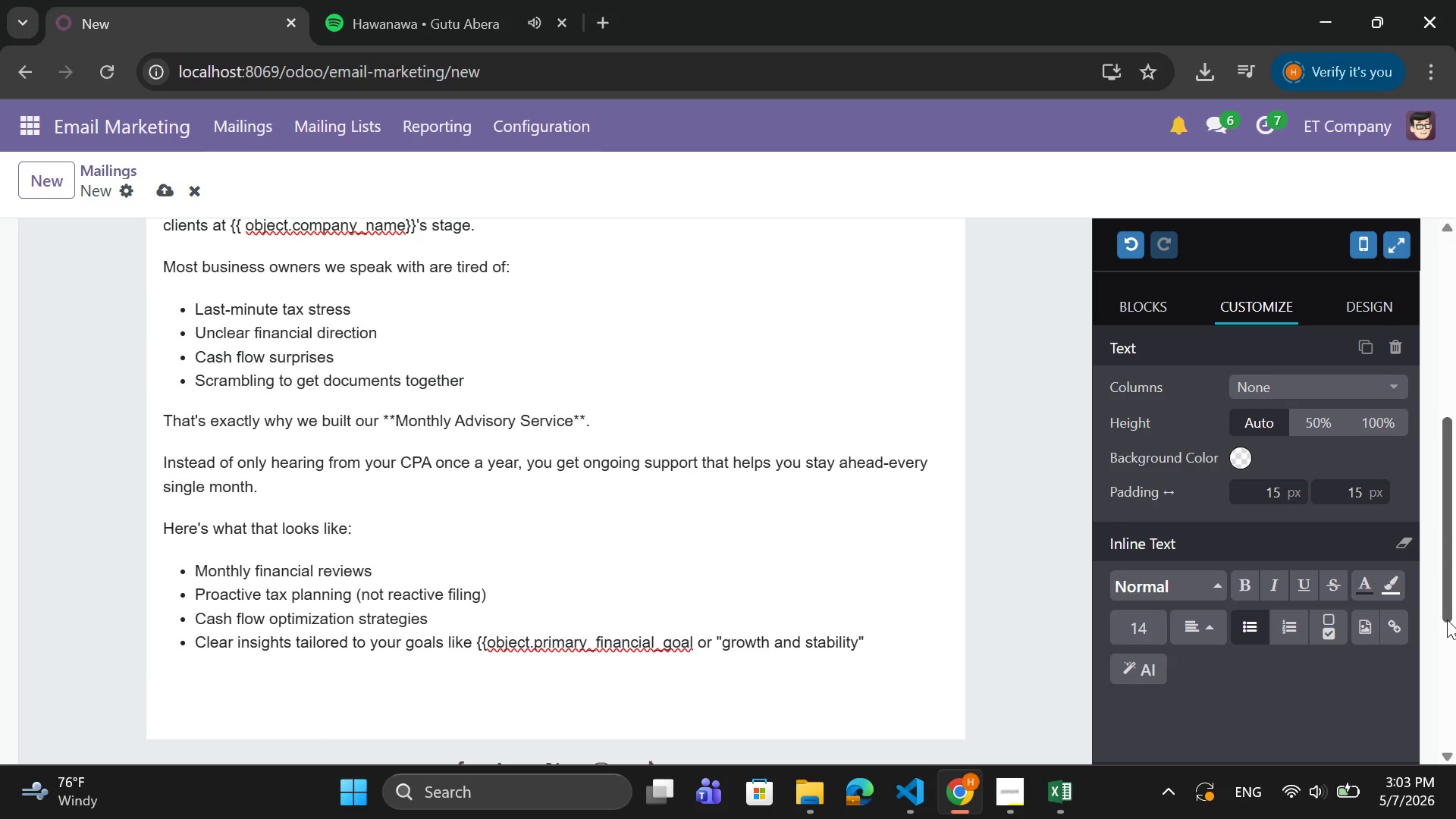 
key(Shift+BracketRight)
 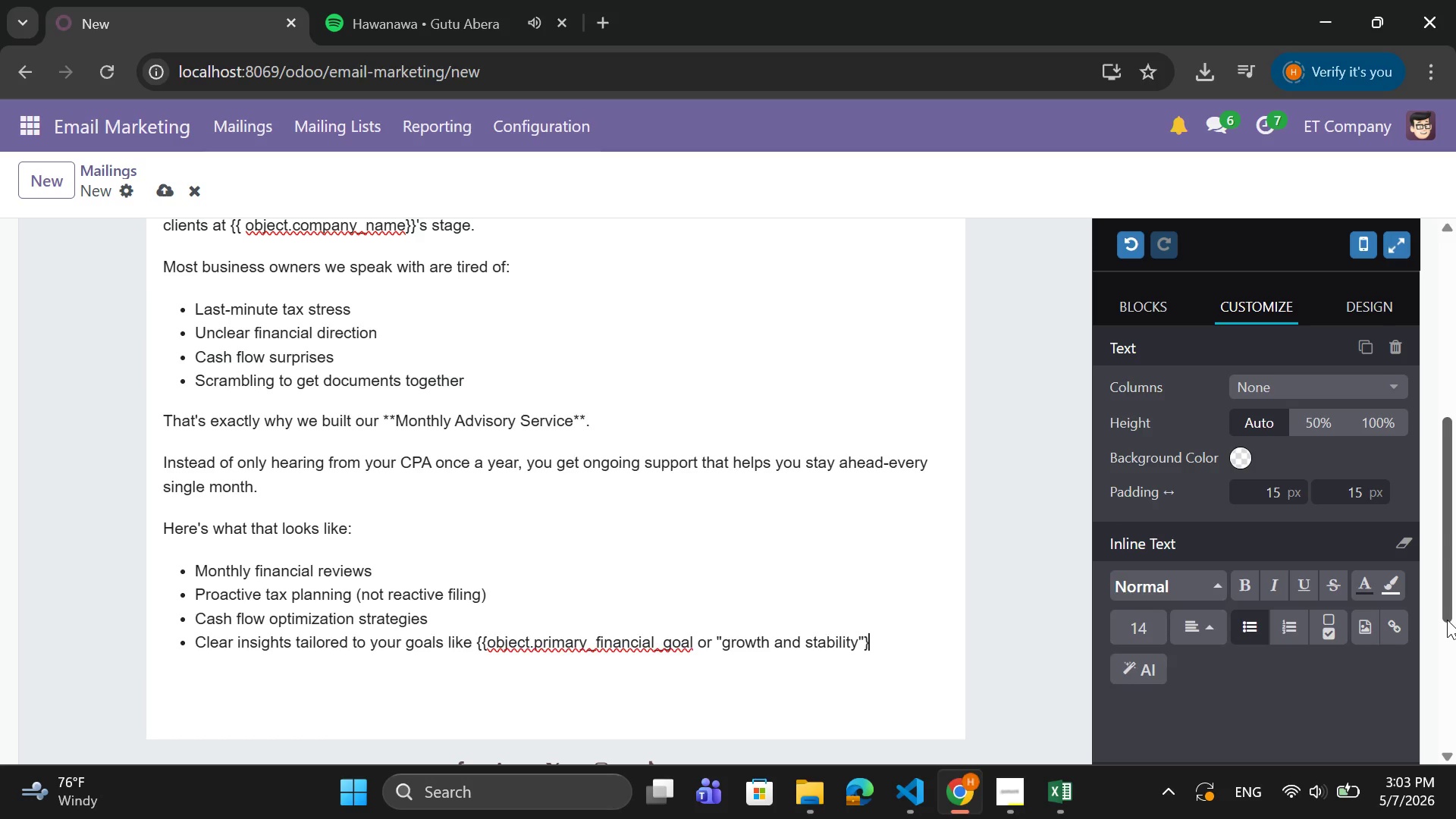 
key(Shift+BracketRight)
 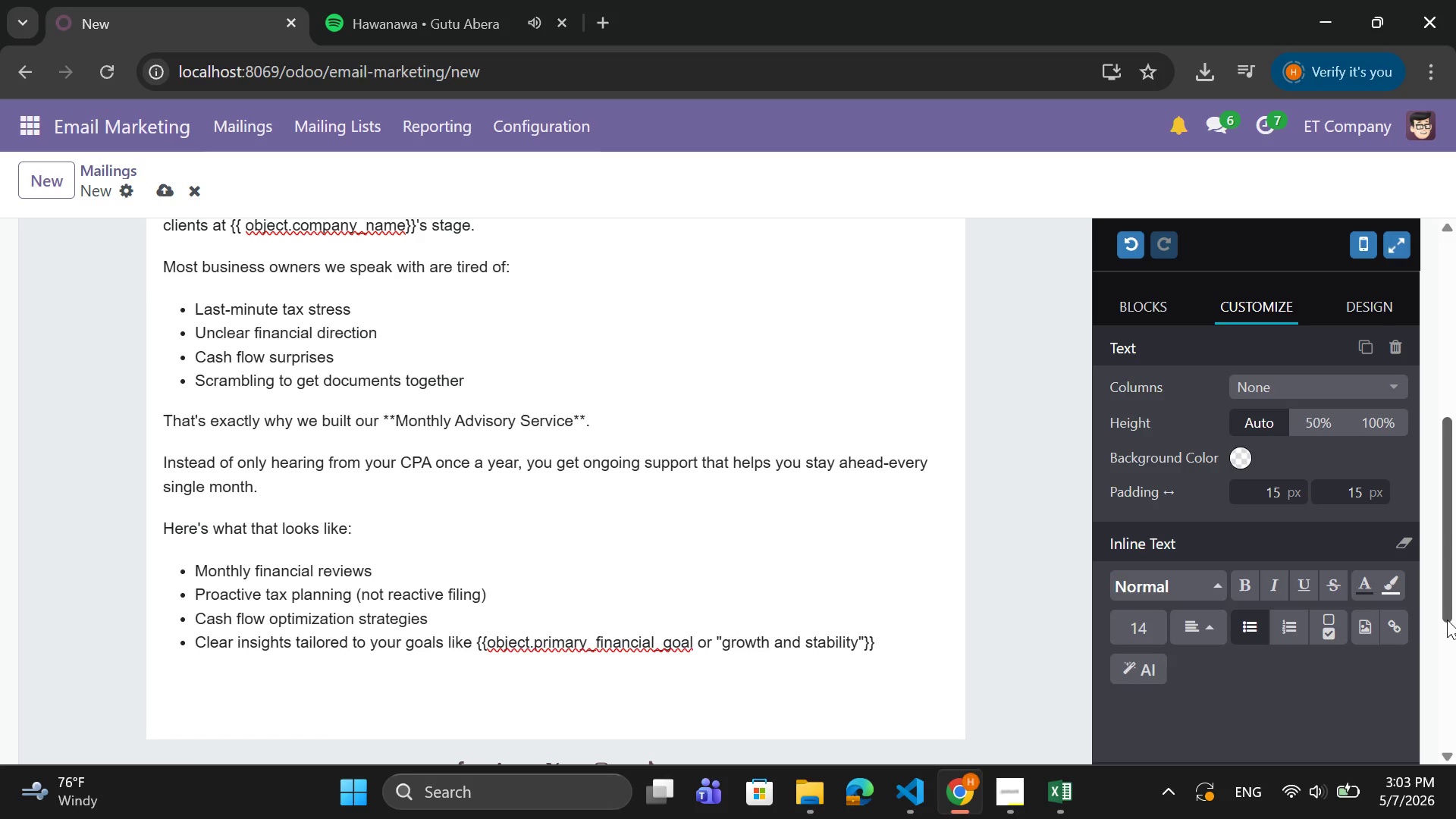 
key(Enter)
 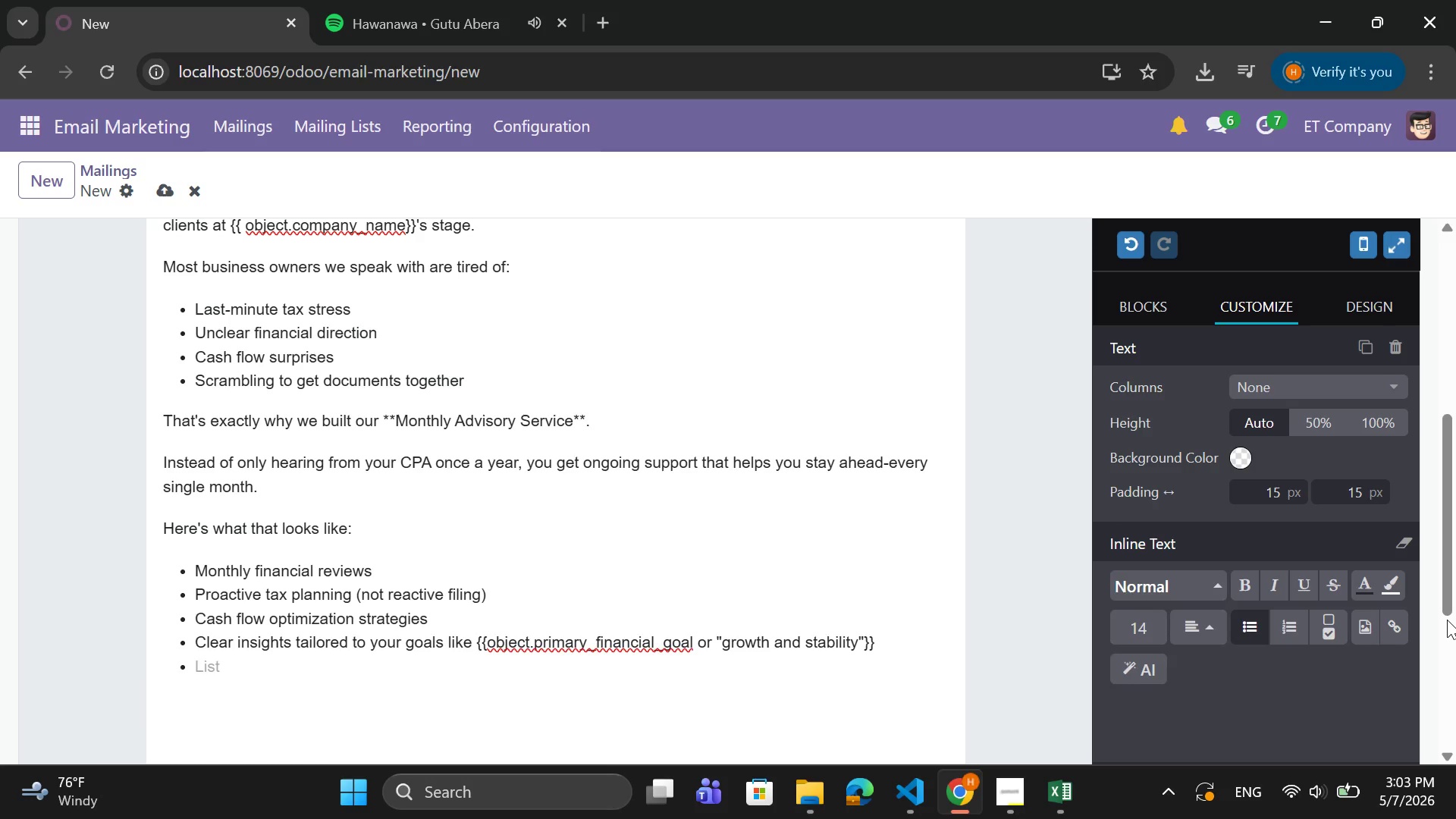 
type(Ongoing expert guidance when you need it)
 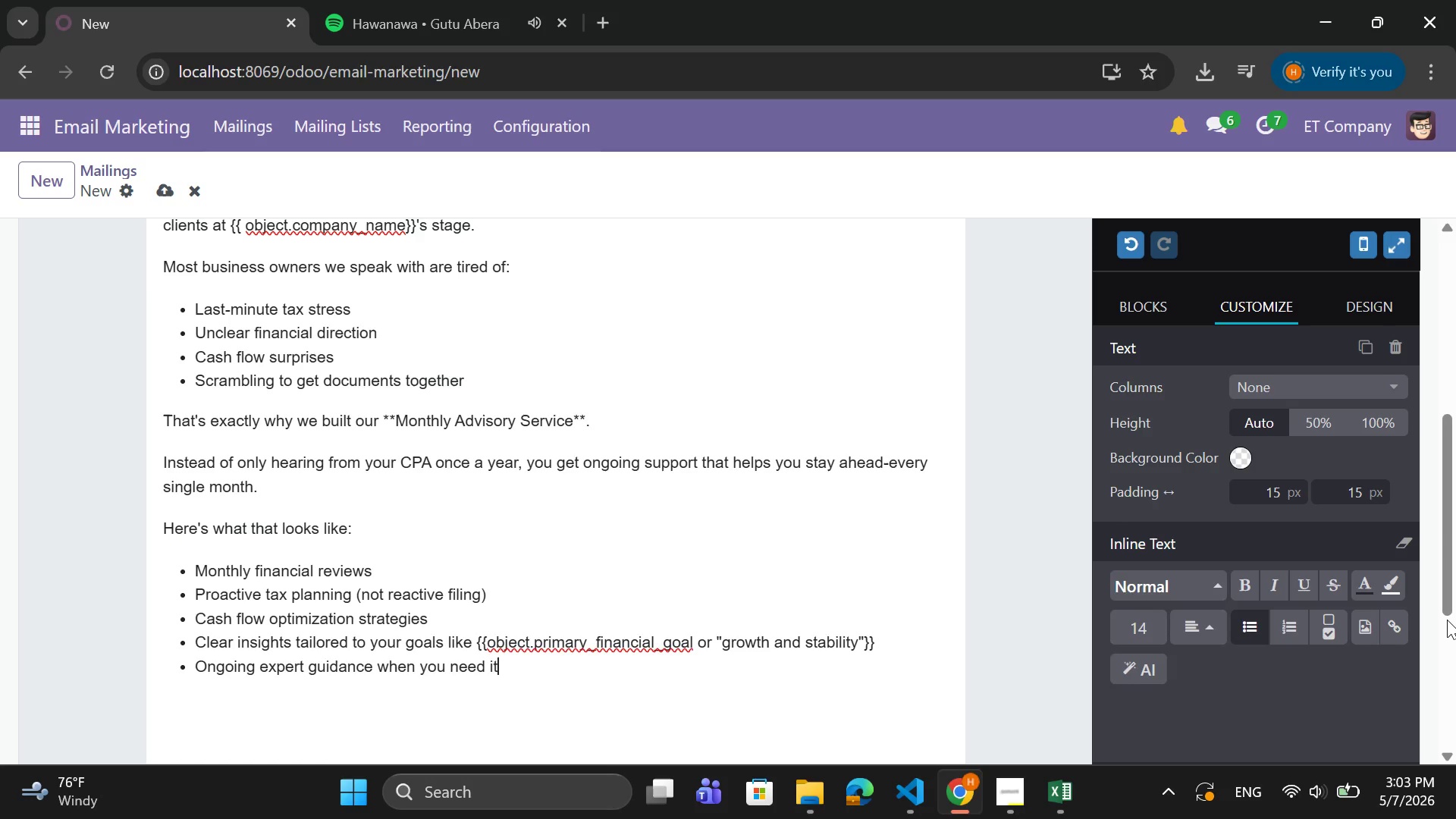 
key(Enter)
 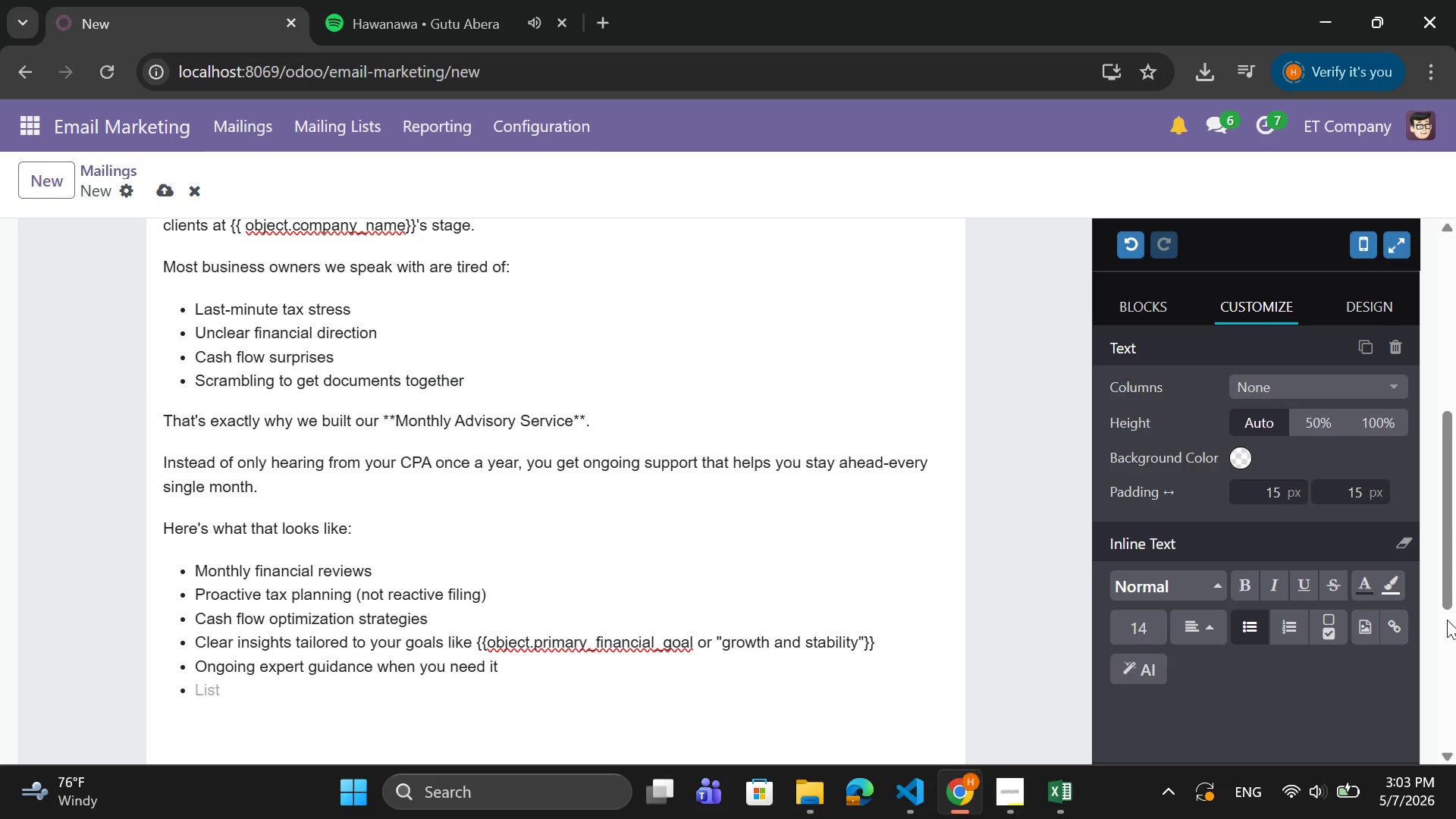 
key(Backspace)
type(The result")
key(Backspace)
type(?)
 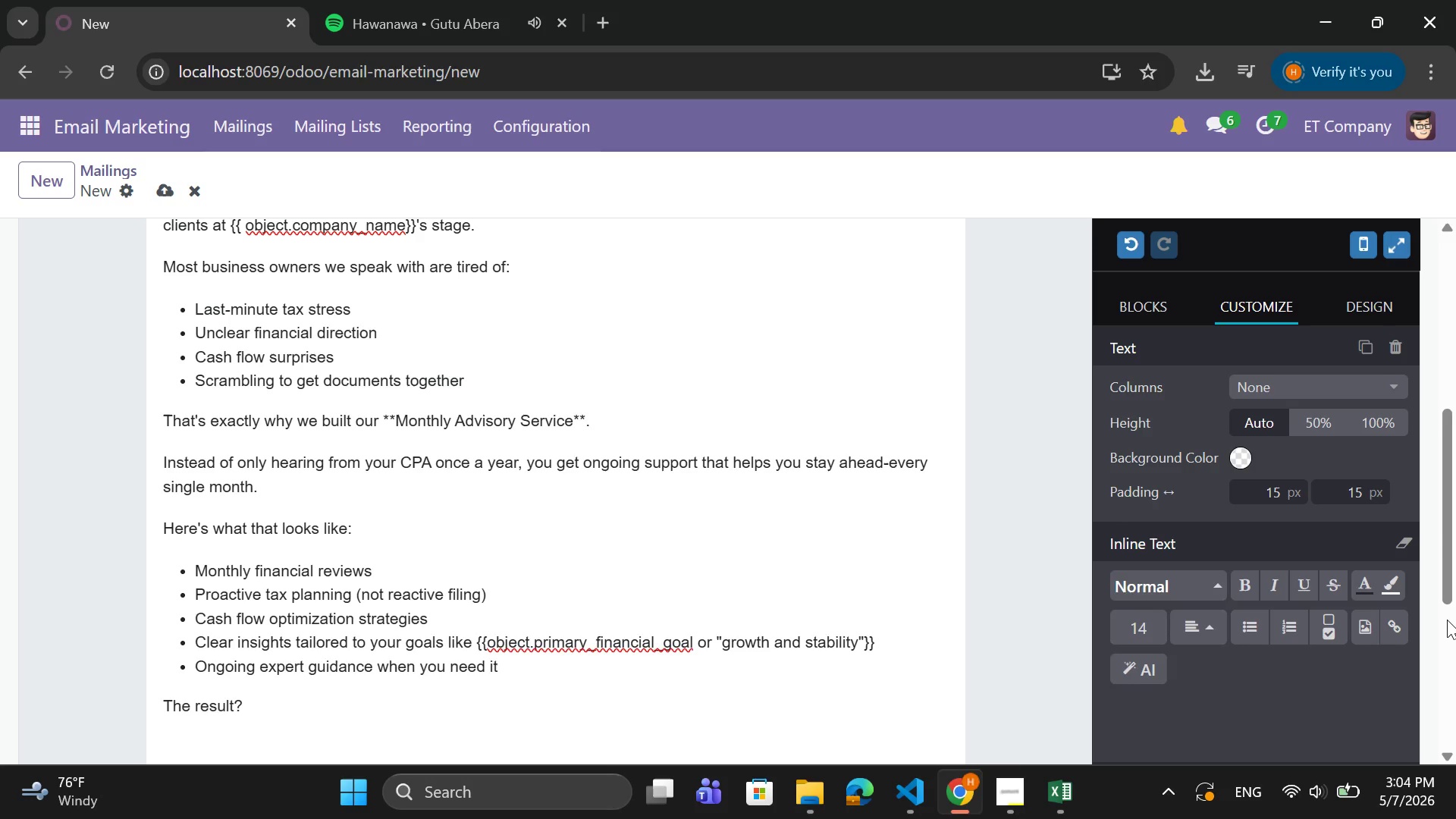 
key(Enter)
 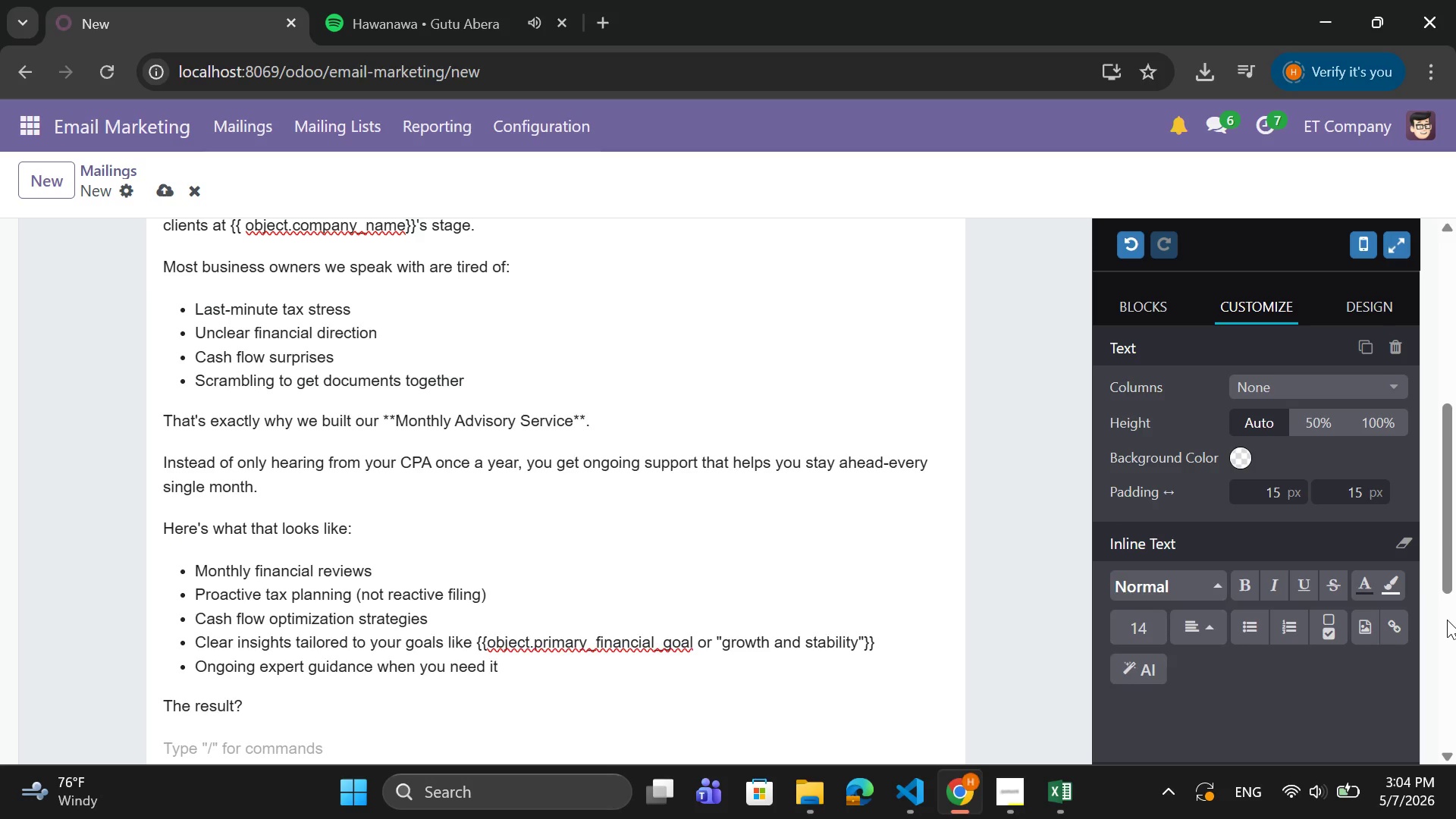 
type(More control.)
 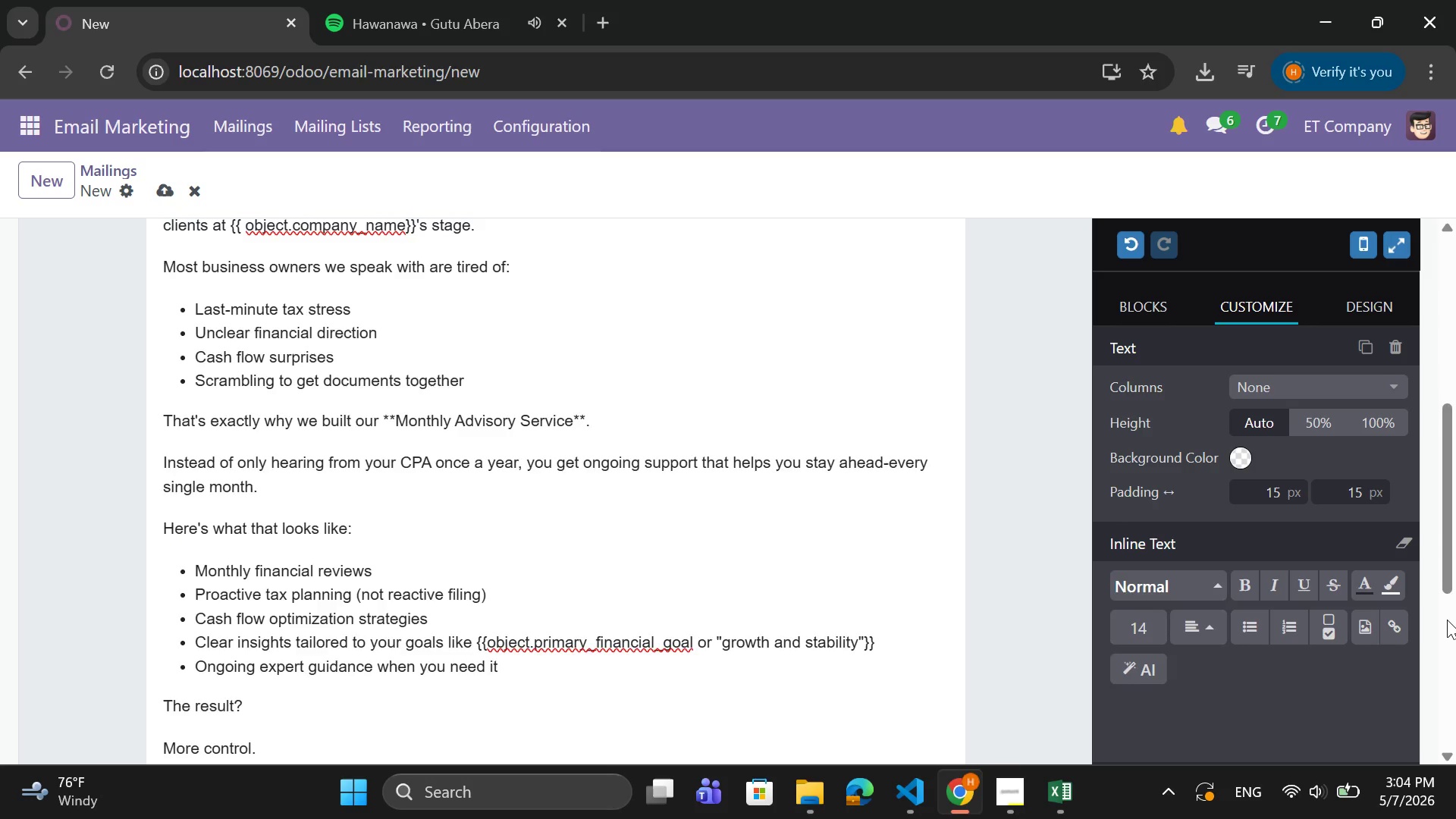 
key(Enter)
 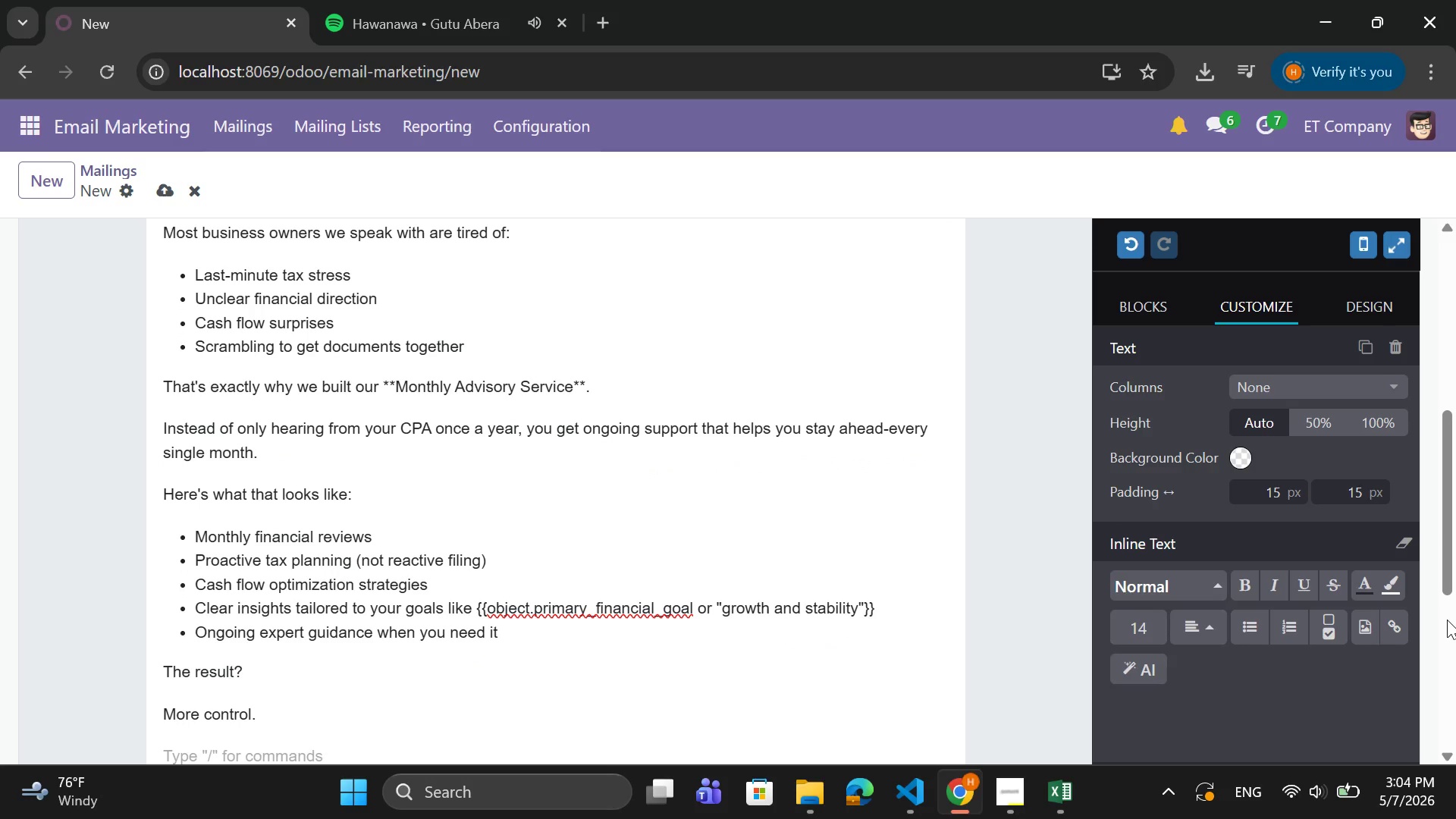 
type(More clarity.)
 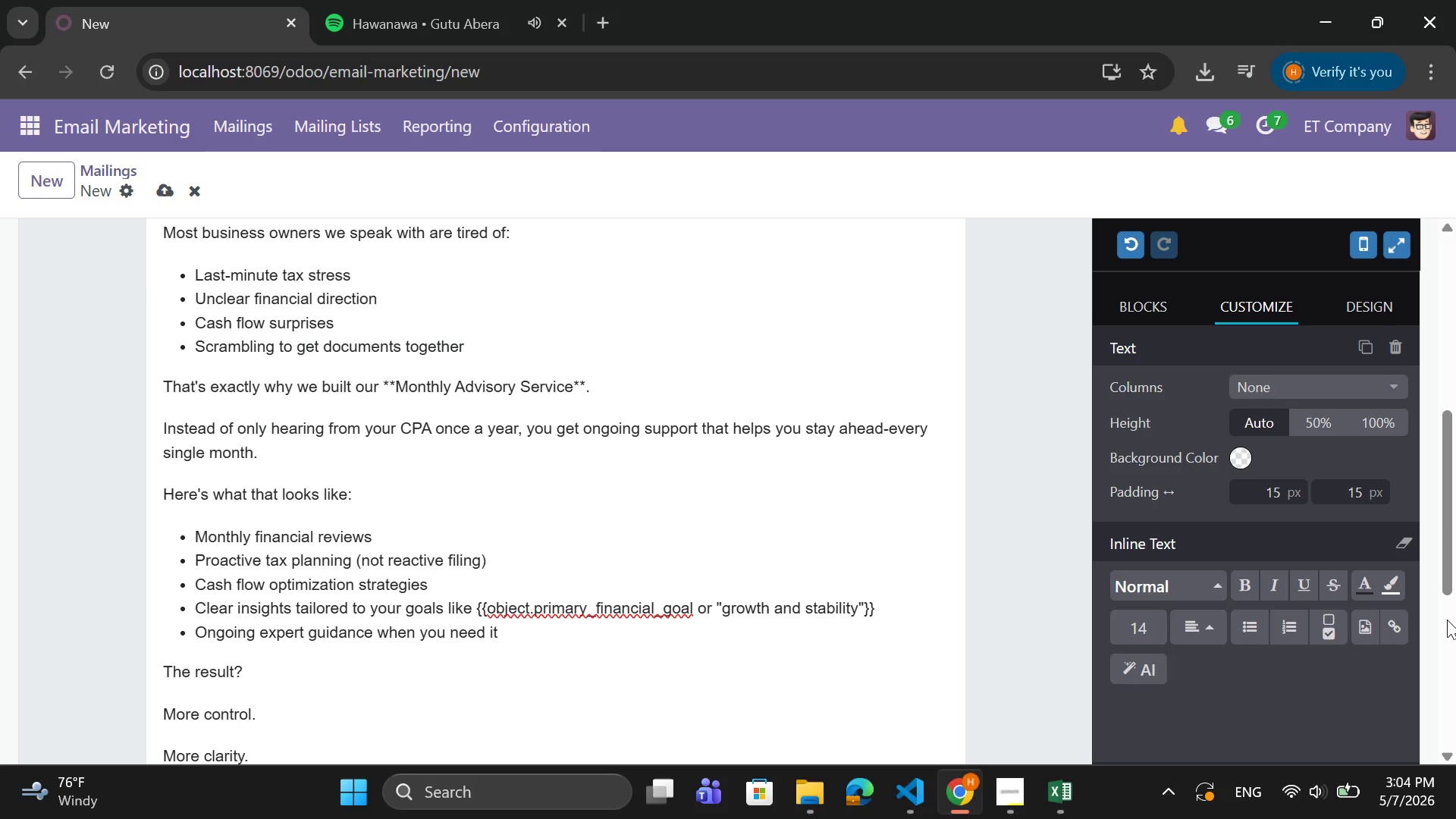 
key(Enter)
 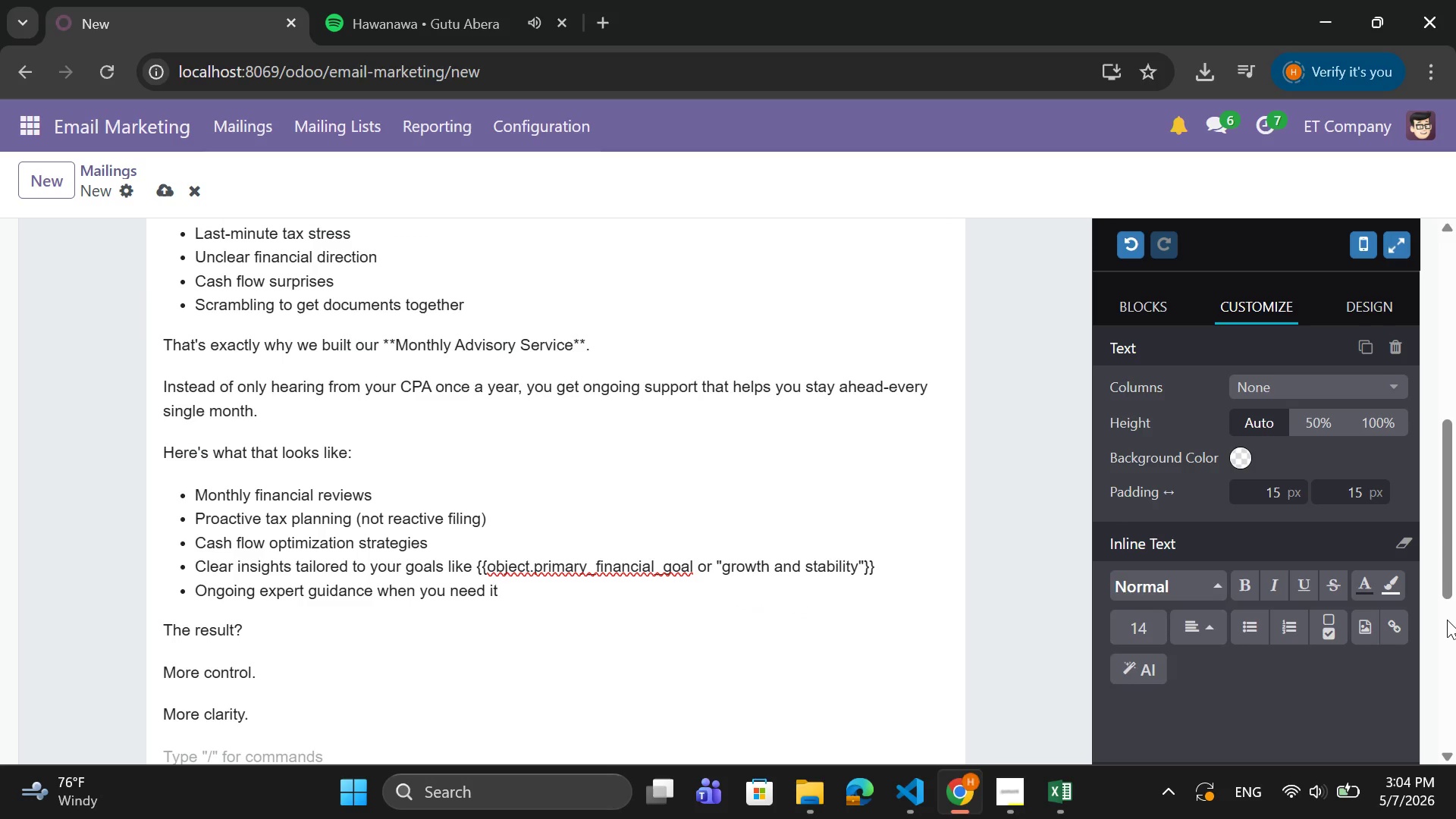 
type(Ad)
key(Backspace)
type(nd significantly less stress.)
 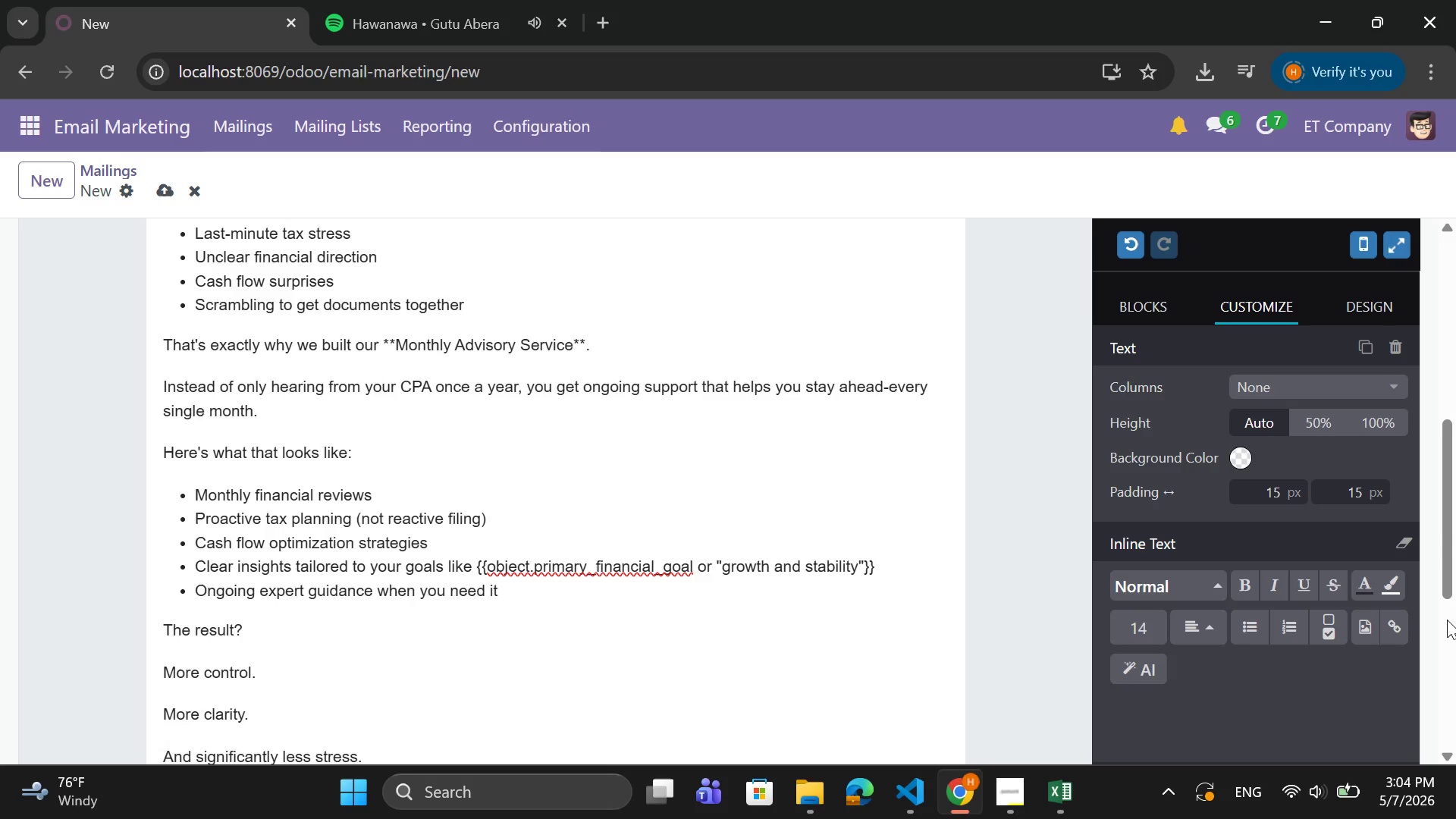 
key(Enter)
 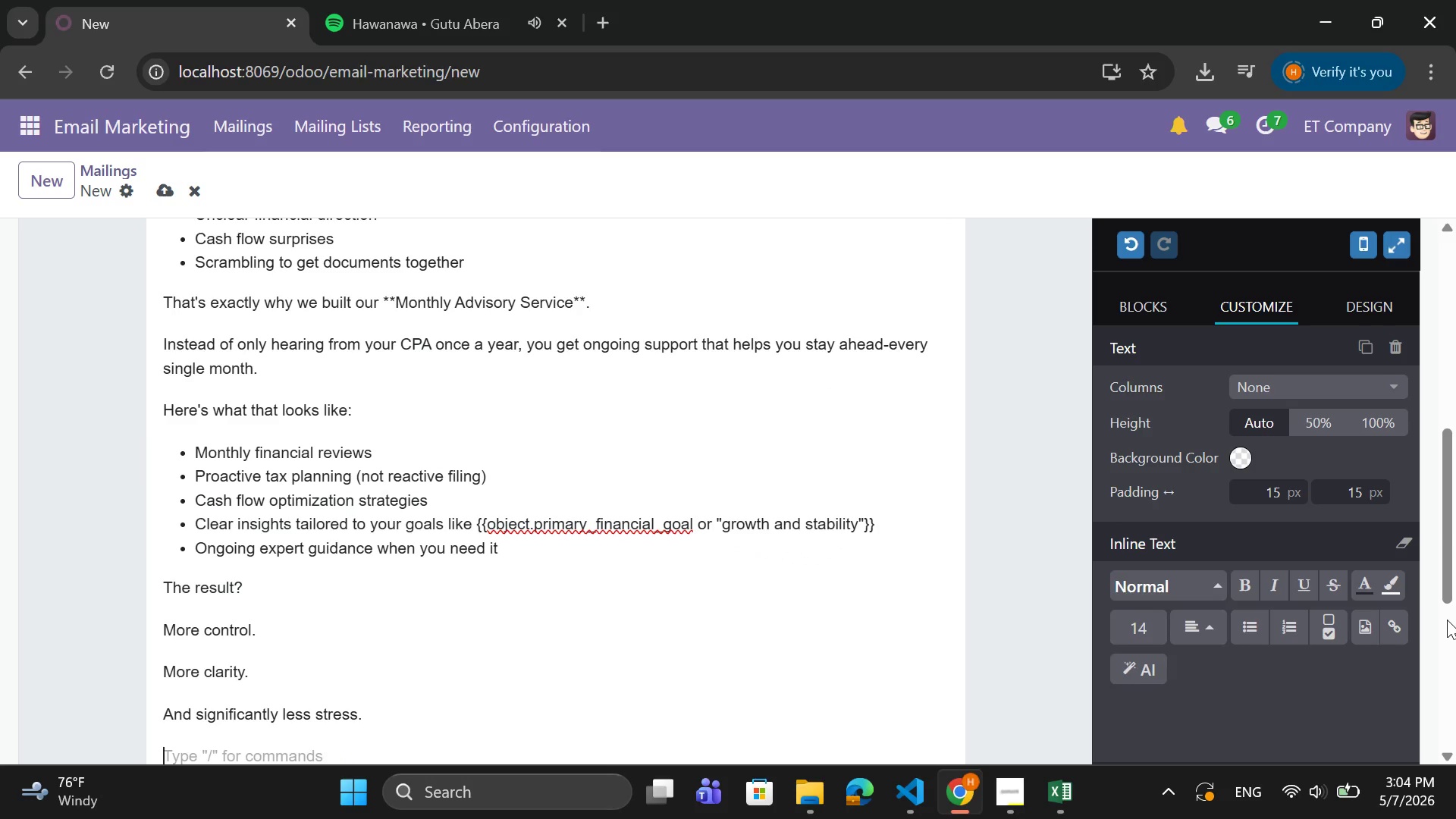 
type(This isn't just accounting)
 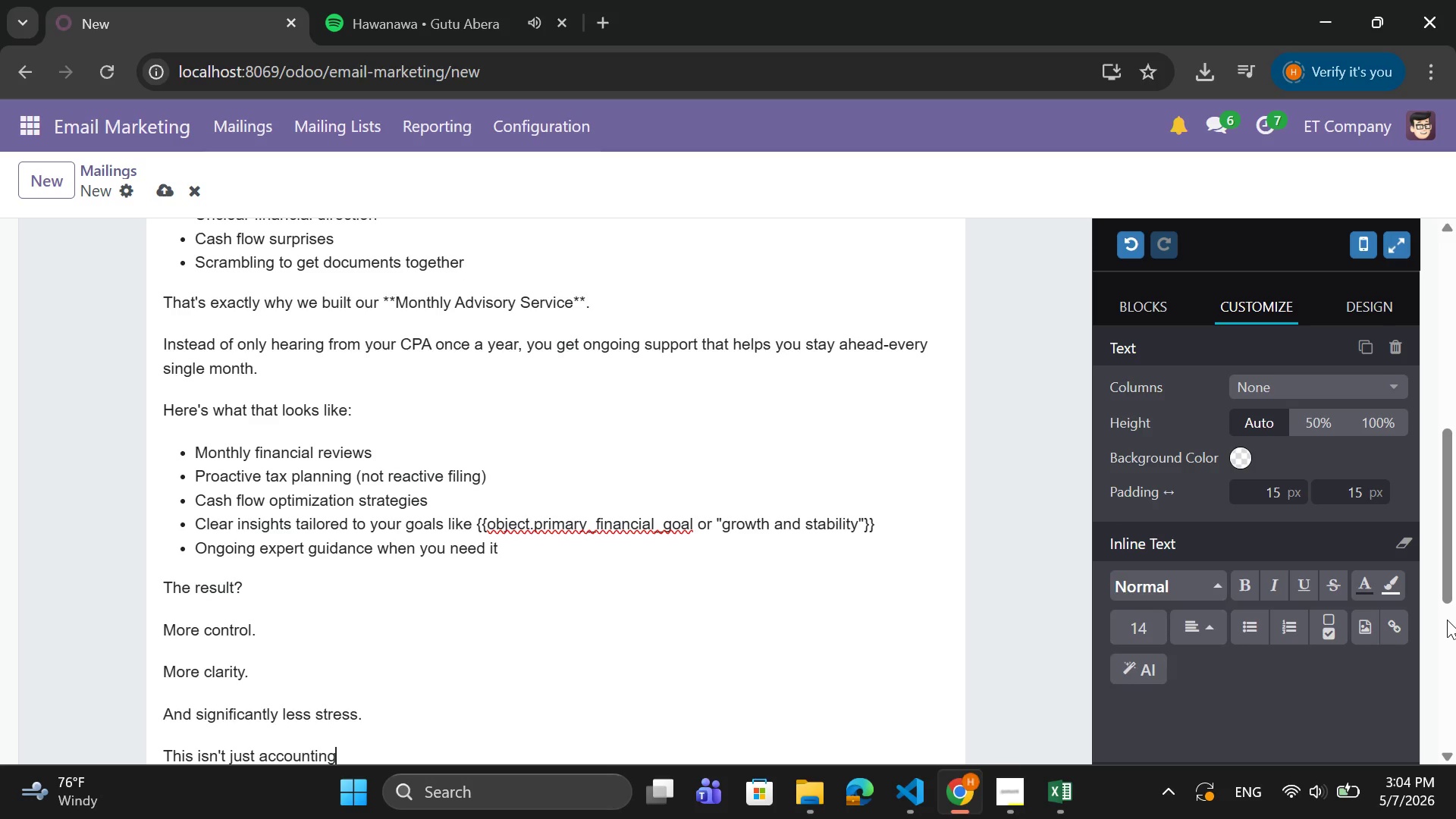 
type(-it's a partnesr)
key(Backspace)
key(Backspace)
 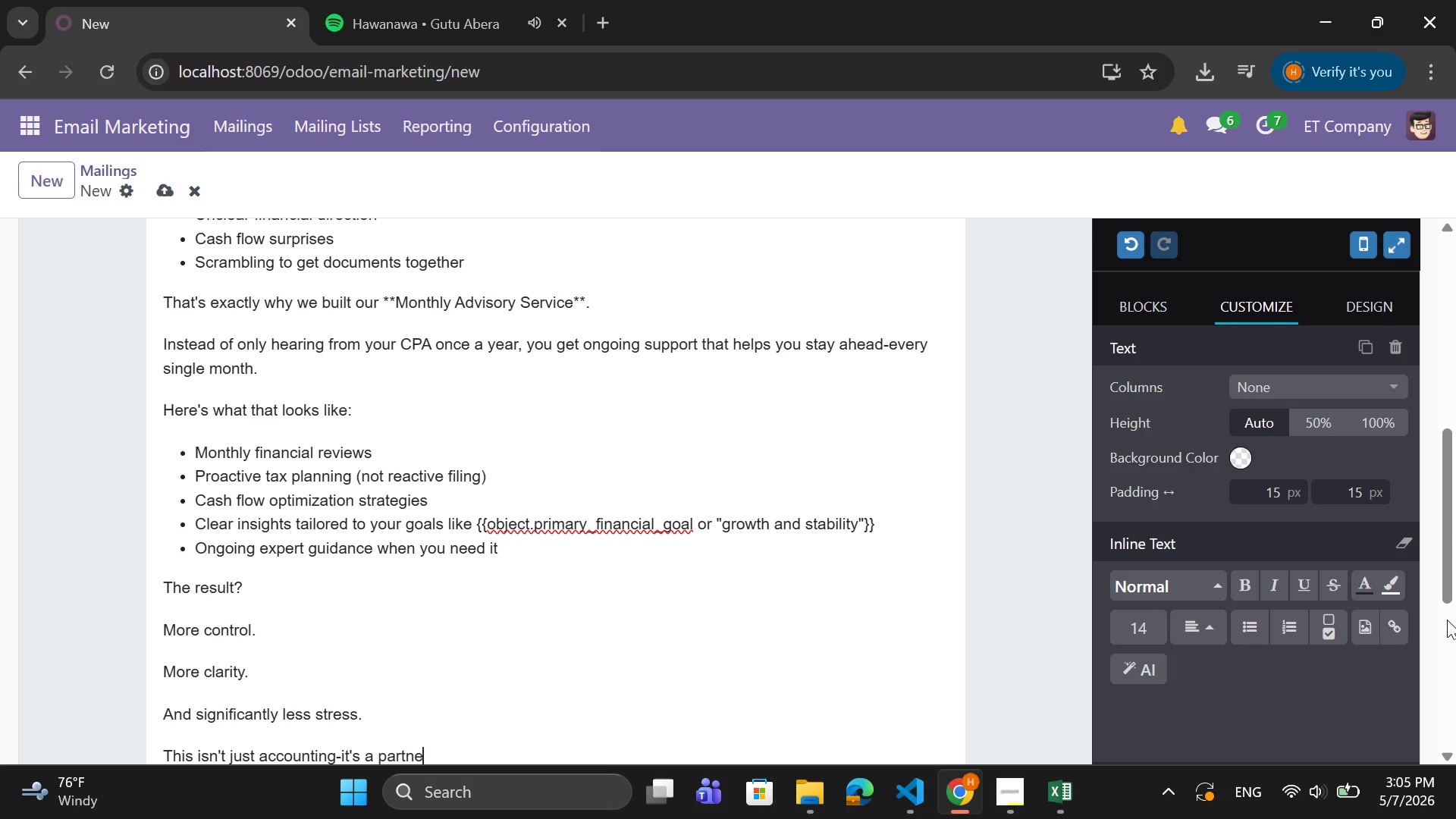 
type(rshio)
key(Backspace)
type(p focused on helping your business perform bt)
key(Backspace)
type(etter financially year )
key(Backspace)
type(-round.)
 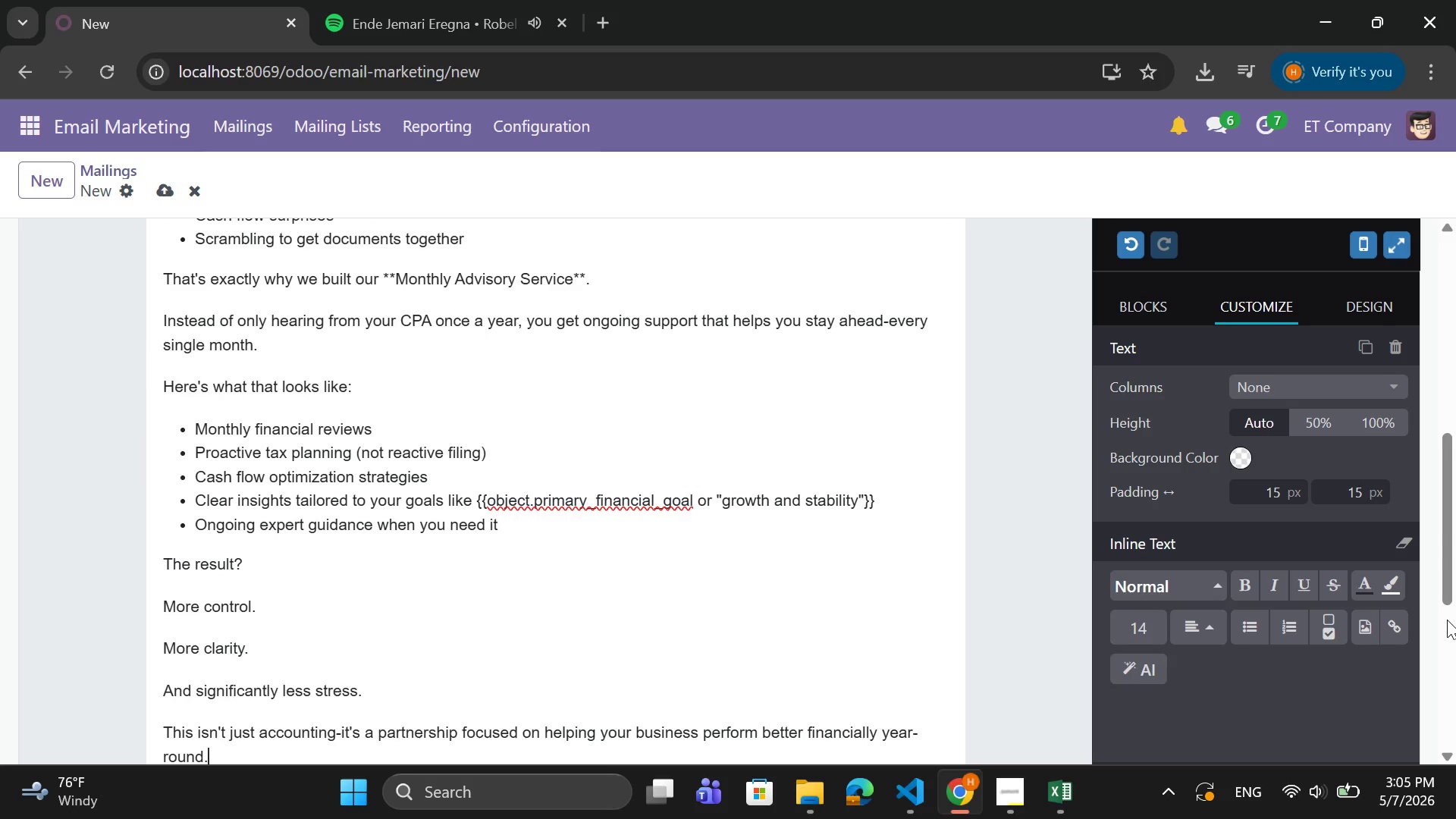 
key(Enter)
 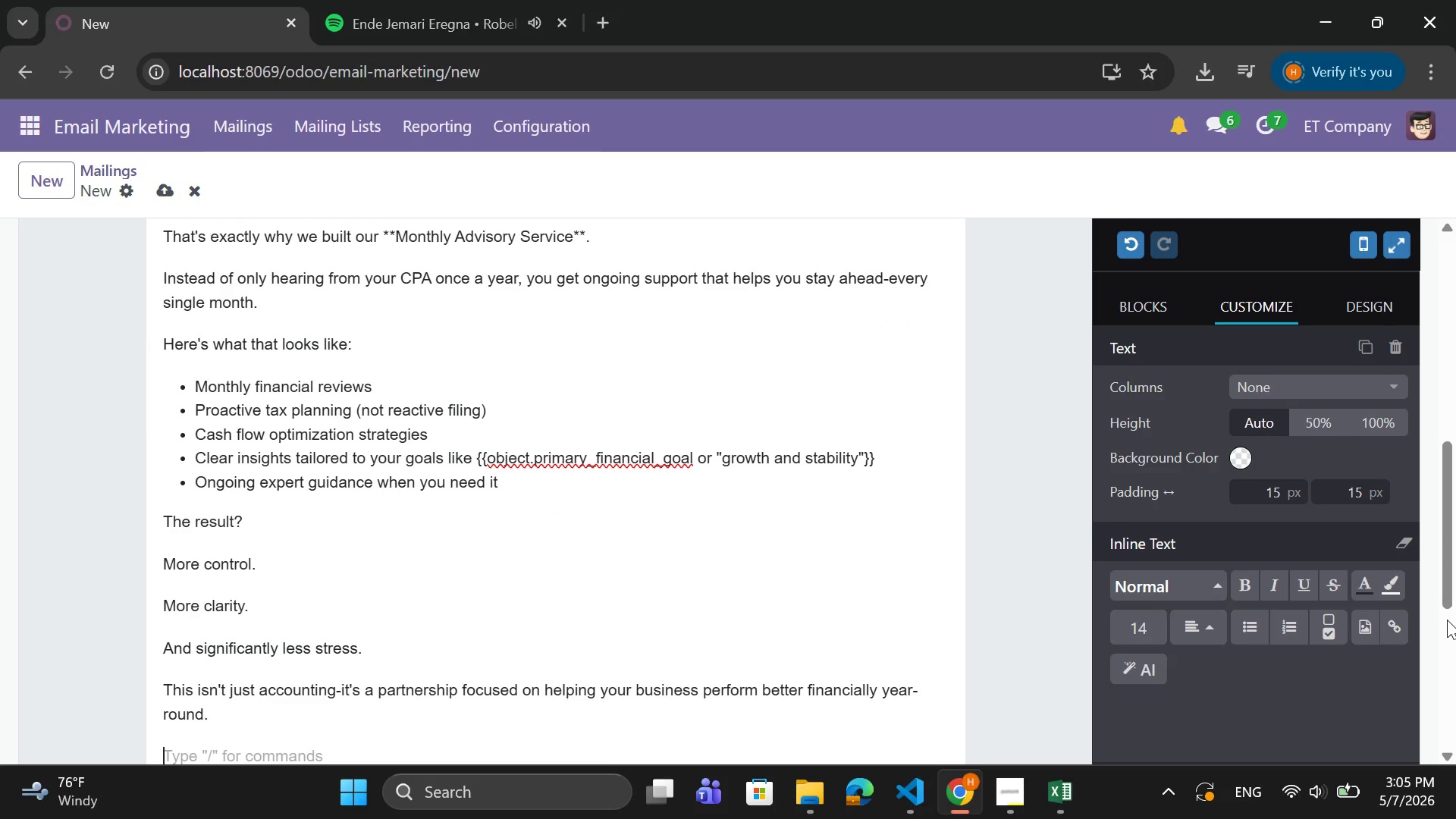 
type(If you're open to it, I'd love to invited)
key(Backspace)
type( you to a quick)
 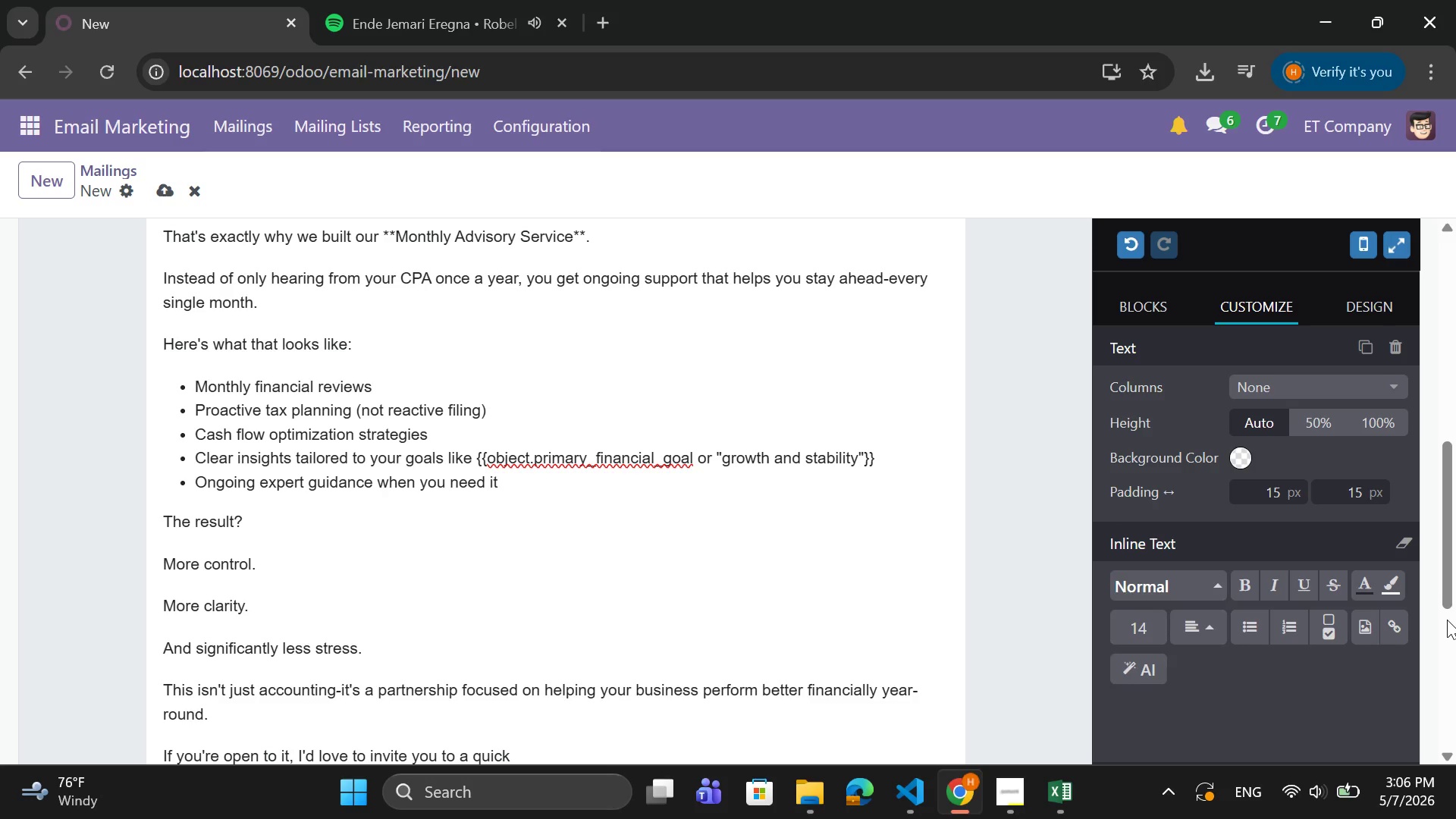 
type( consukl)
key(Backspace)
key(Backspace)
type(ltation where we  )
 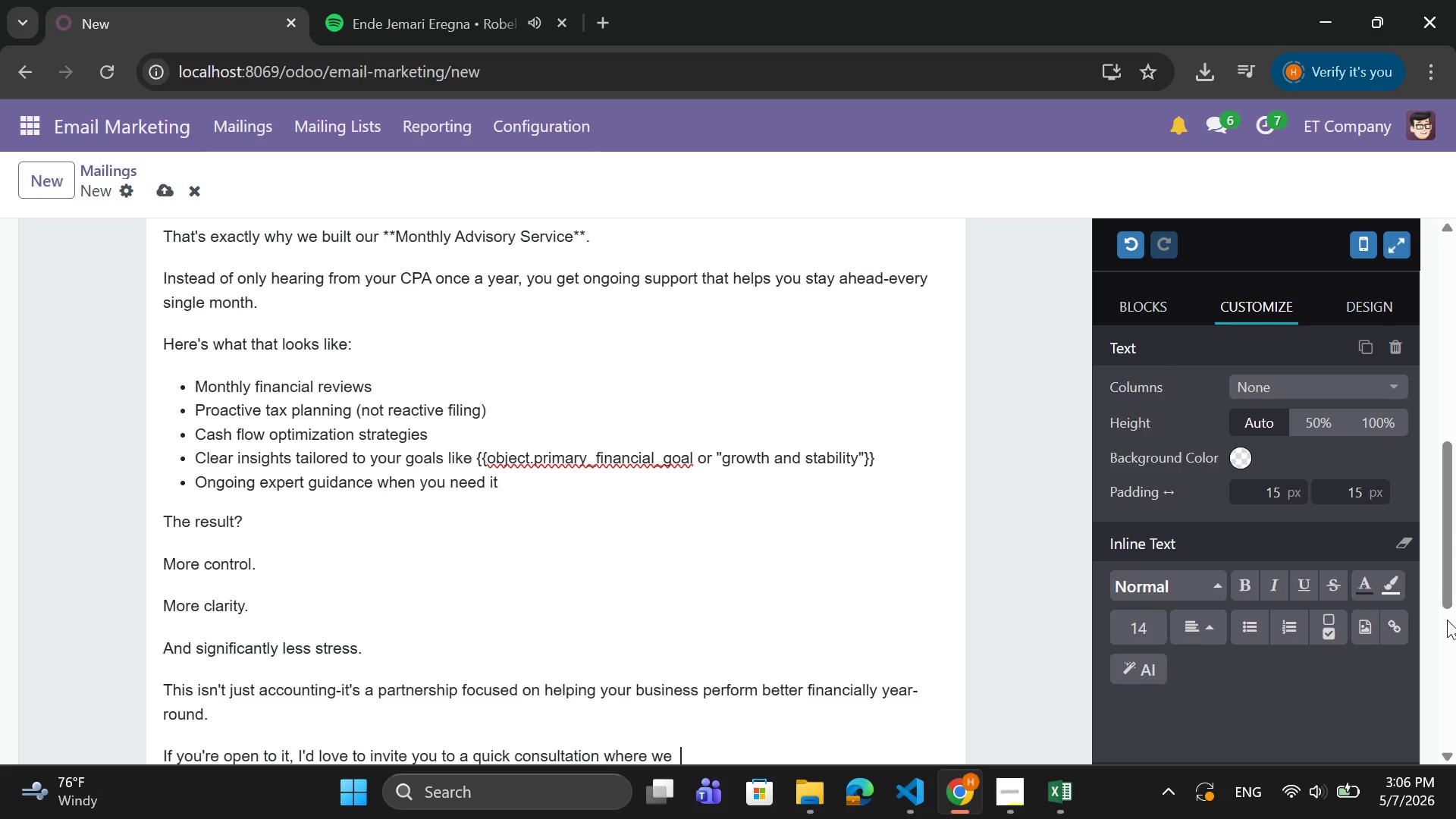 
type(can )
key(Backspace)
key(Backspace)
key(Backspace)
key(Backspace)
key(Backspace)
type(can walk throught)
 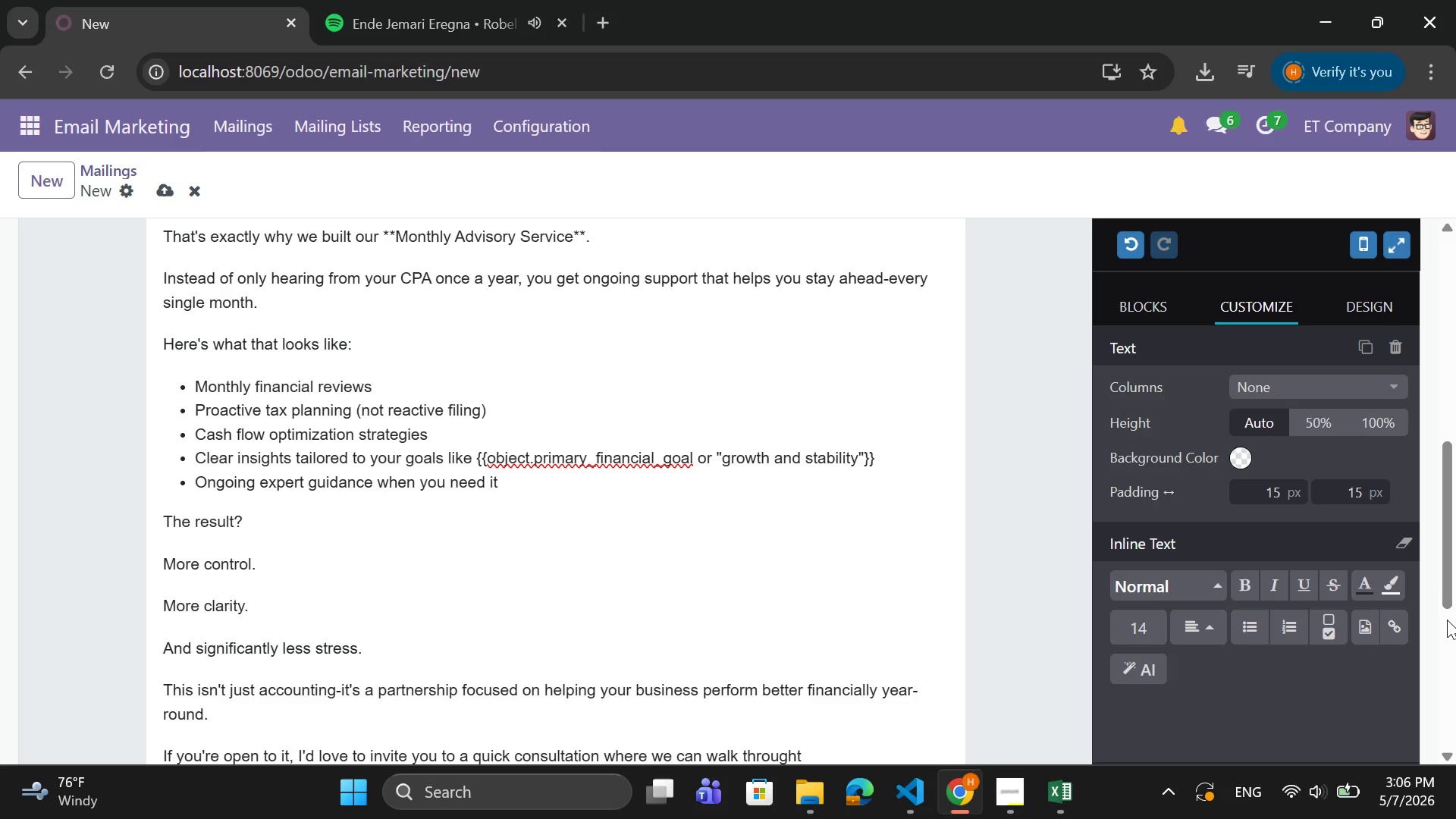 
type( how this would)
 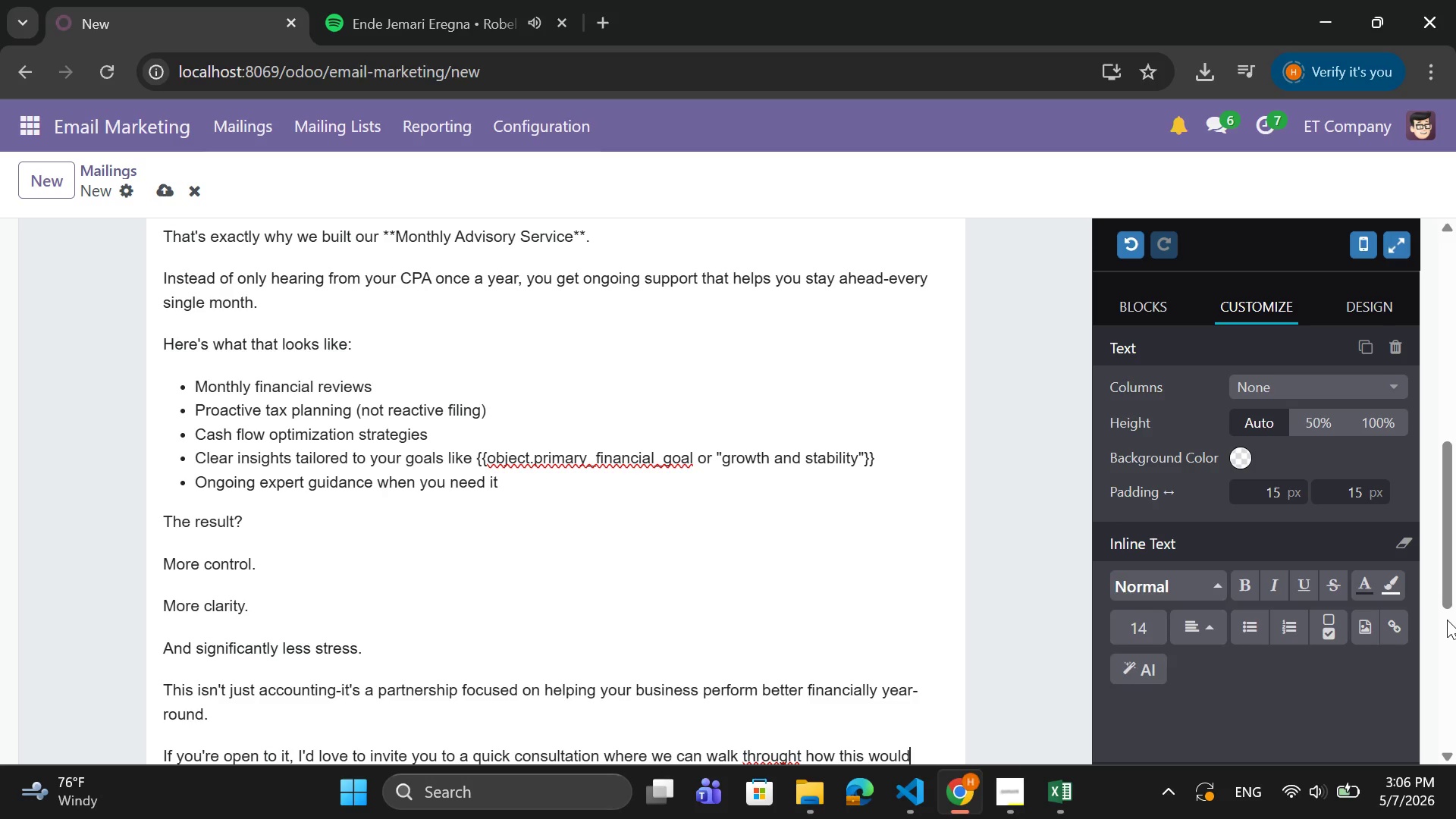 
type( look specifically for {{object.company_name}}.)
 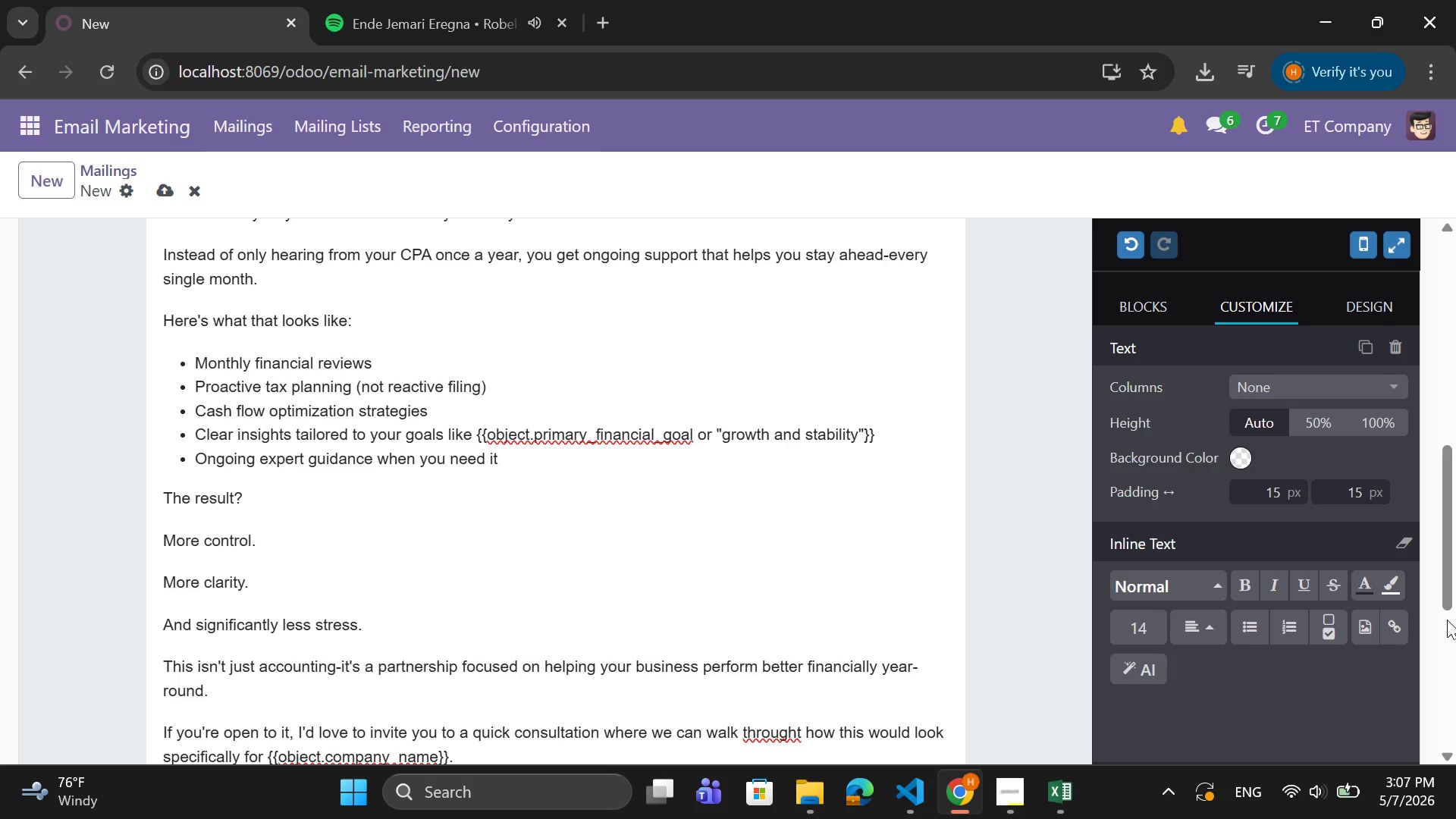 
scroll: coordinate [957, 575], scroll_direction: down, amount: 1.0
 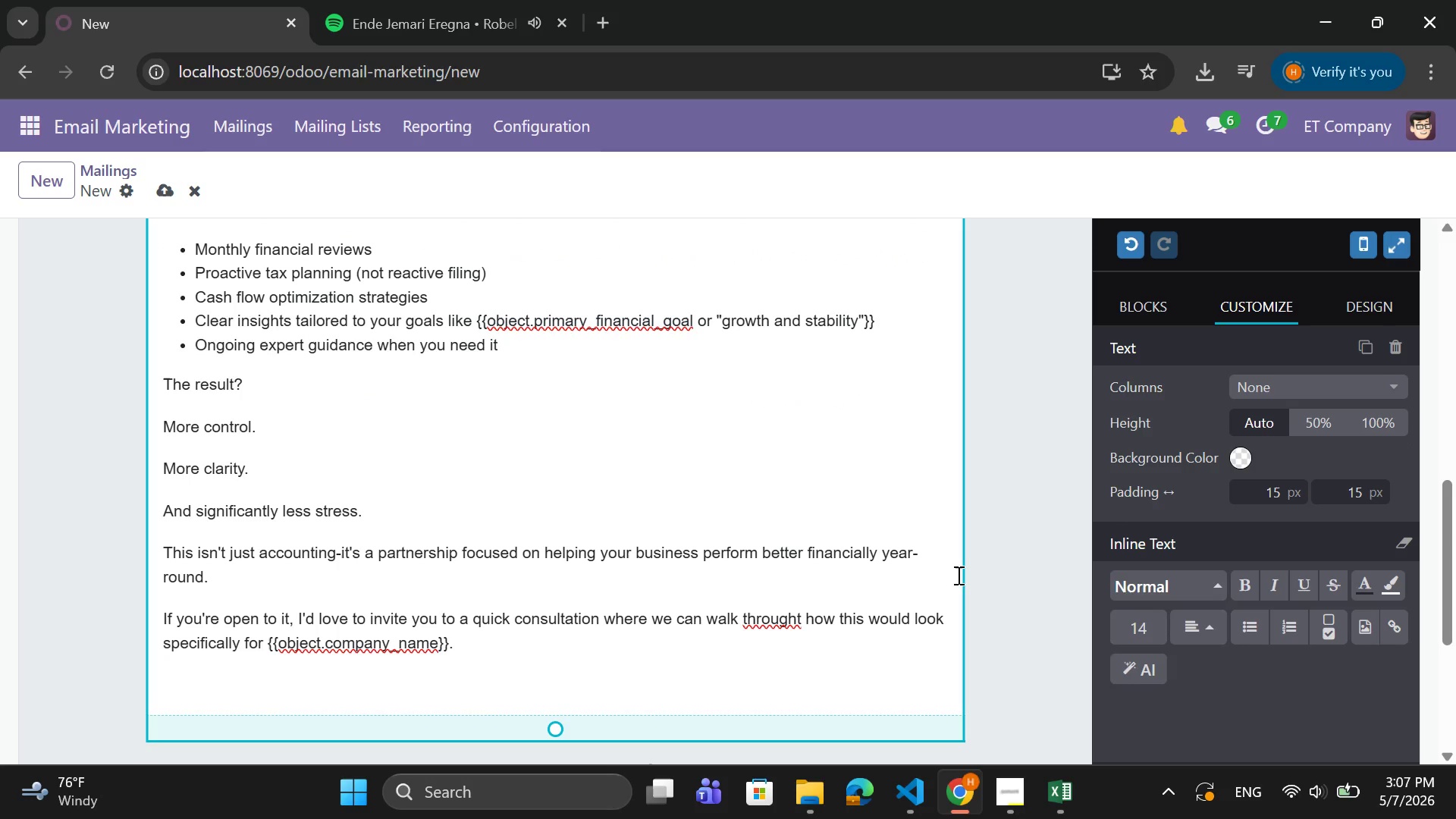 
key(Enter)
 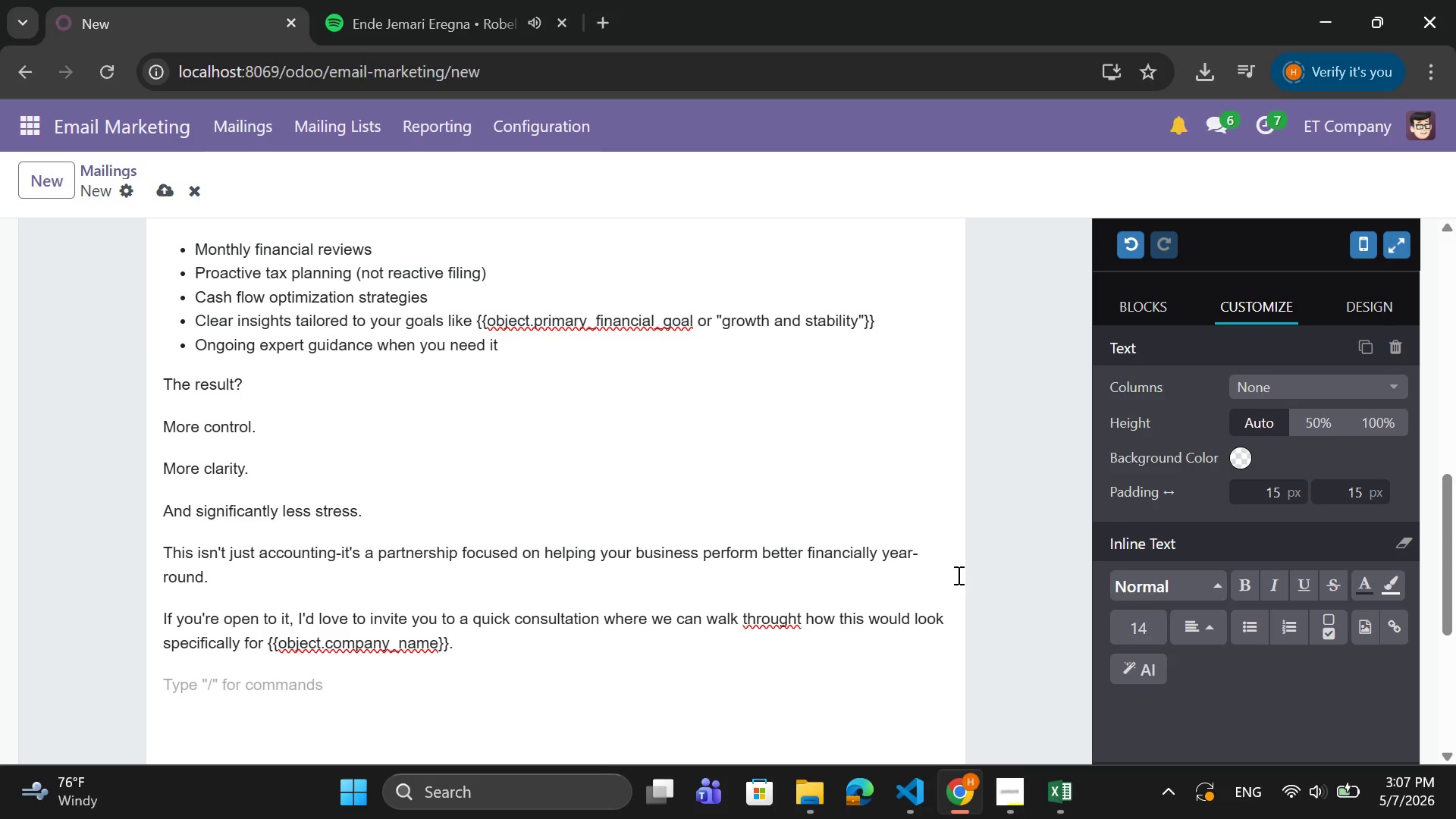 
wait(15.36)
 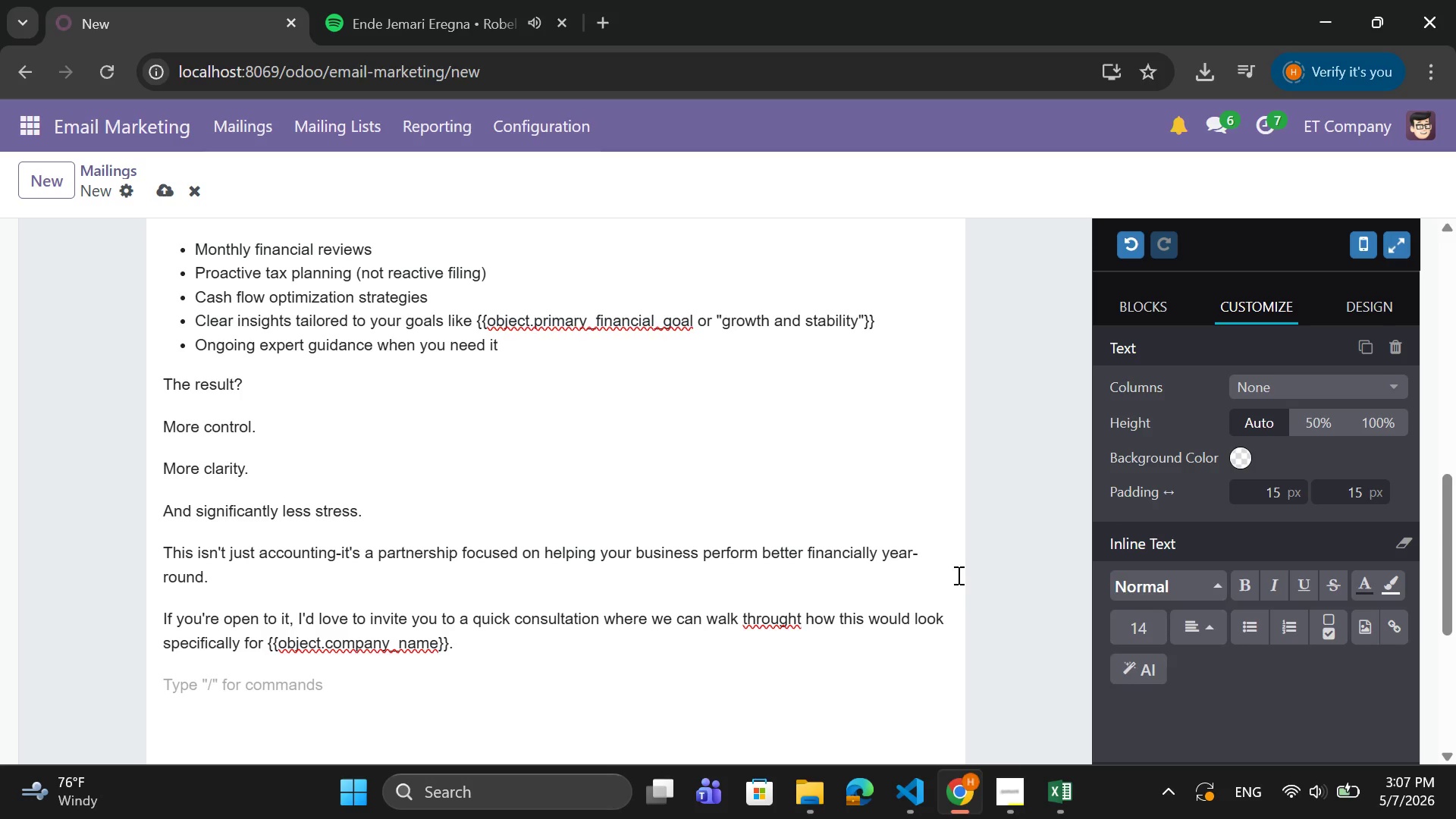 
left_click([1386, 633])
 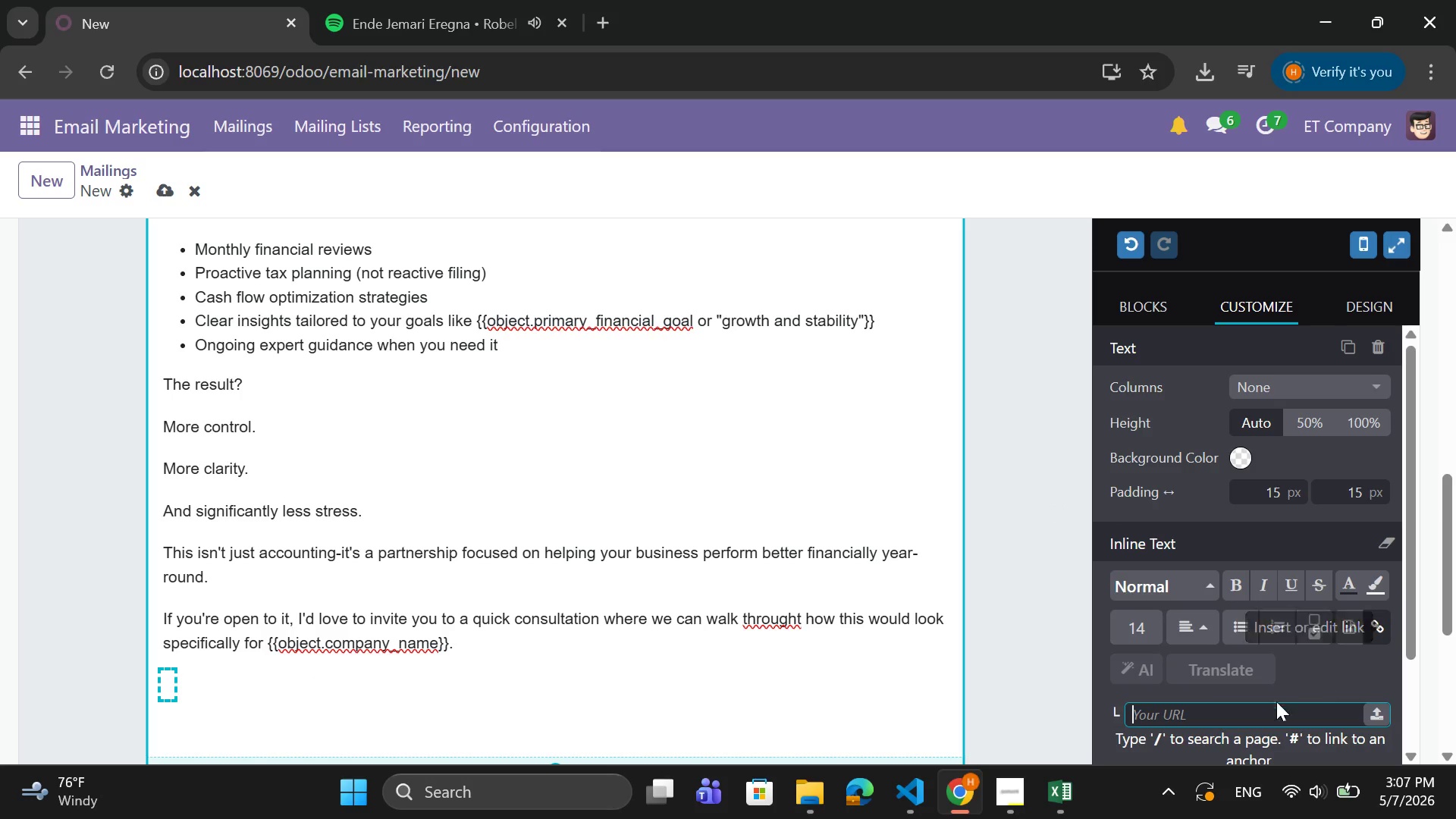 
scroll: coordinate [1264, 709], scroll_direction: down, amount: 2.0
 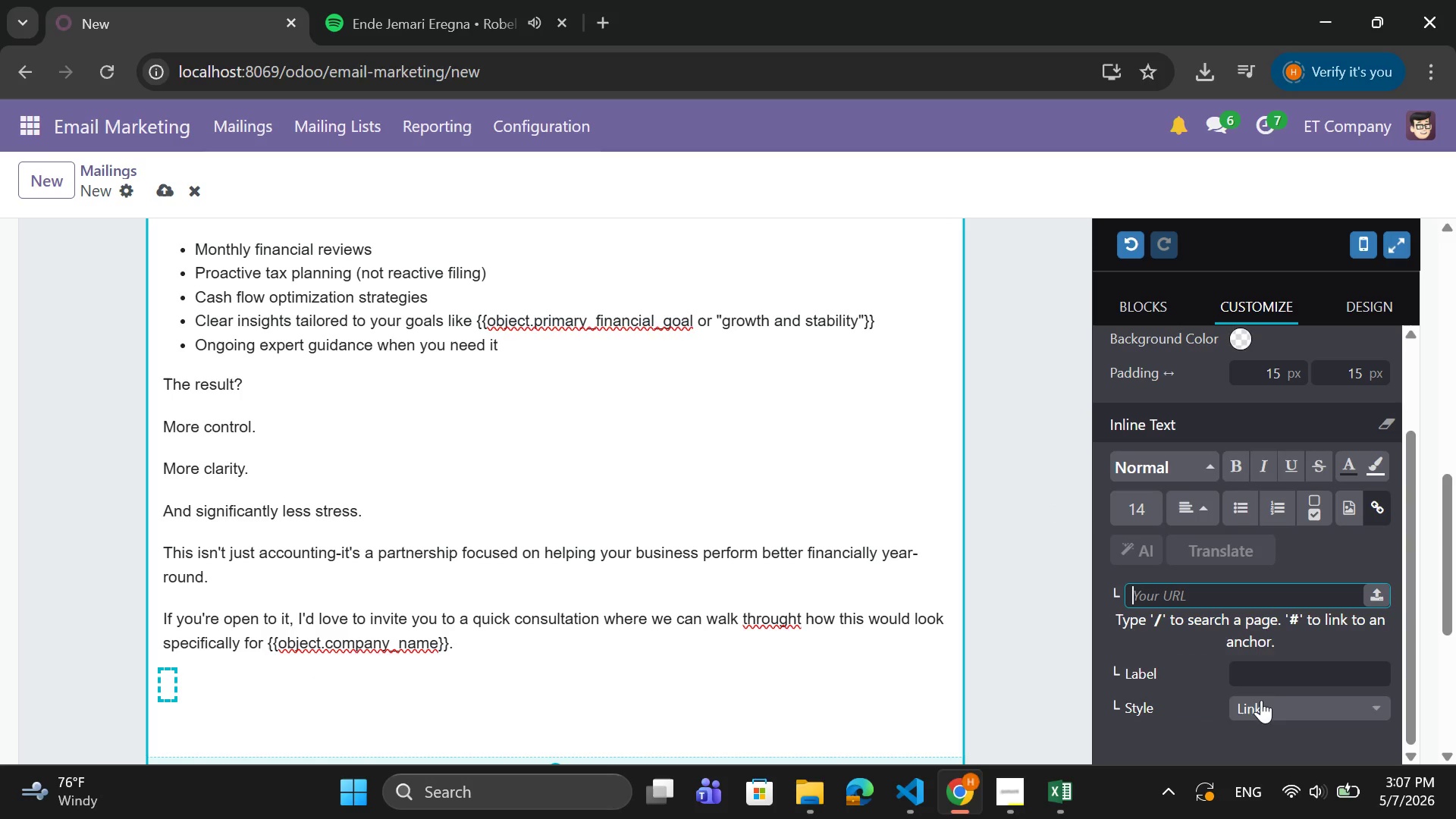 
left_click([1261, 704])
 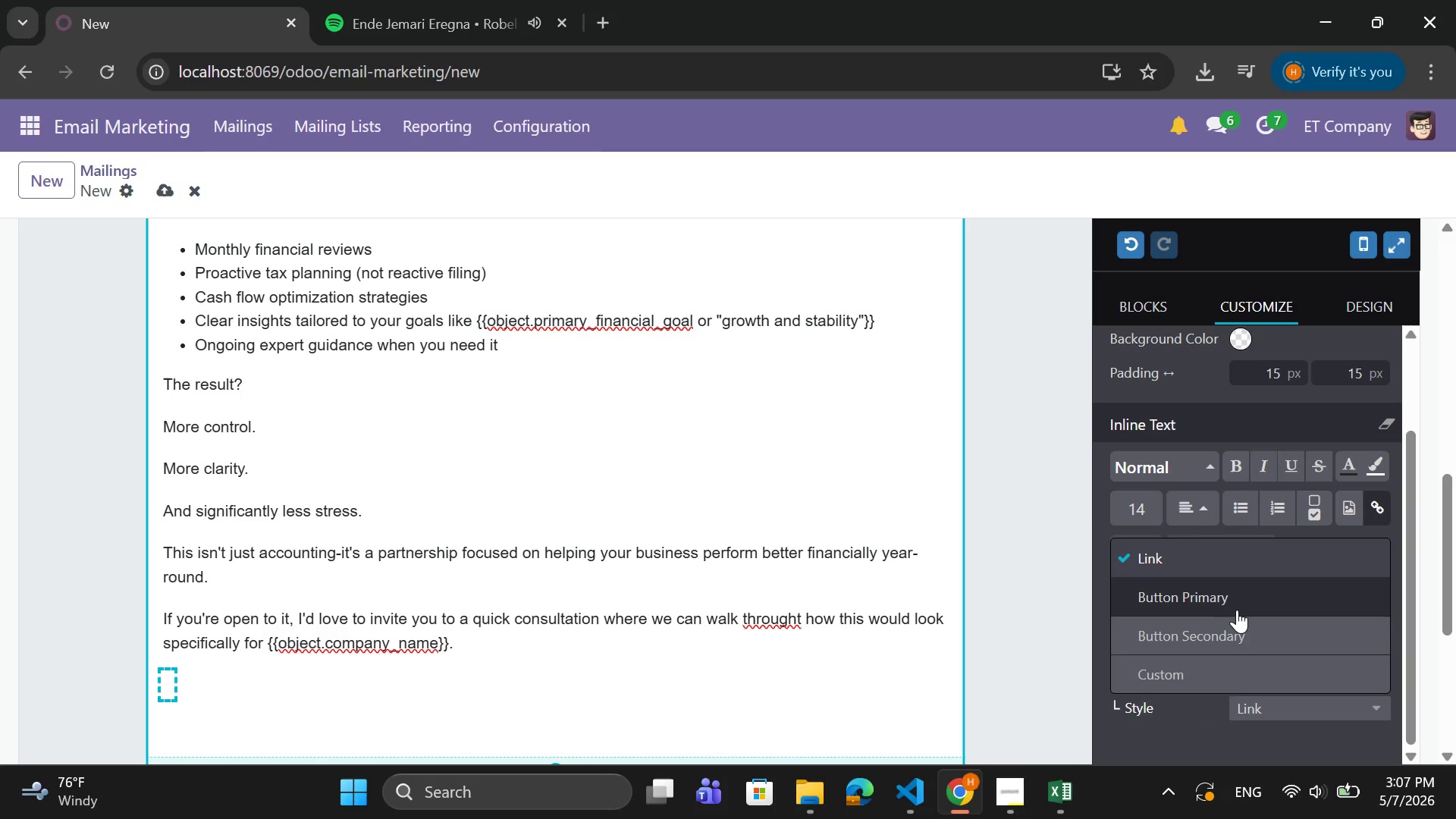 
left_click([1237, 603])
 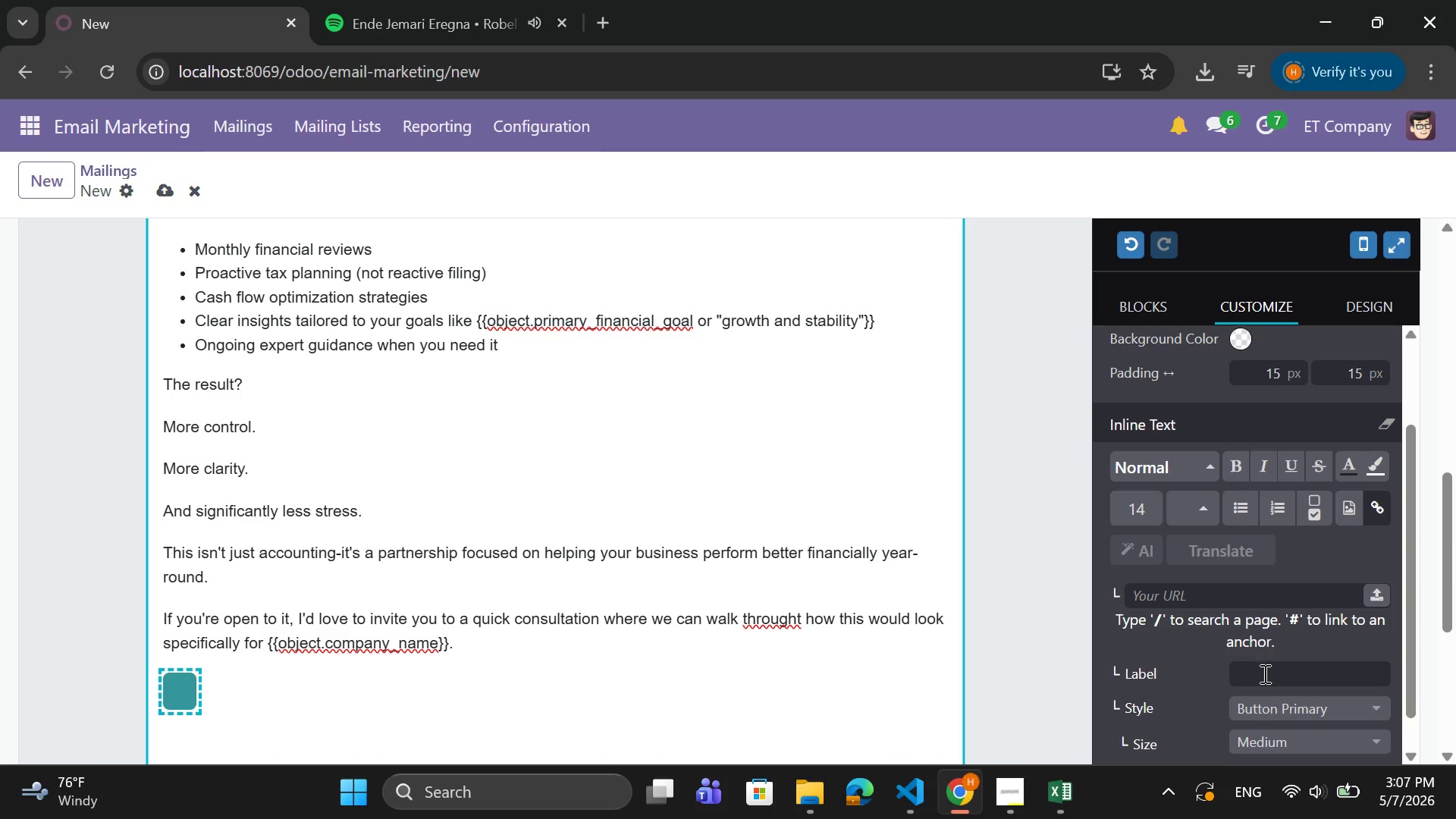 
left_click([1263, 674])
 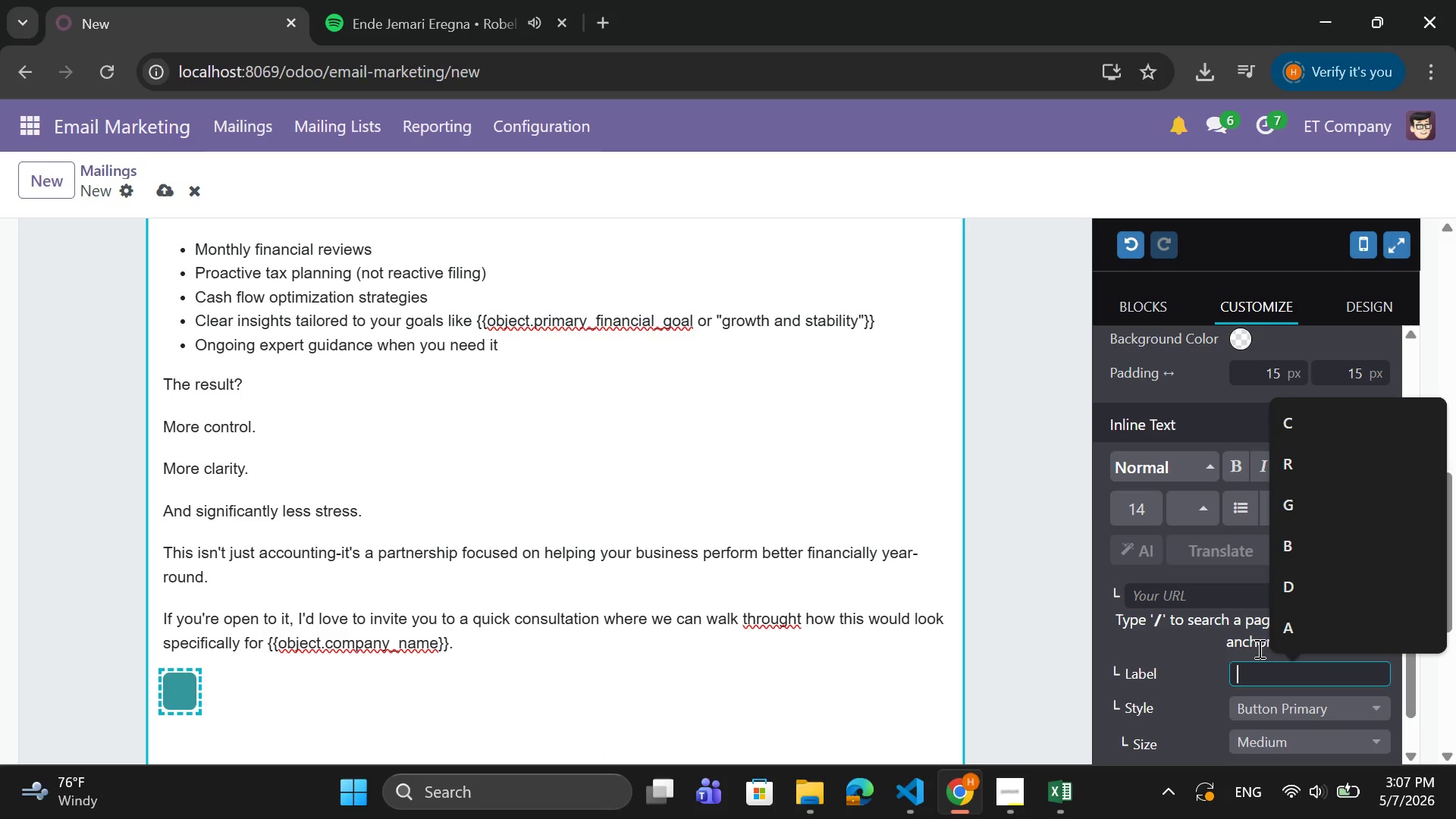 
type(Schedule a Concu)
key(Backspace)
key(Backspace)
type(sultation)
 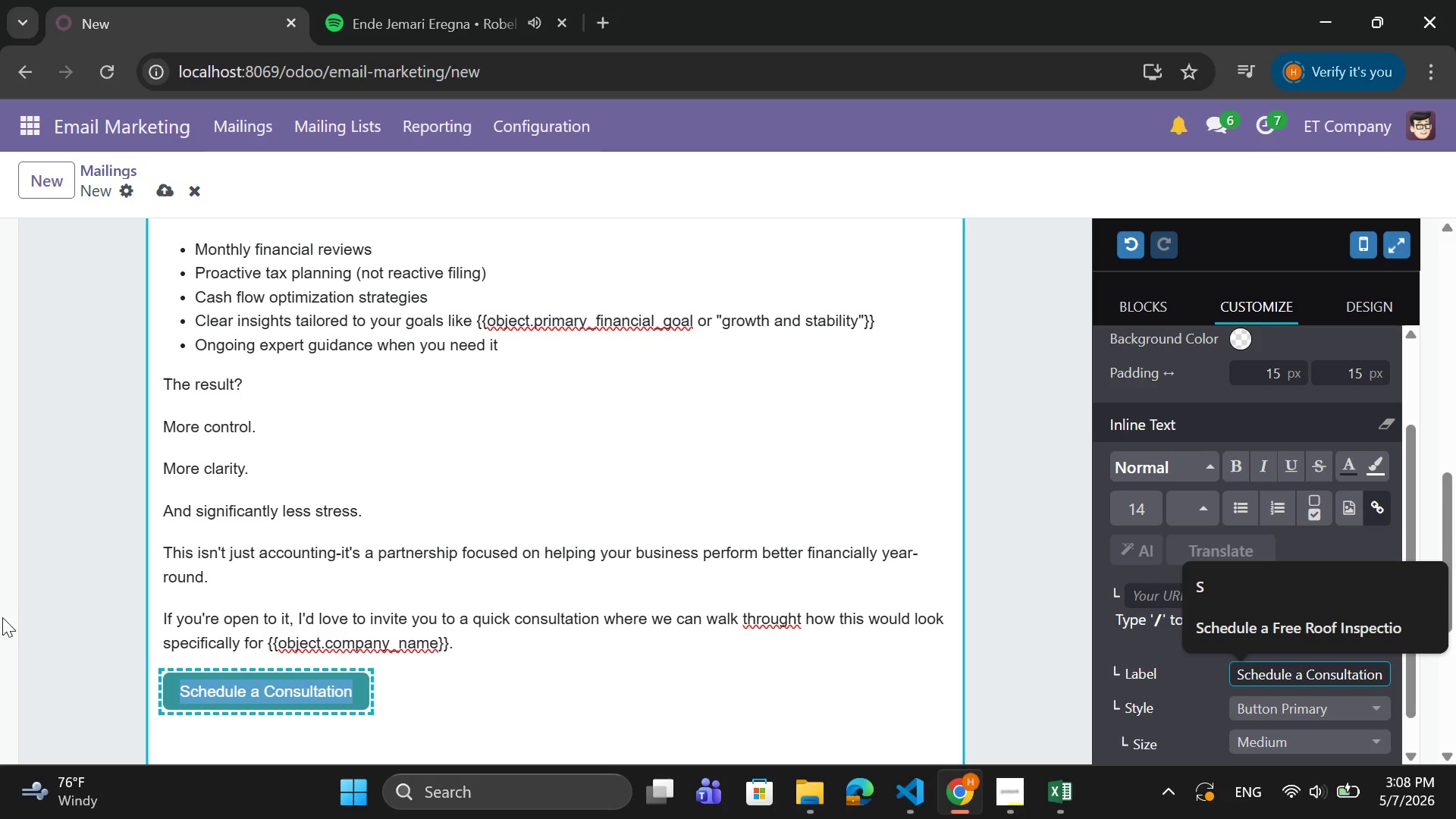 
left_click([158, 694])
 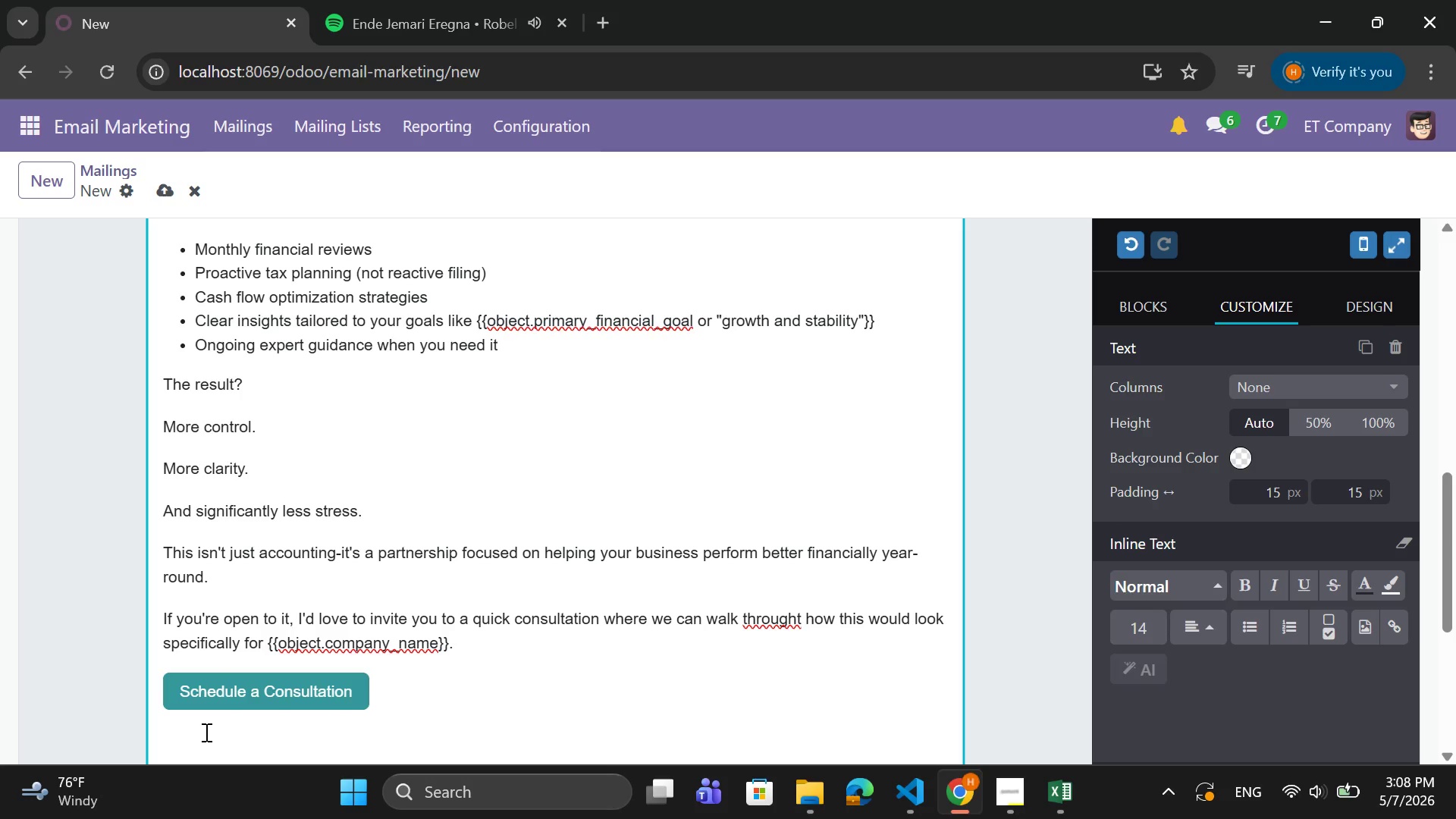 
key(Tab)
 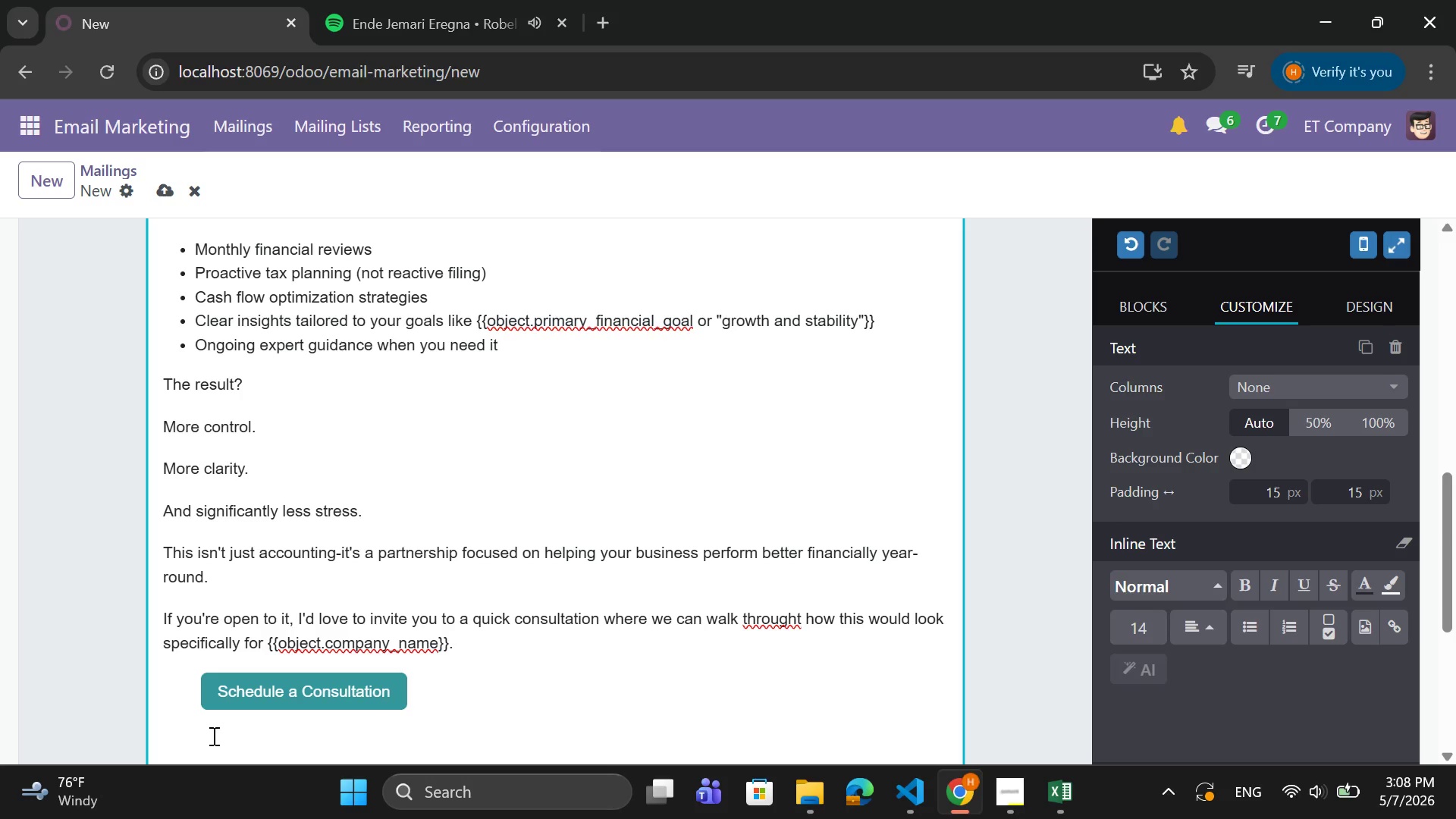 
key(Tab)
 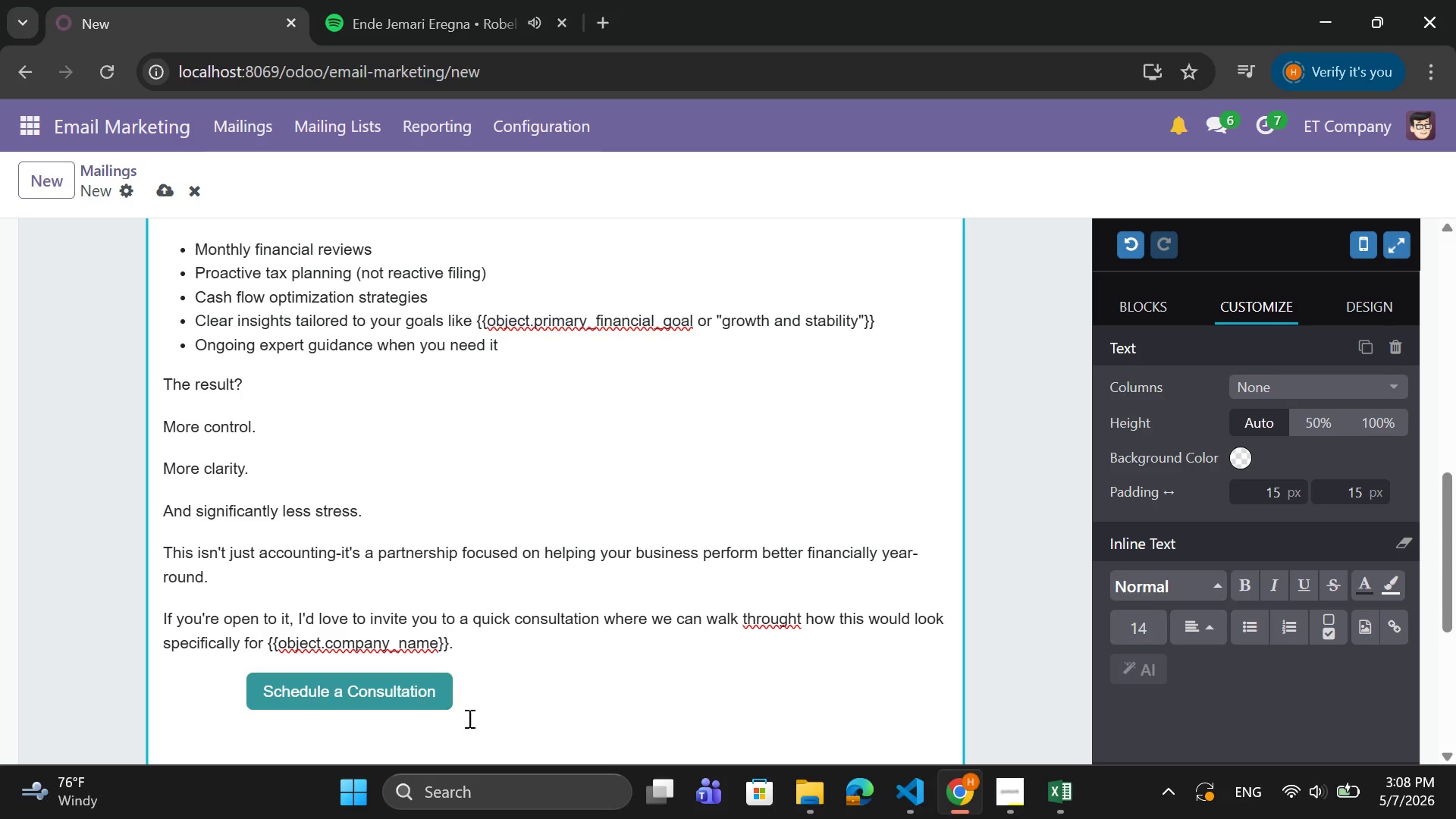 
left_click([485, 692])
 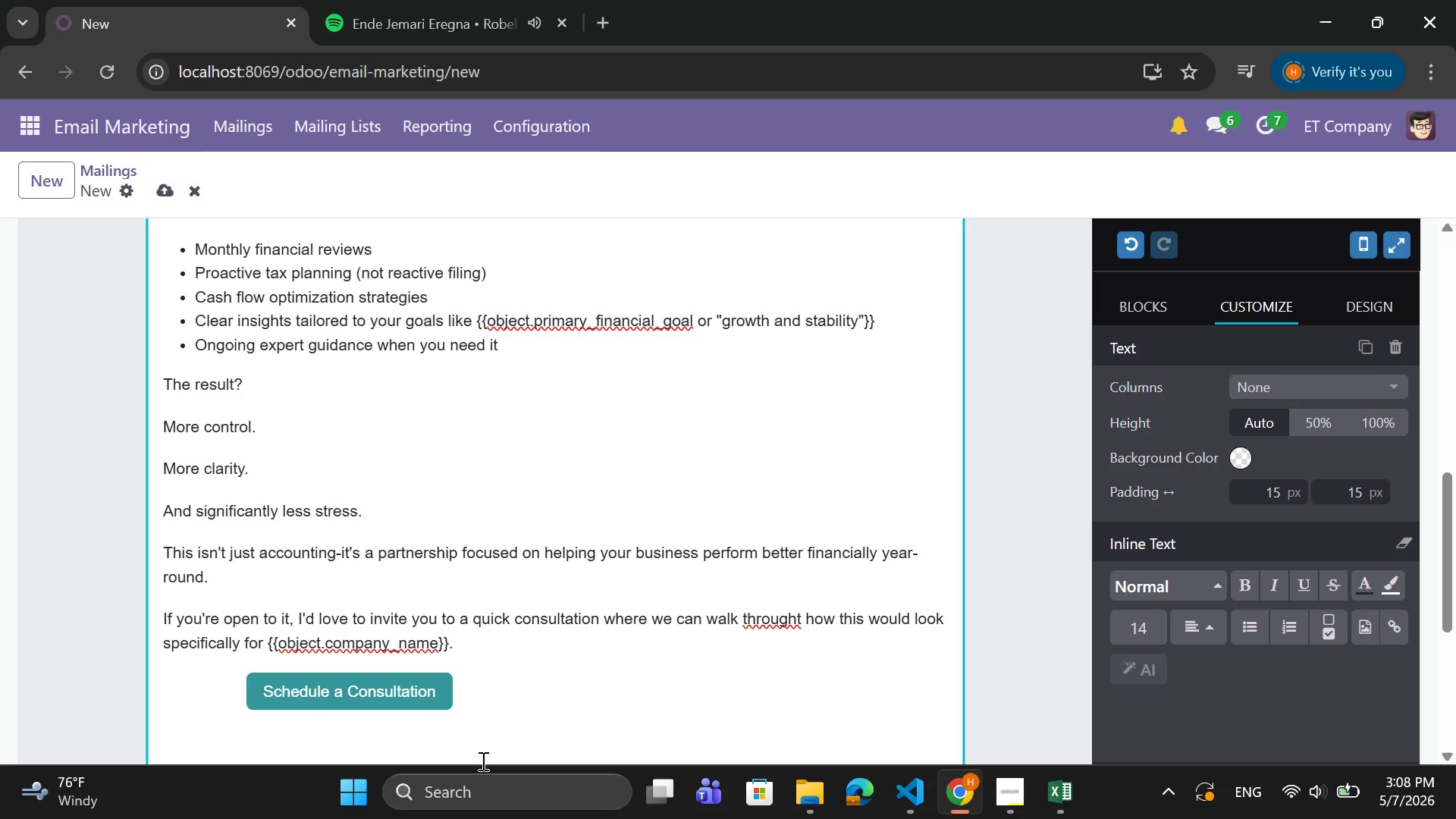 
key(Enter)
 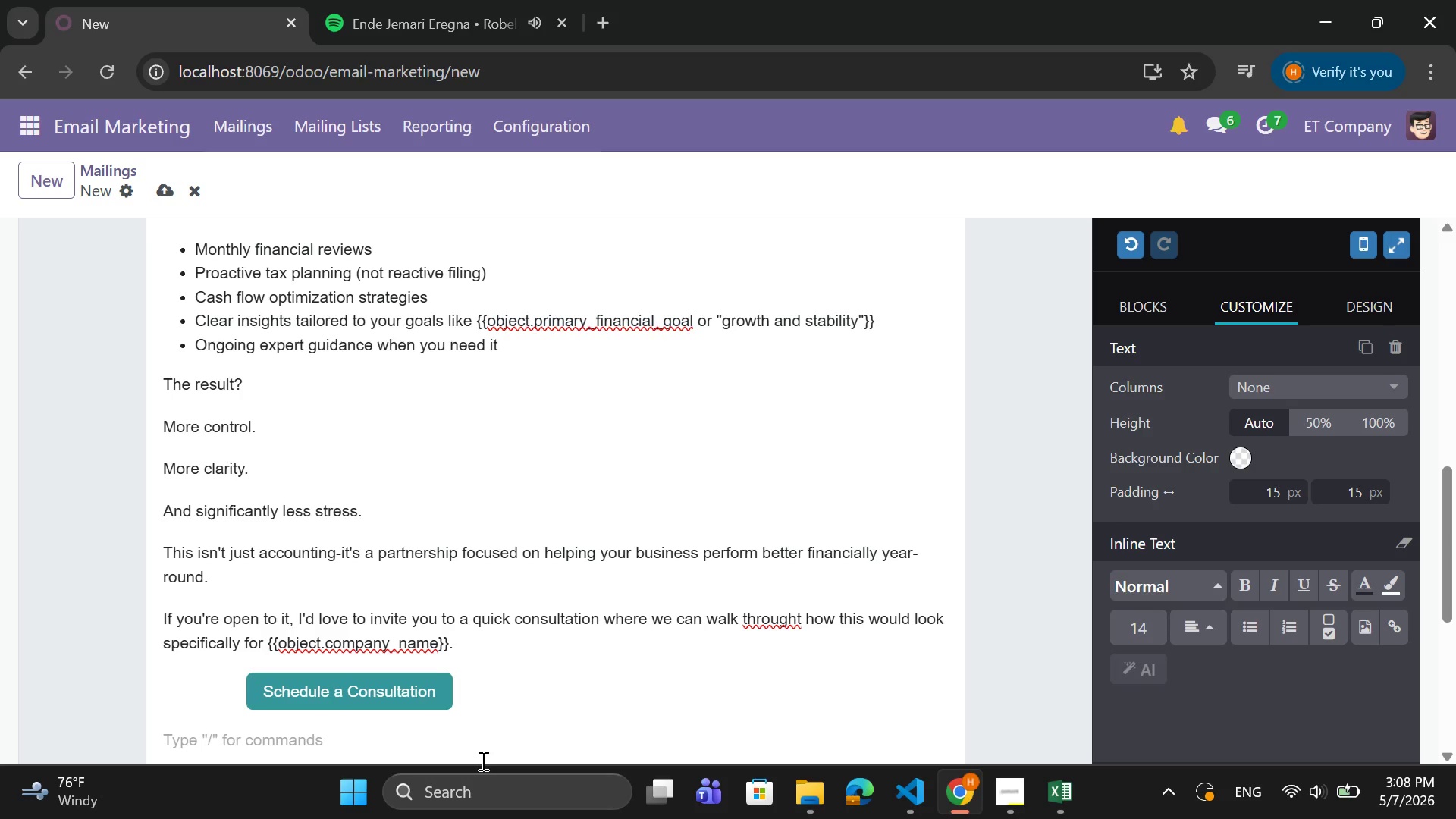 
type(Lets)
 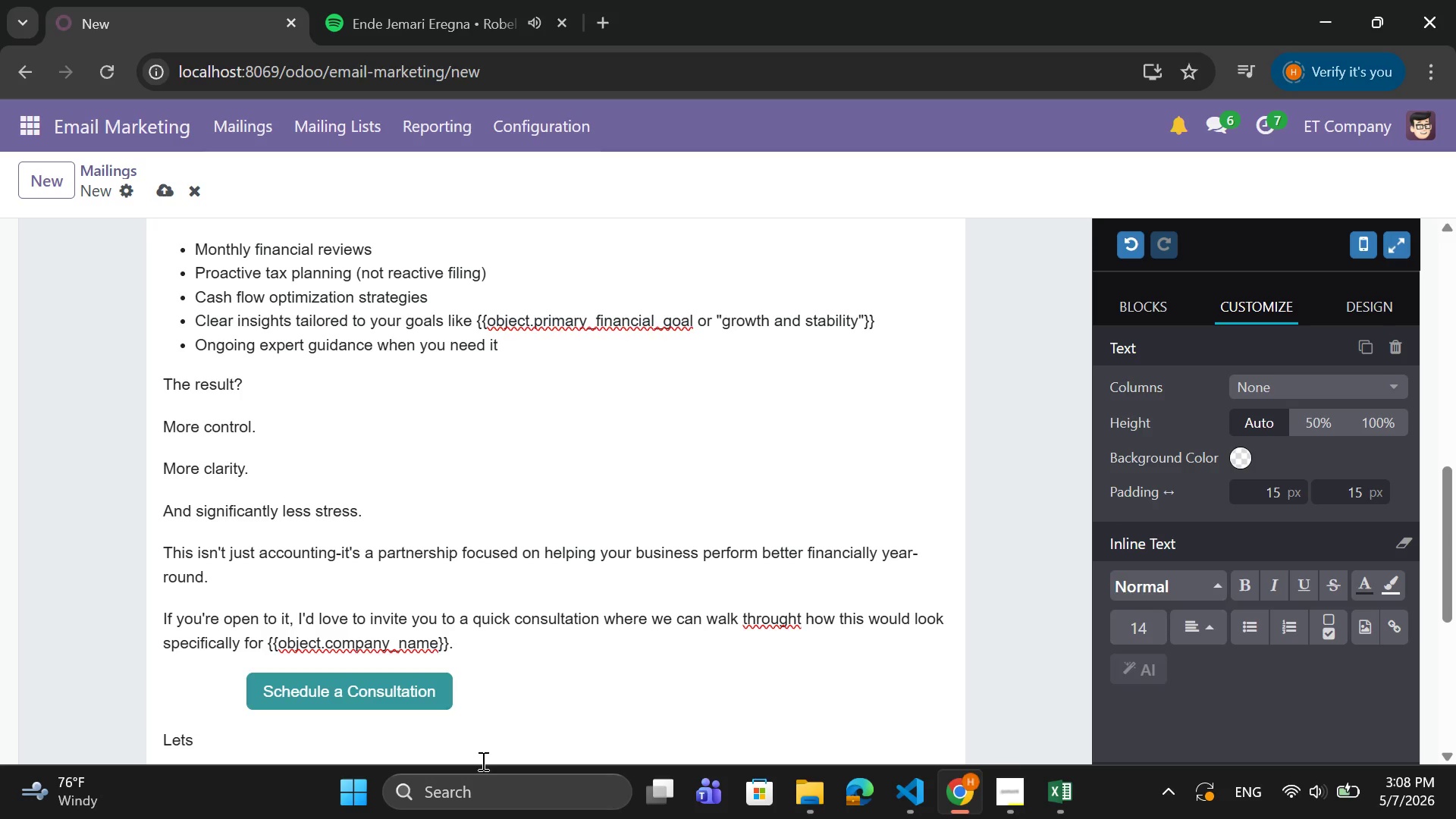 
key(ArrowLeft)
 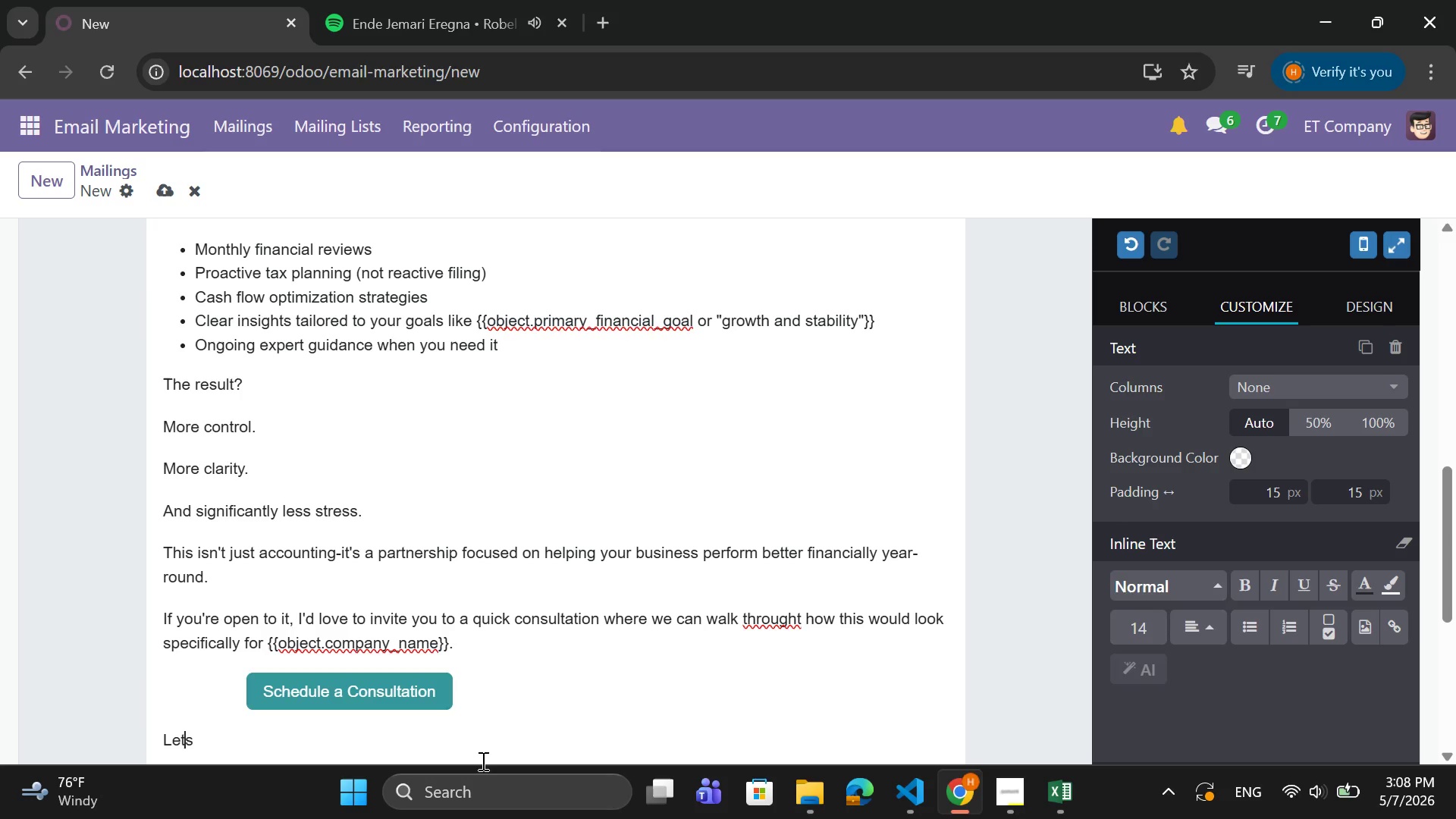 
key(Quote)
 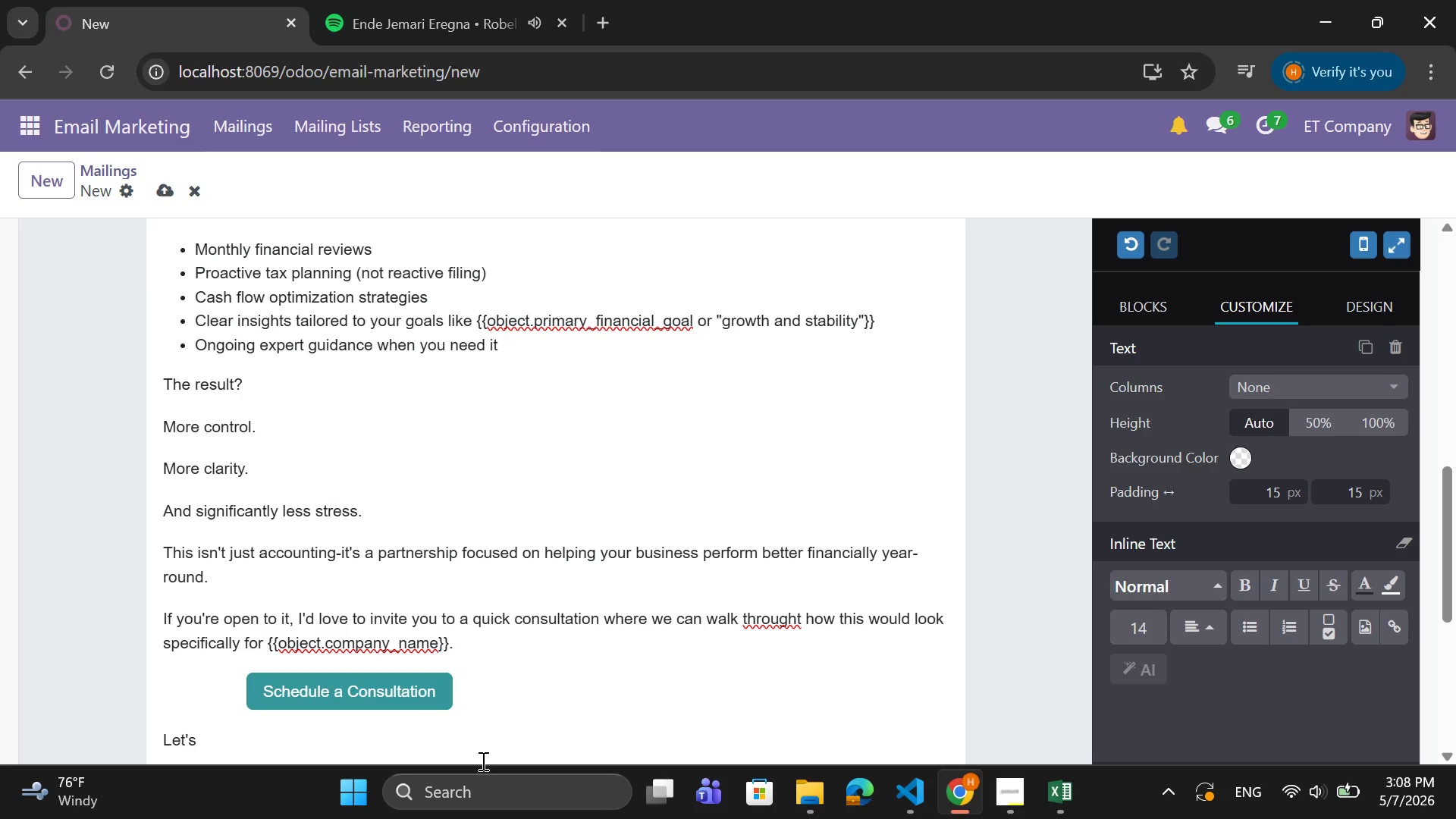 
key(ArrowRight)
 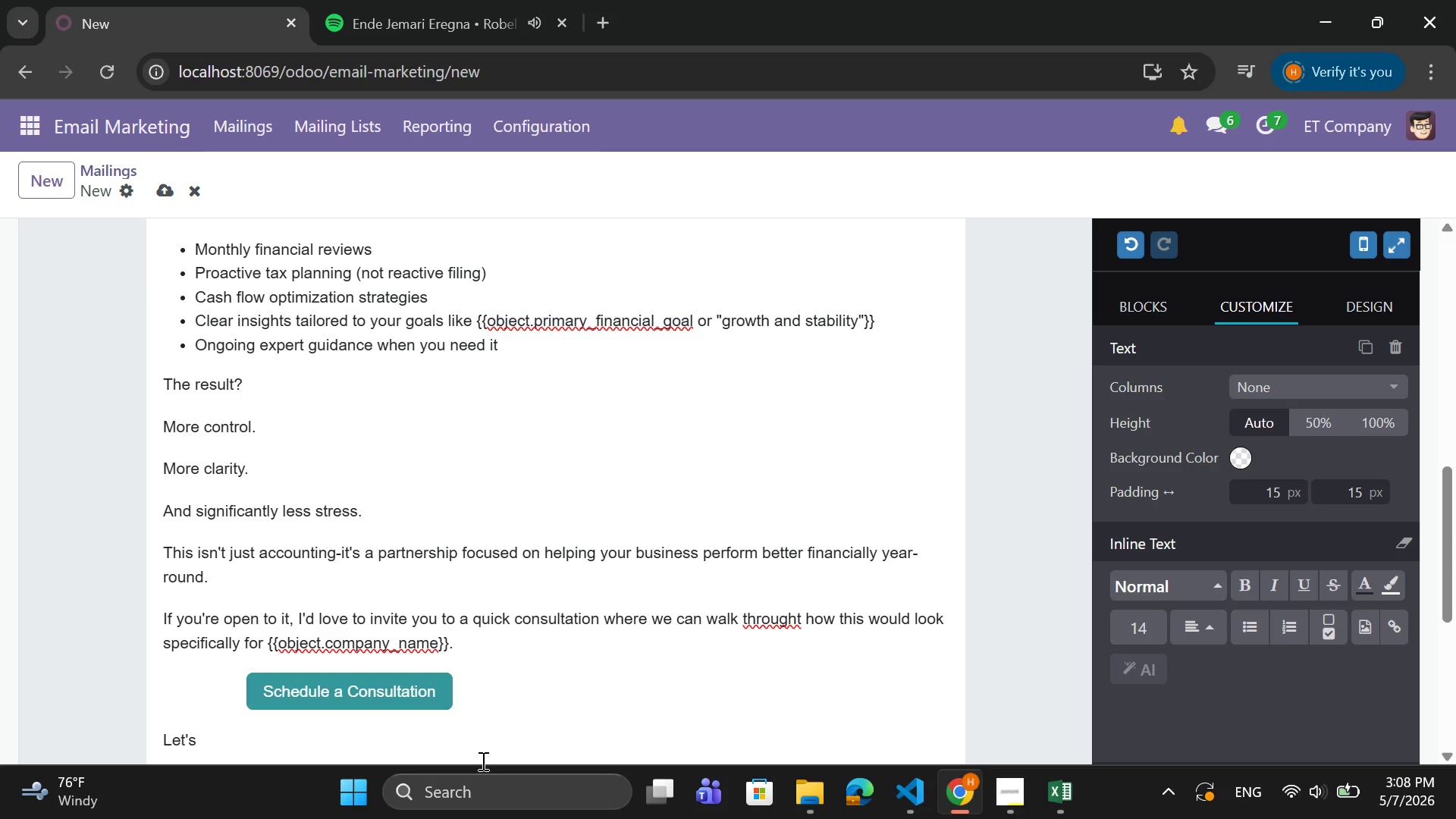 
type( make th)
 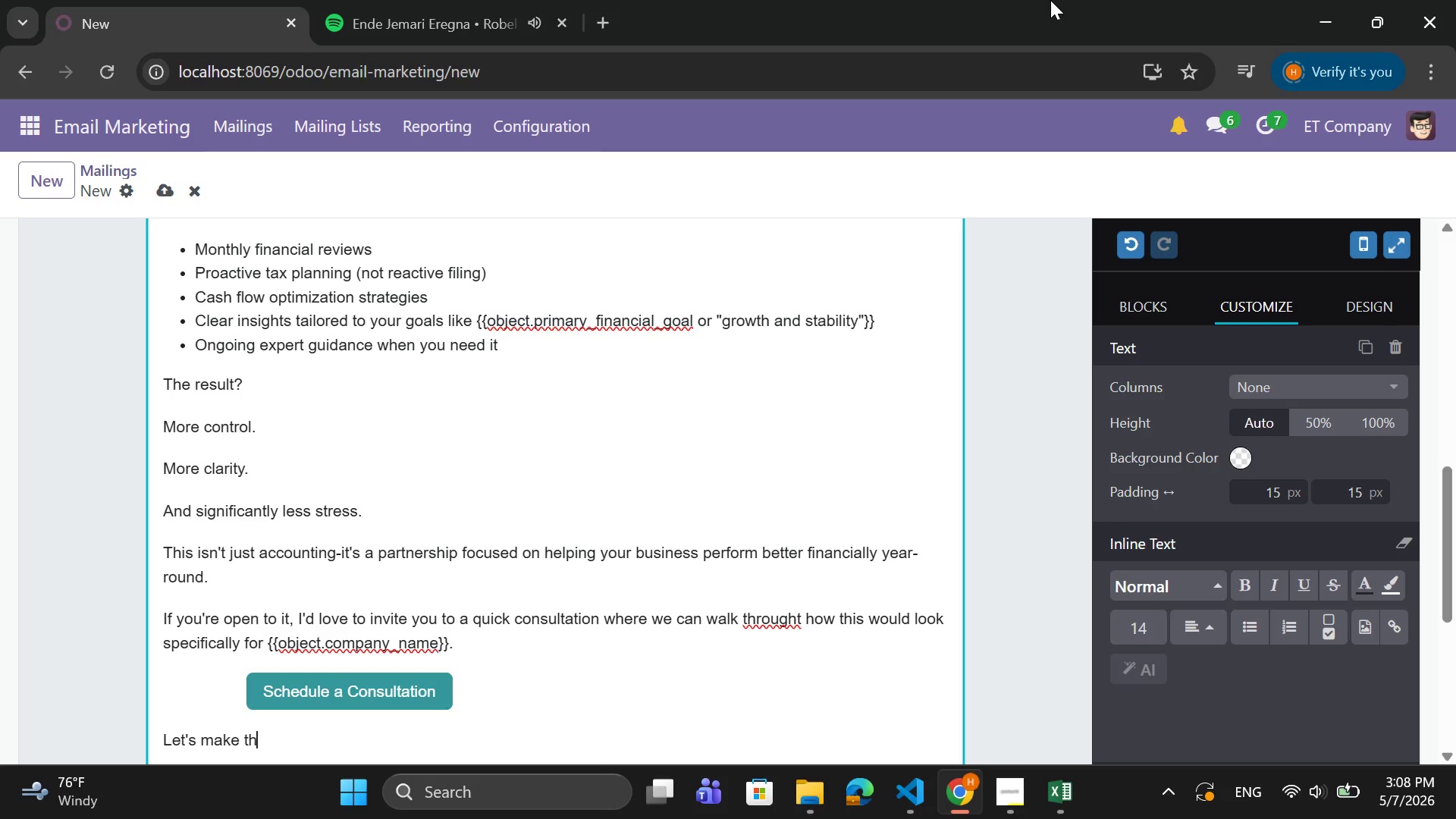 
type(is )
 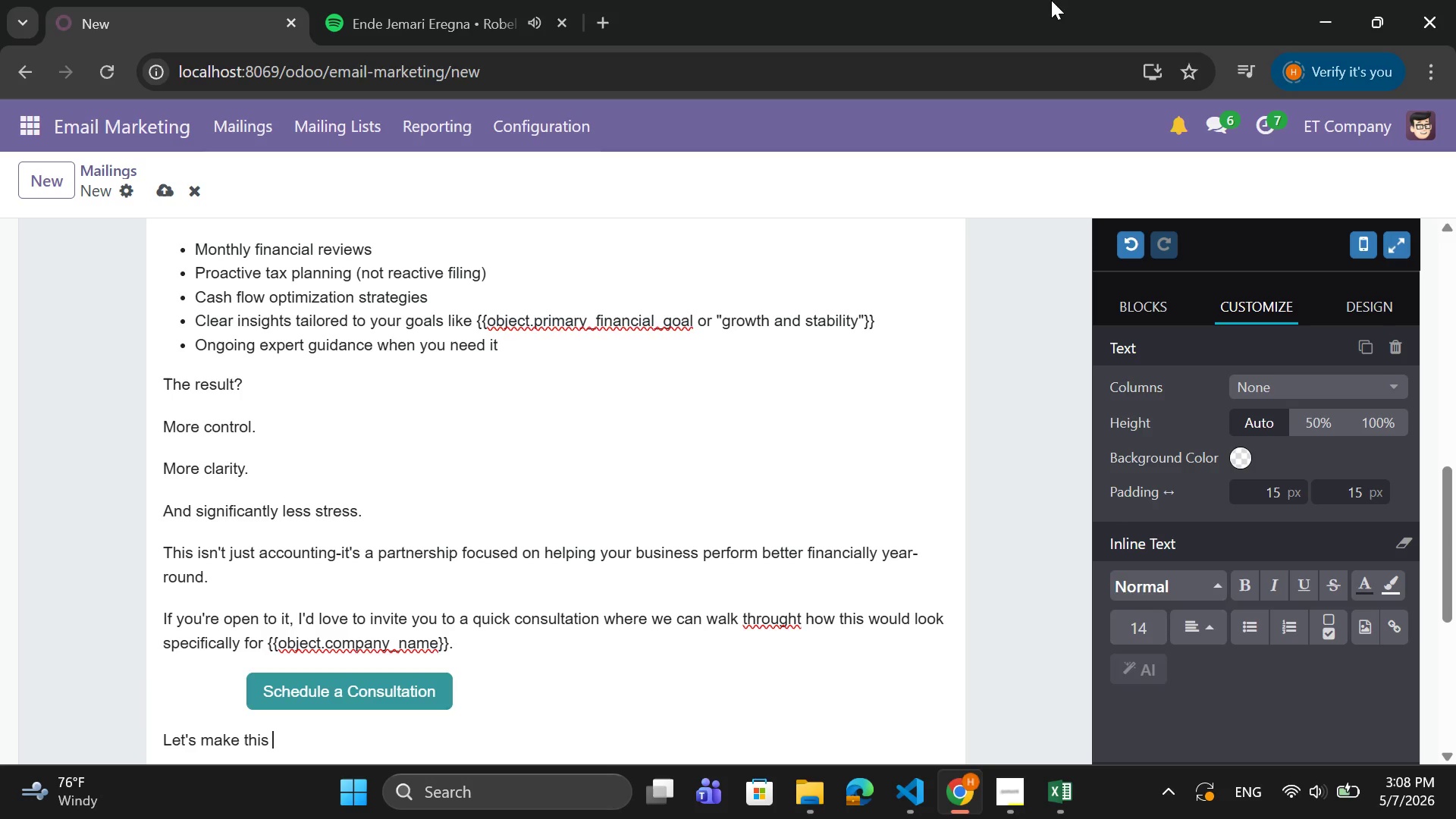 
key(Control+ControlLeft)
 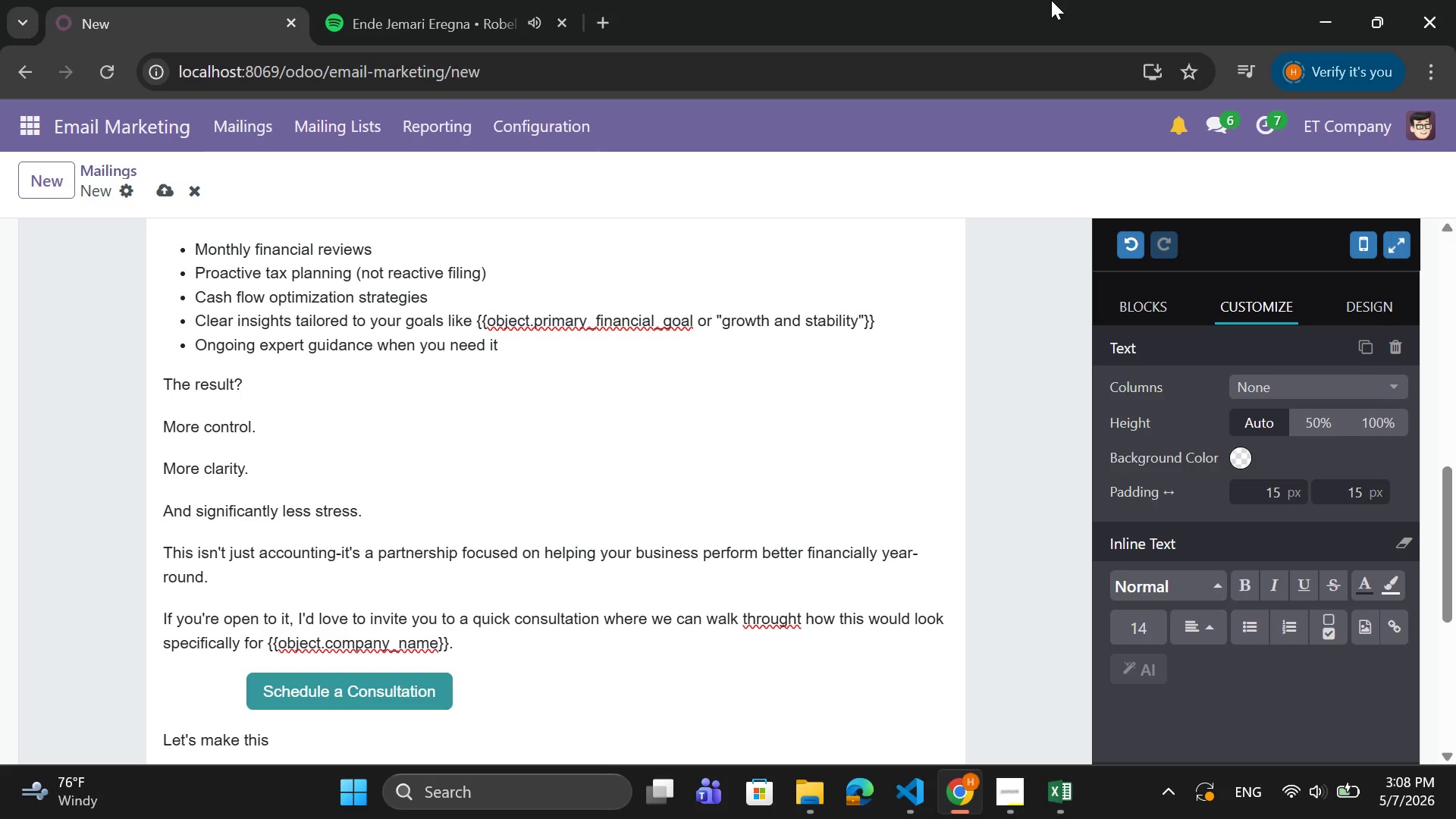 
key(Control+T)
 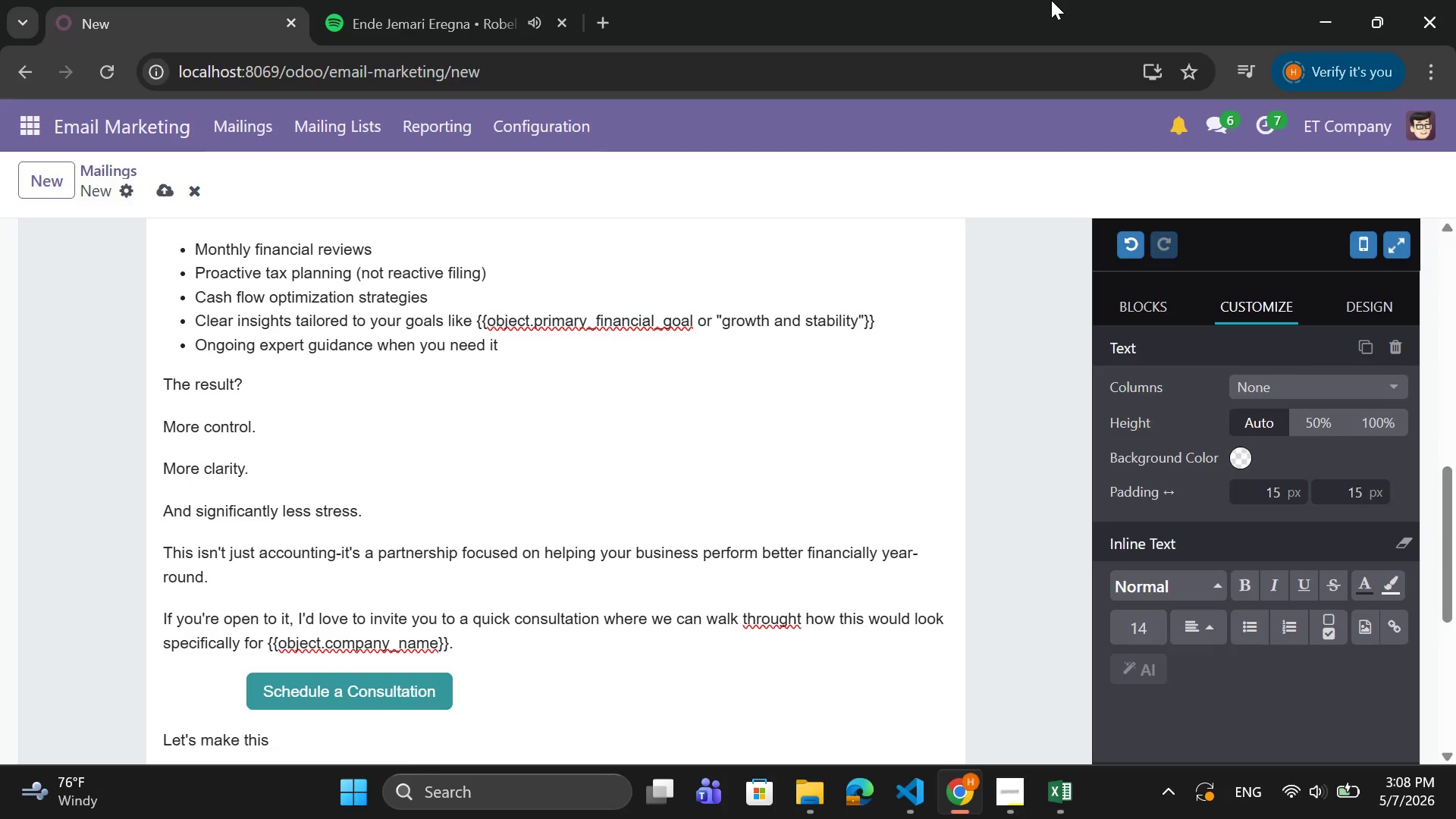 
key(H)
 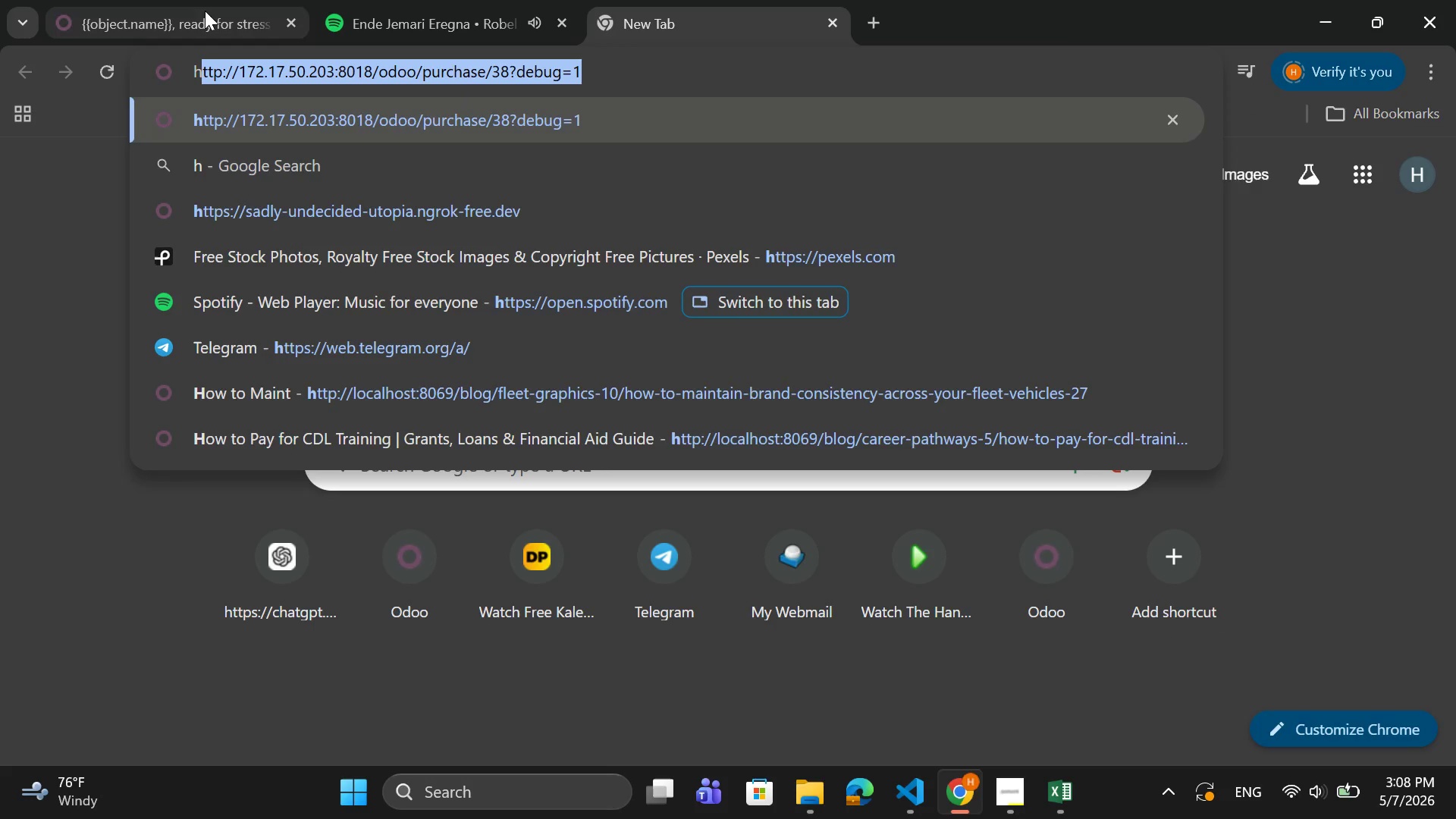 
left_click([202, 16])
 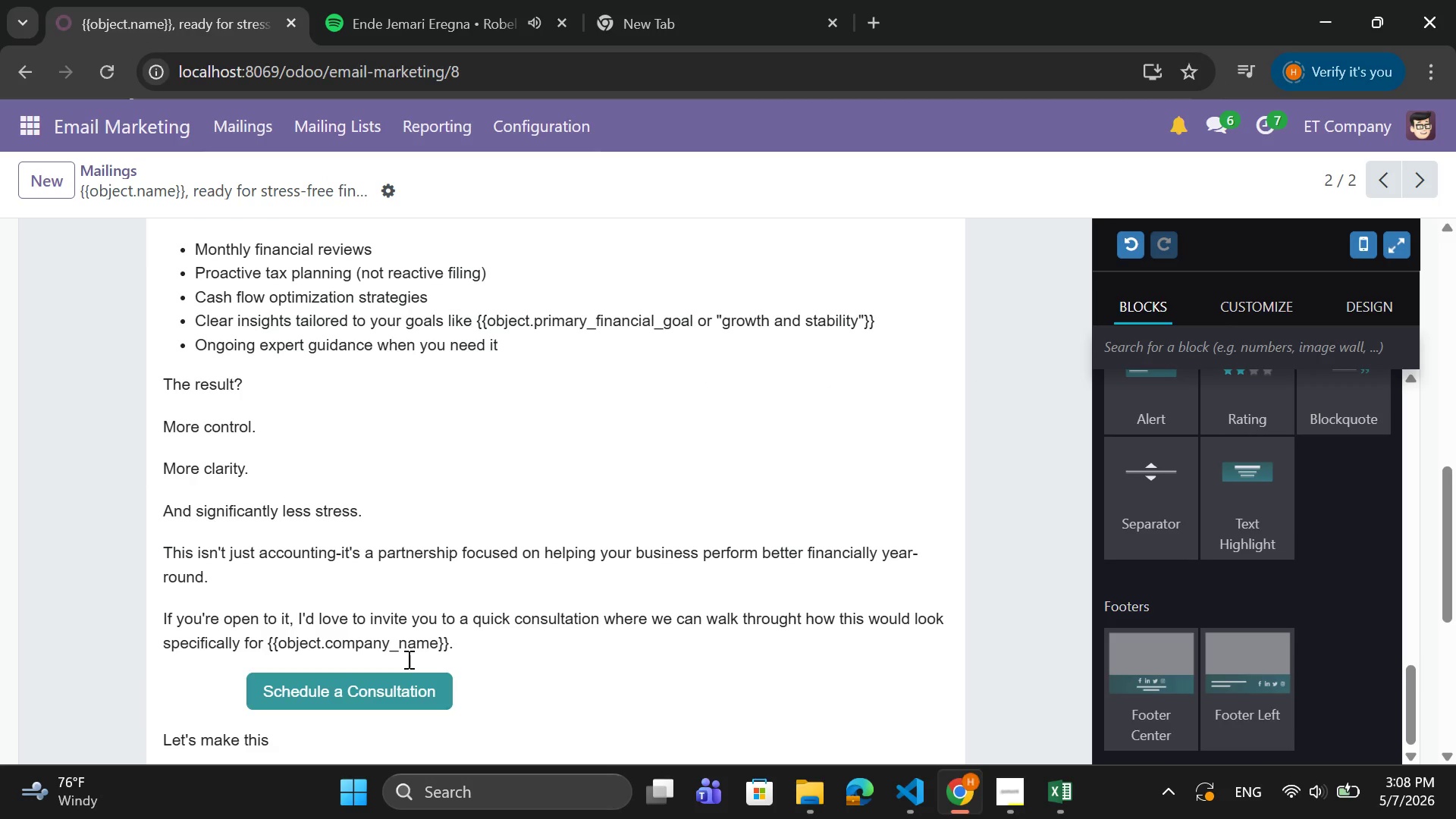 
scroll: coordinate [416, 639], scroll_direction: down, amount: 1.0
 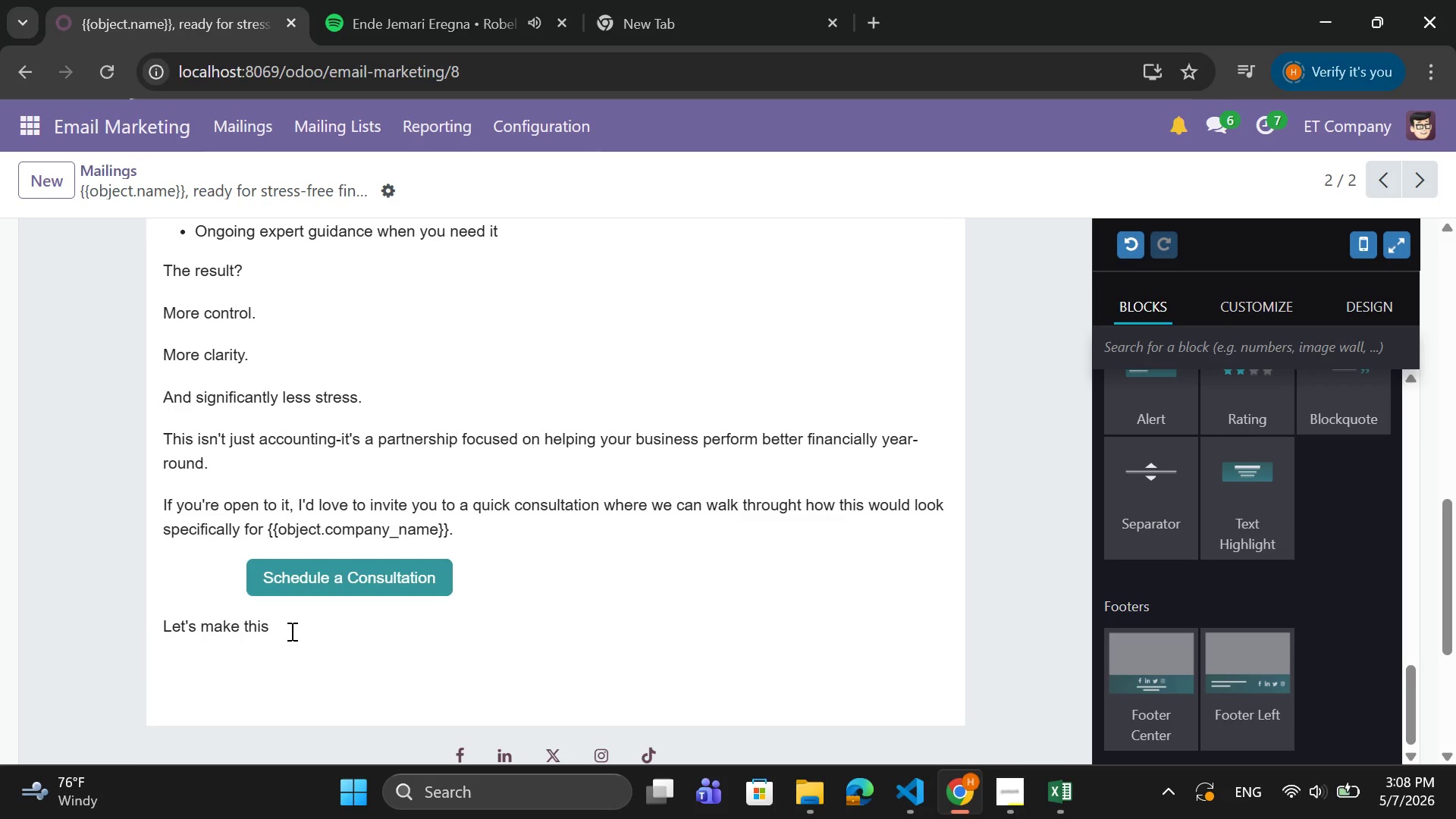 
left_click([290, 631])
 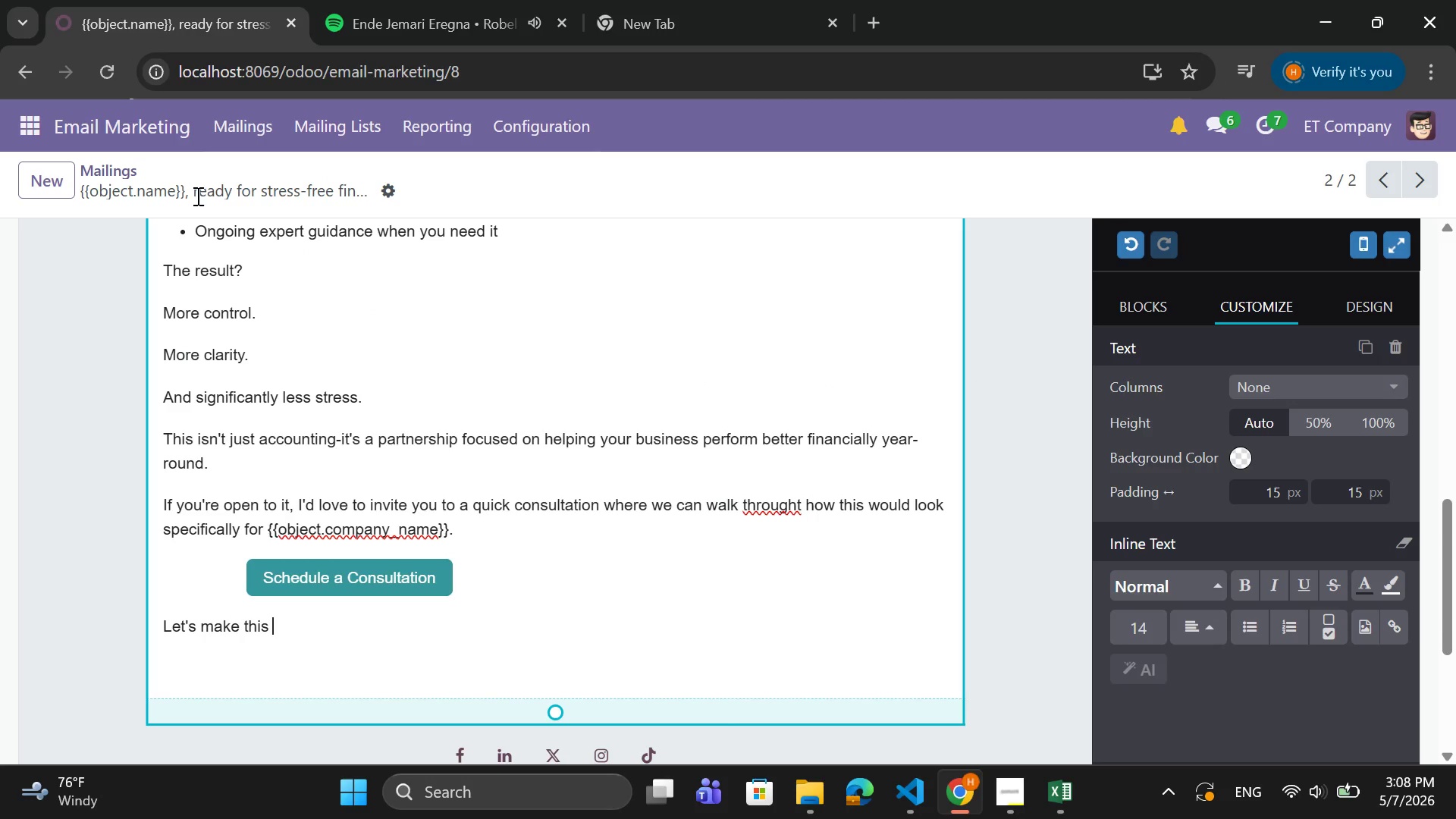 
type(the years)
key(Backspace)
type( you stop reacting-and start planning with confidence)
 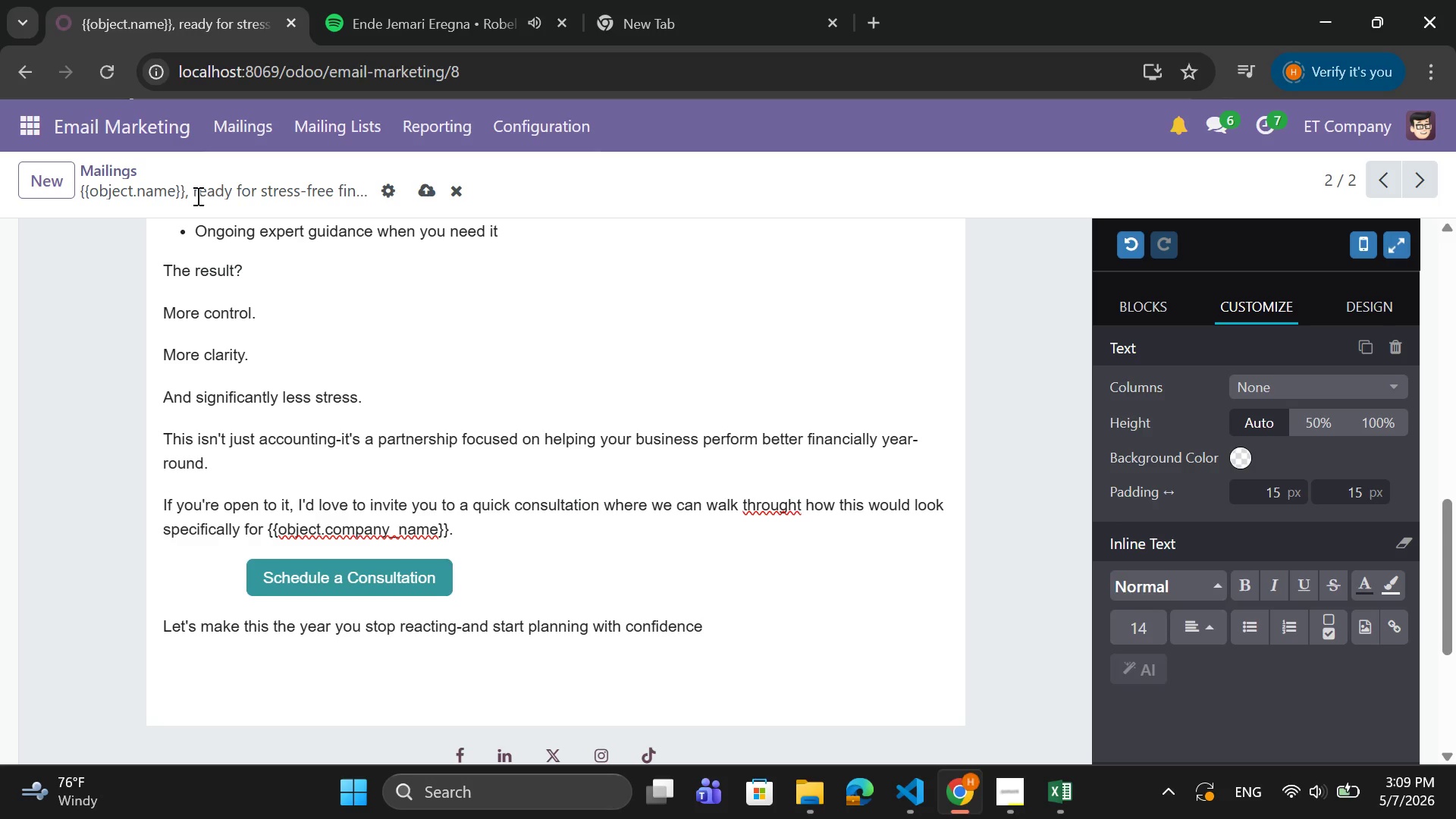 
key(Enter)
 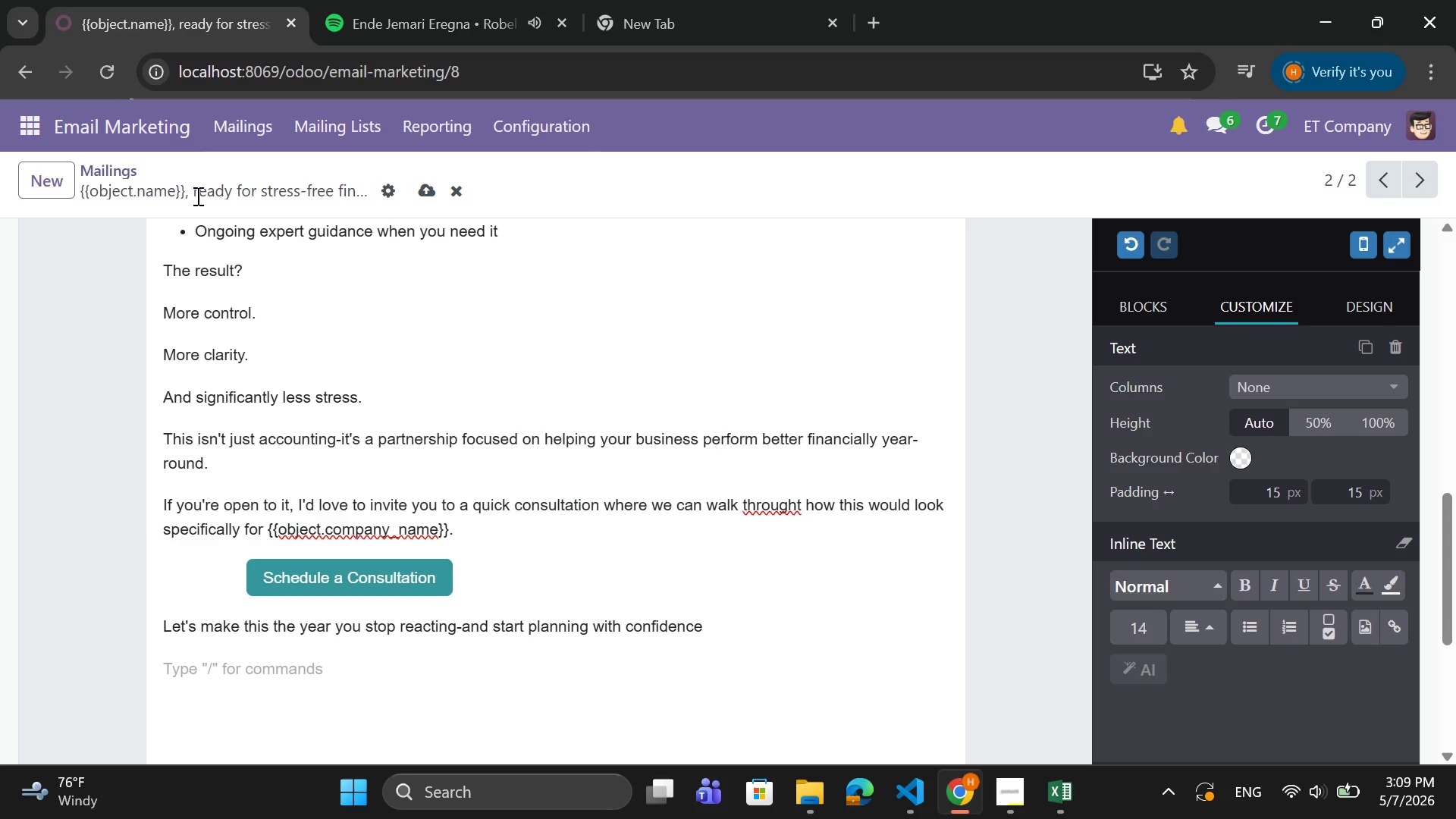 
type(Best regards,)
 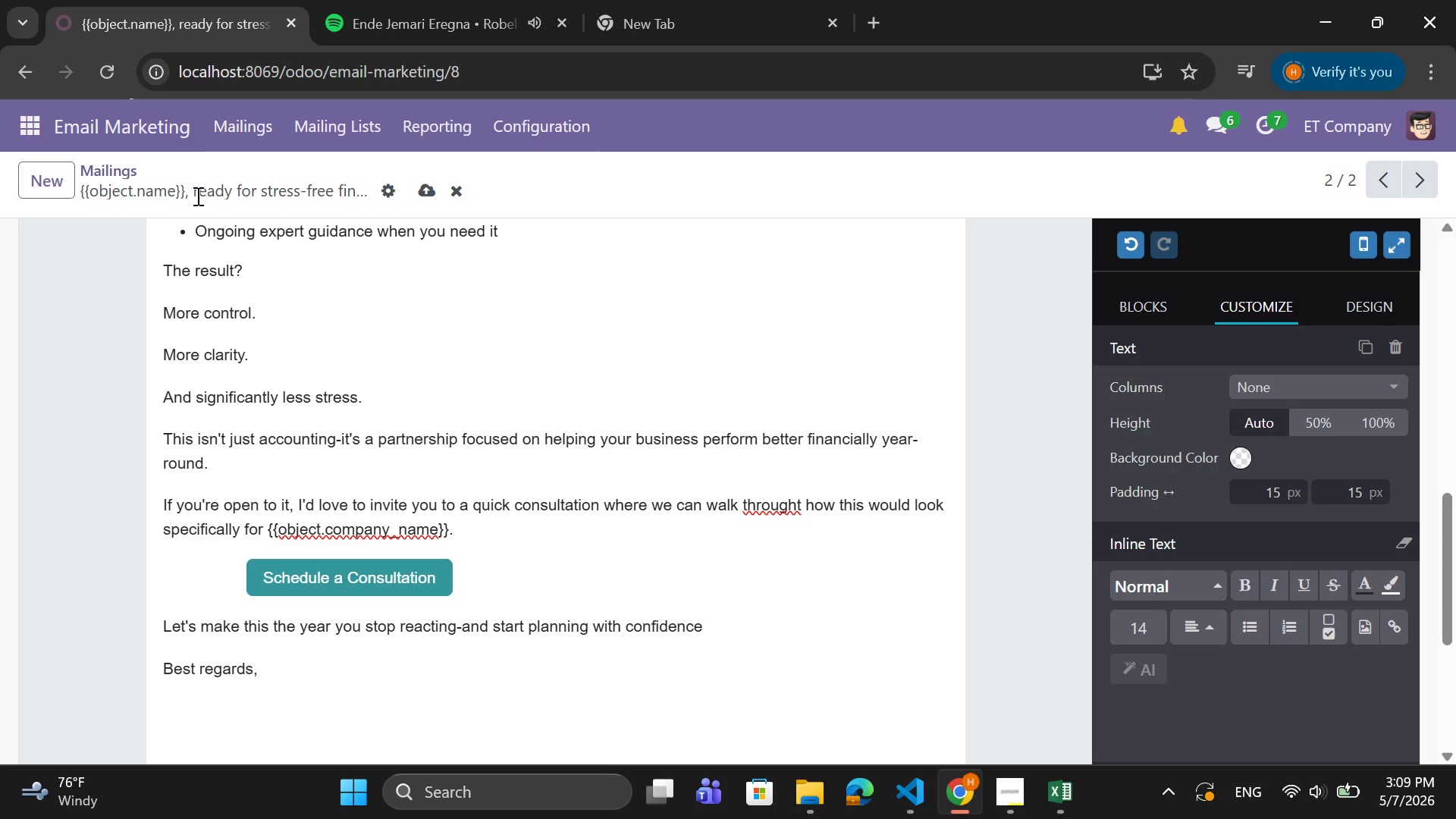 
wait(6.73)
 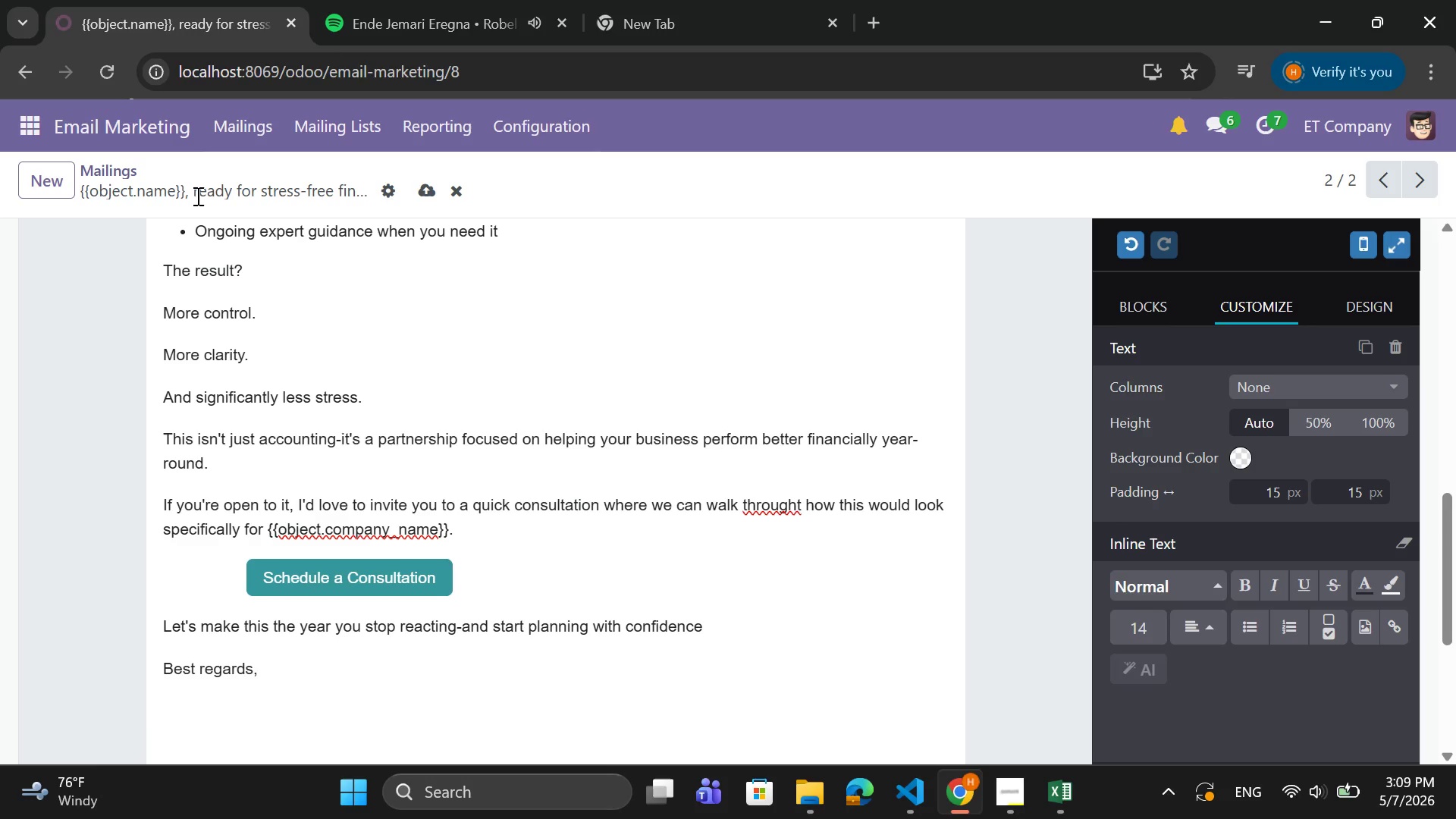 
key(Enter)
 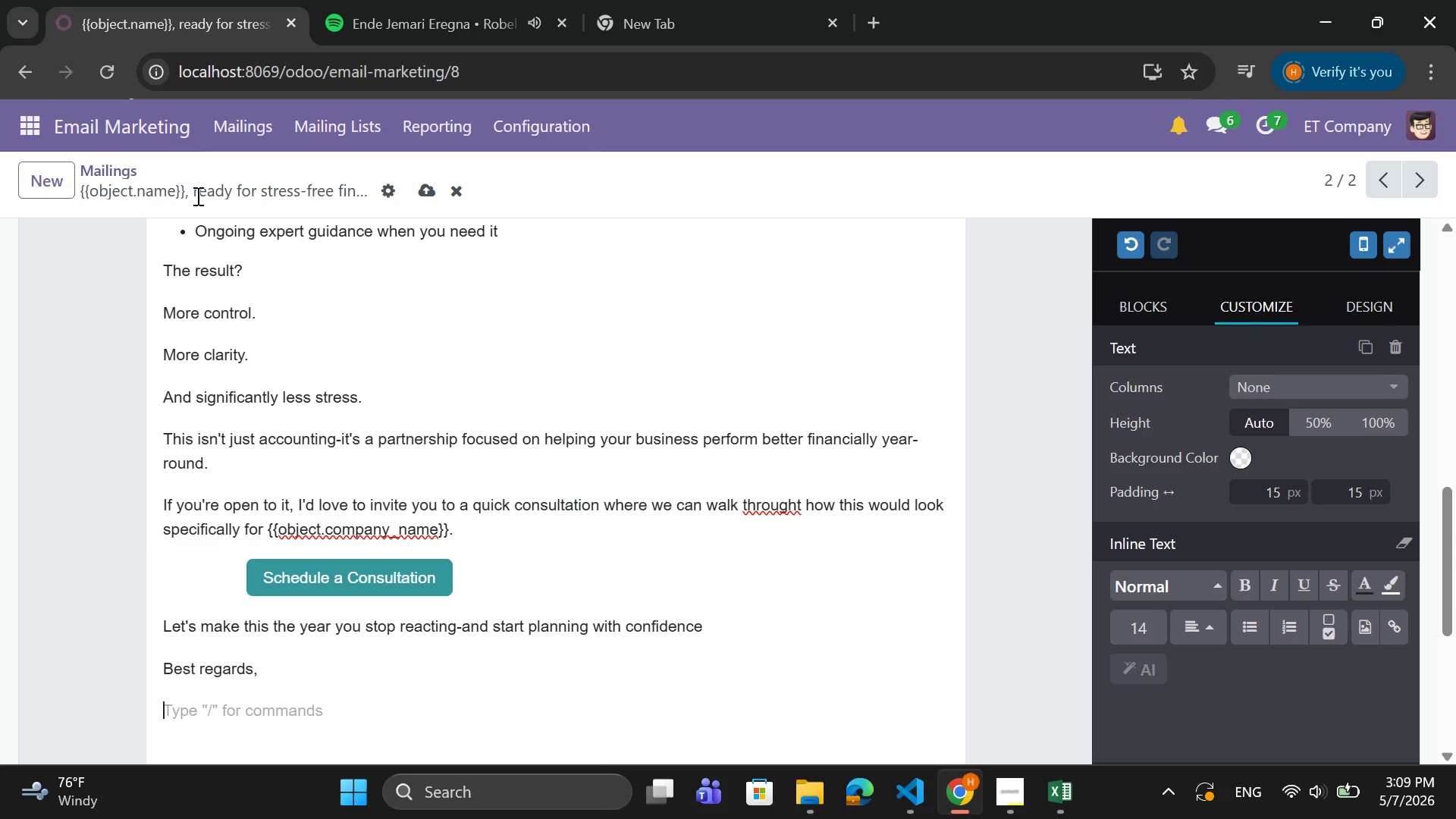 
type(Vanguard Bookkeepingand)
 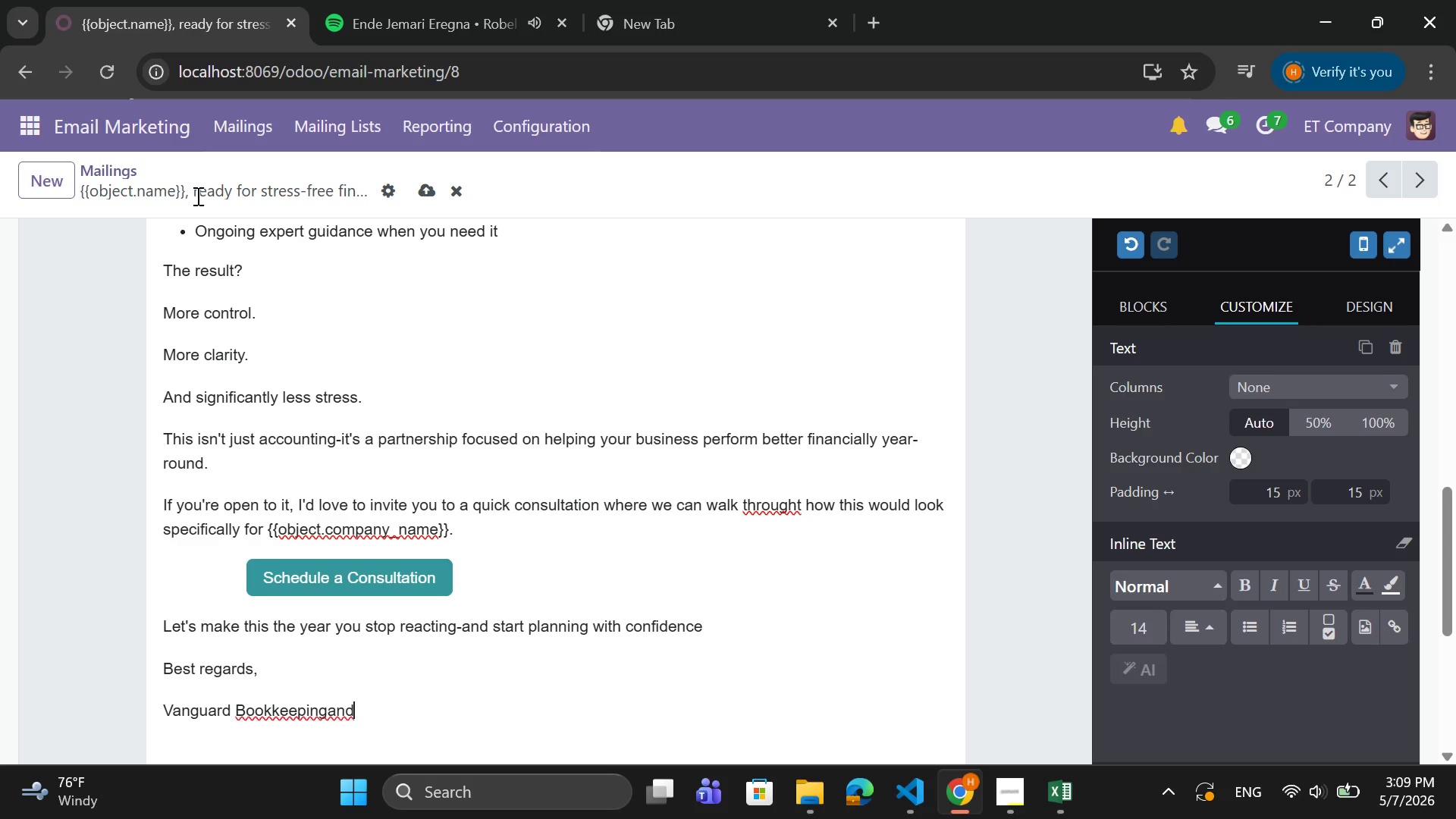 
key(ArrowLeft)
 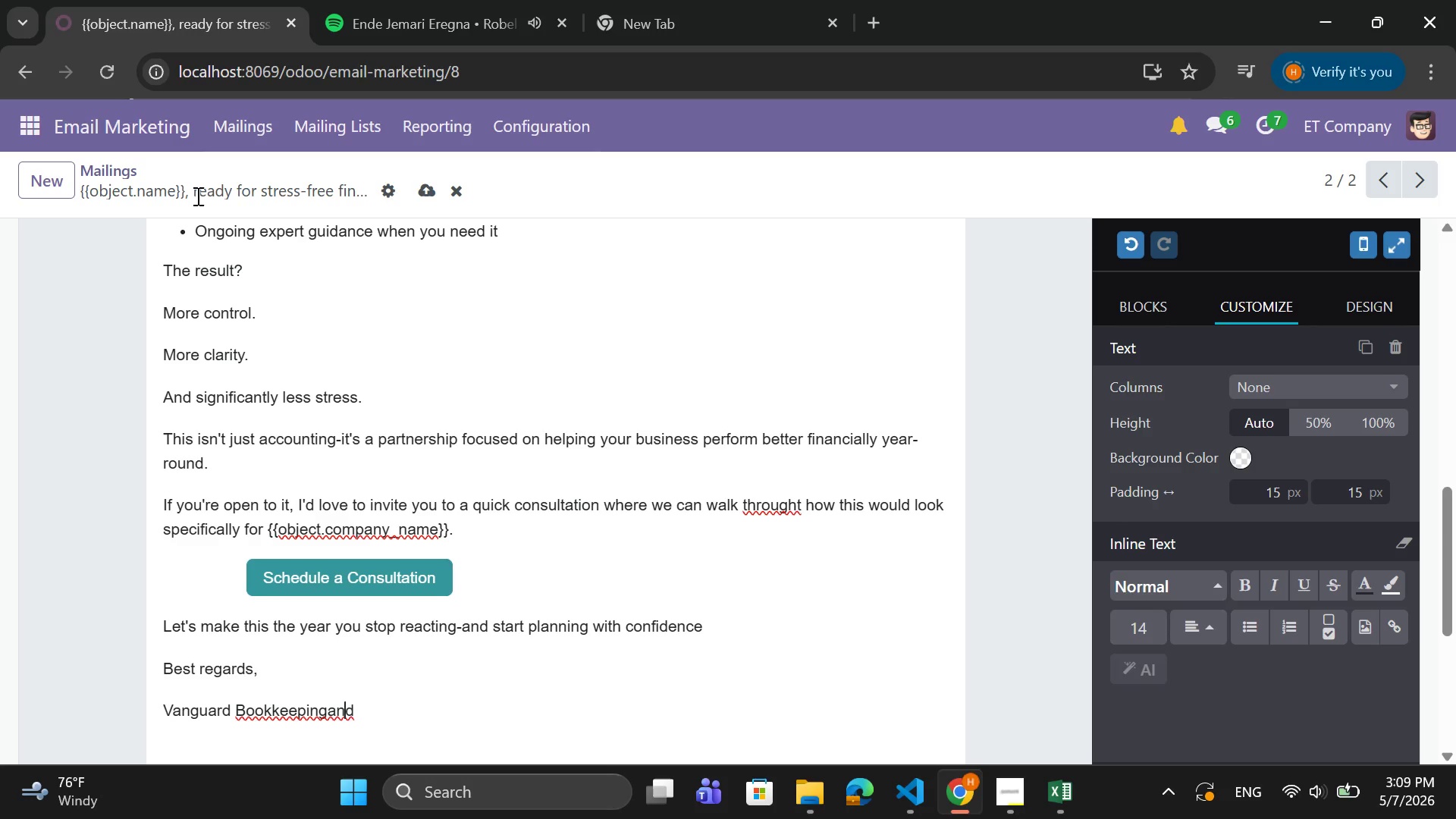 
key(ArrowLeft)
 